 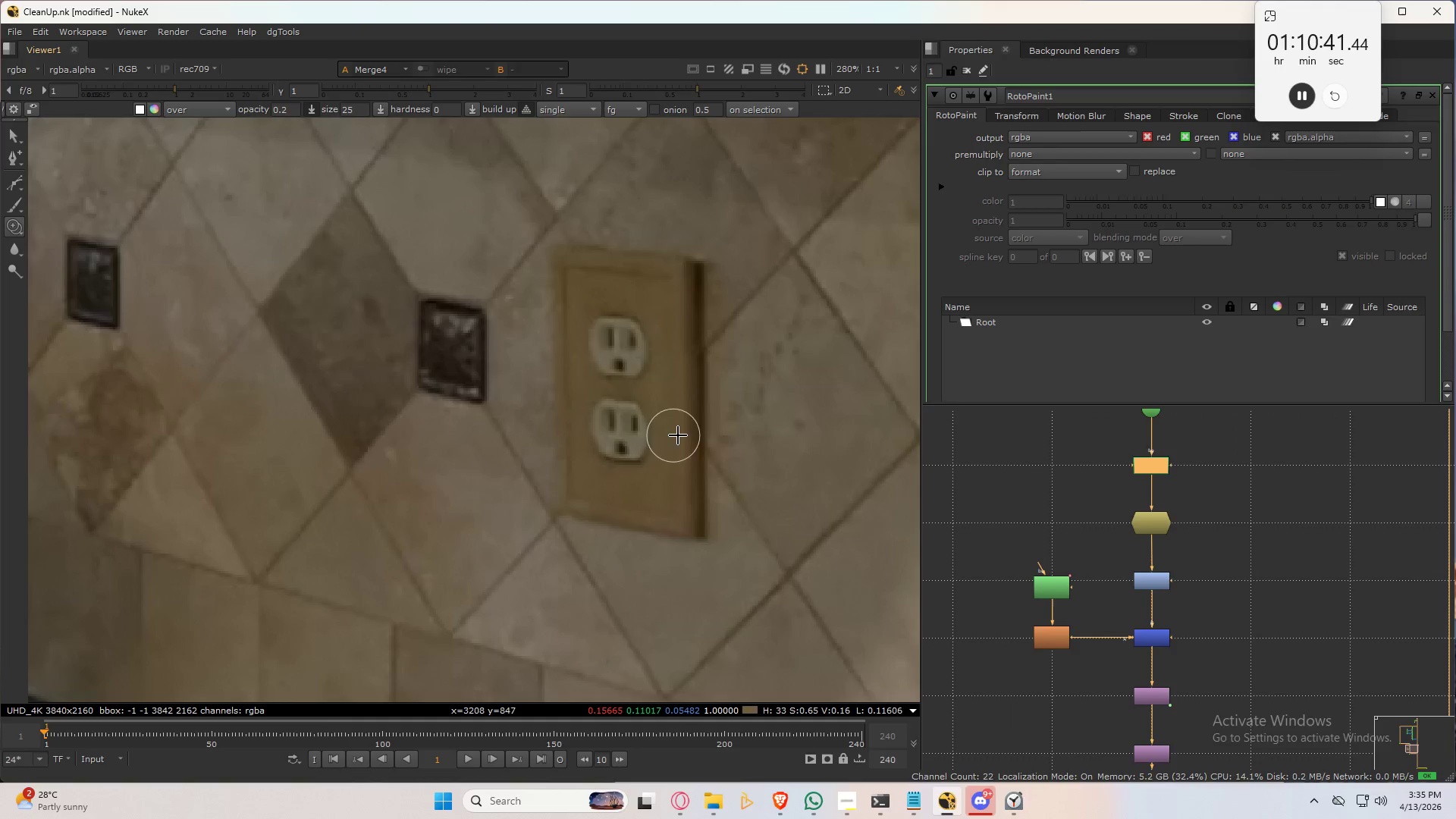 
left_click_drag(start_coordinate=[760, 531], to_coordinate=[703, 444])
 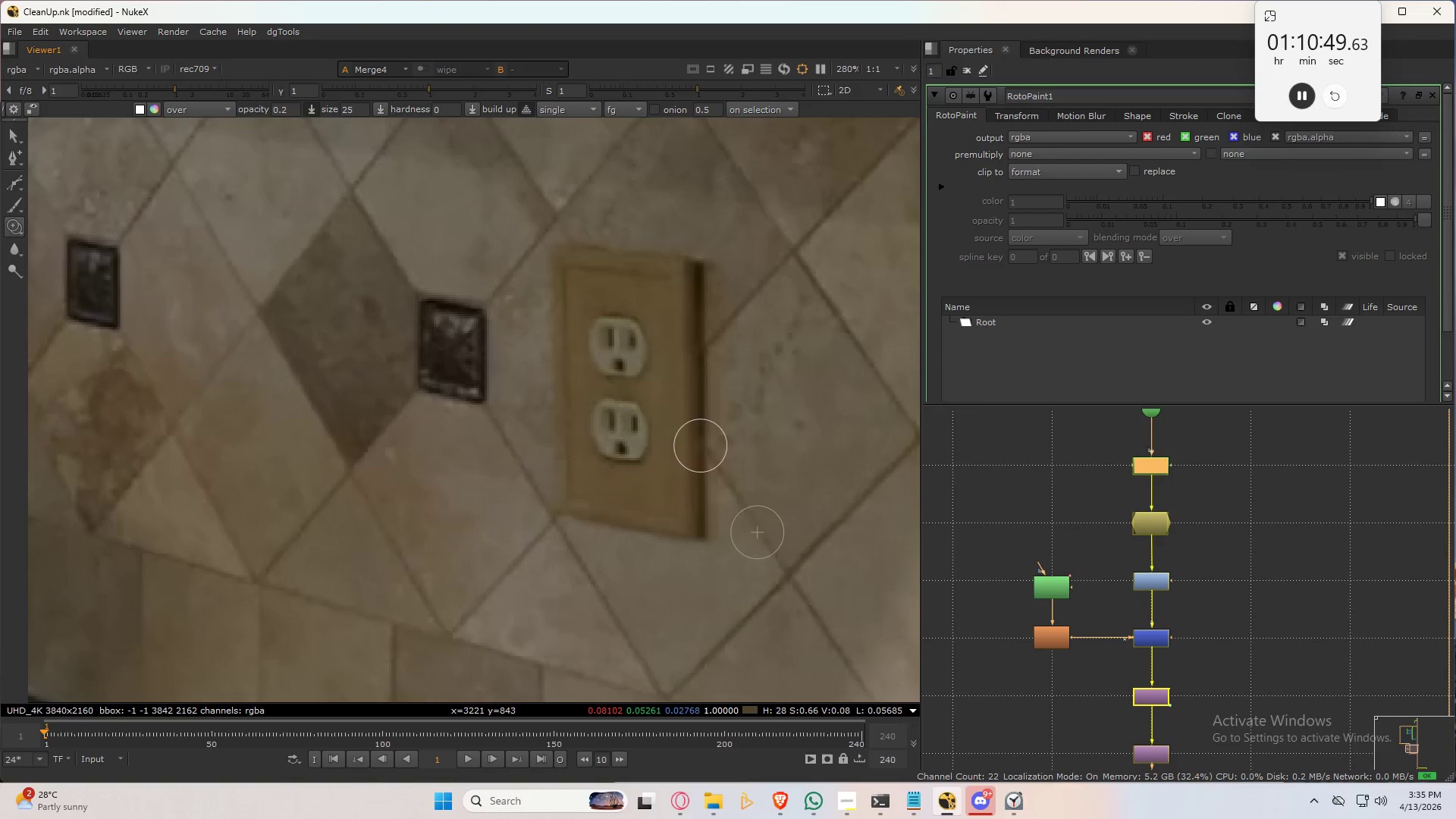 
hold_key(key=ControlLeft, duration=1.52)
 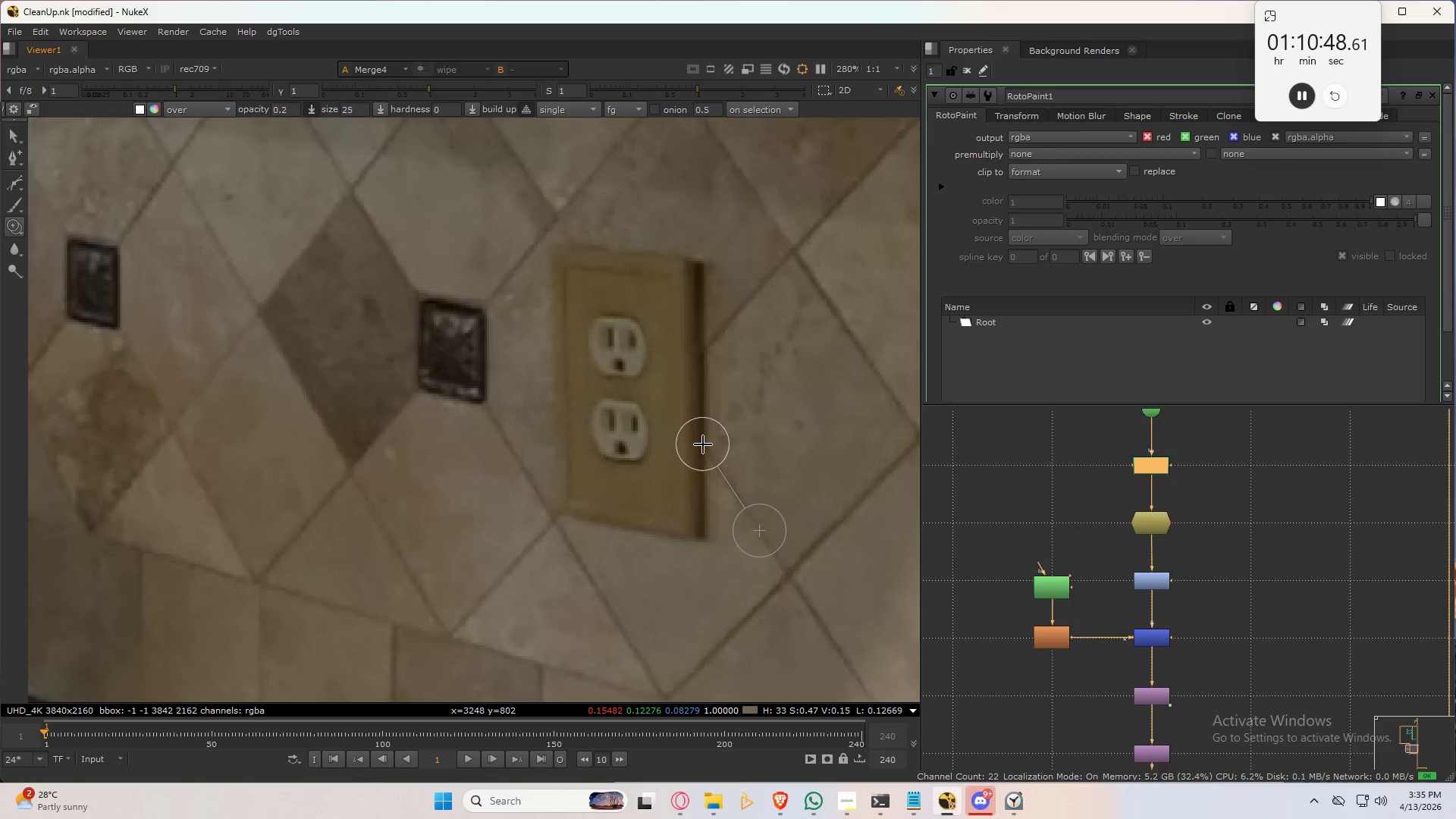 
hold_key(key=ControlLeft, duration=1.05)
 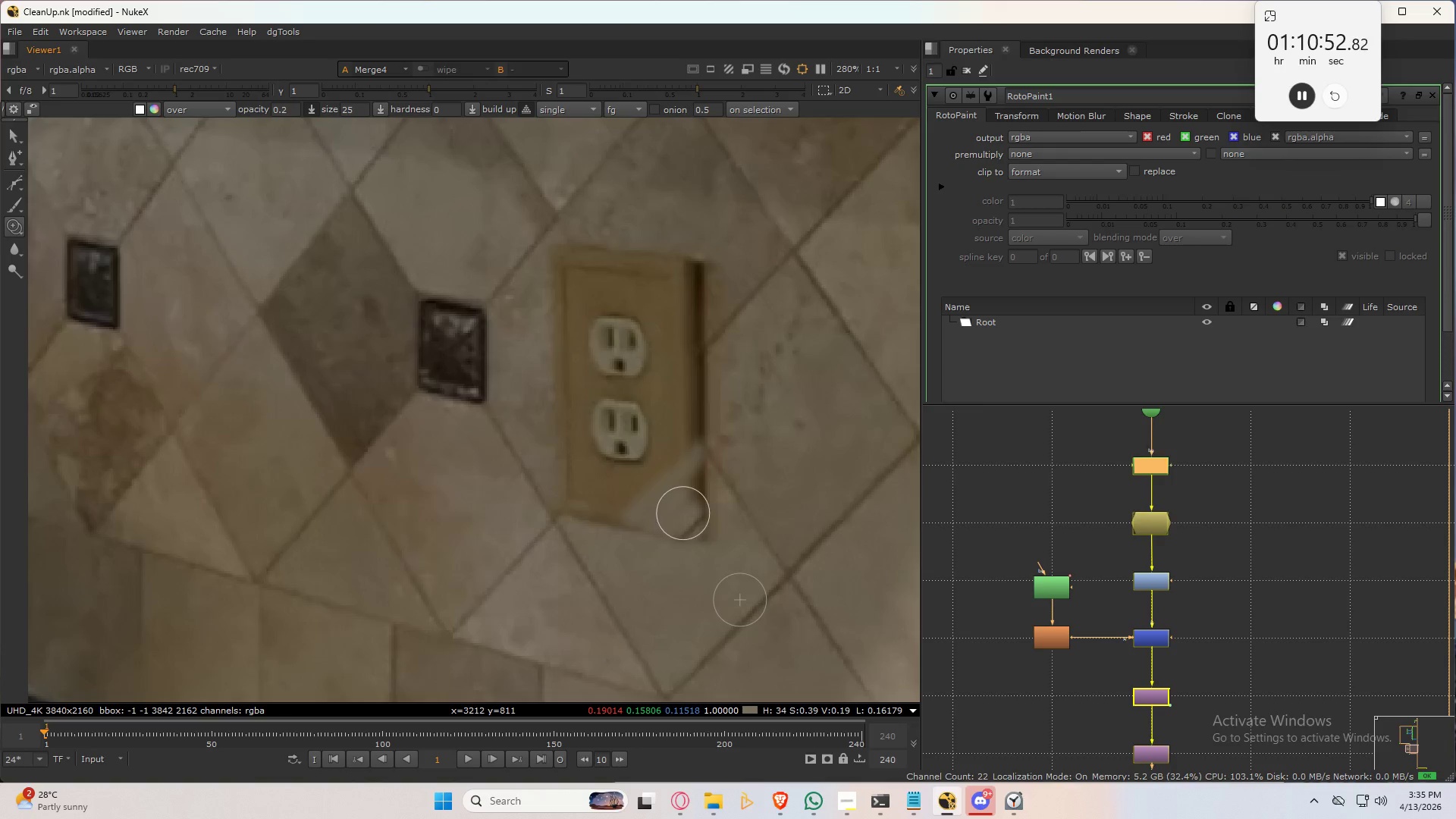 
wait(8.66)
 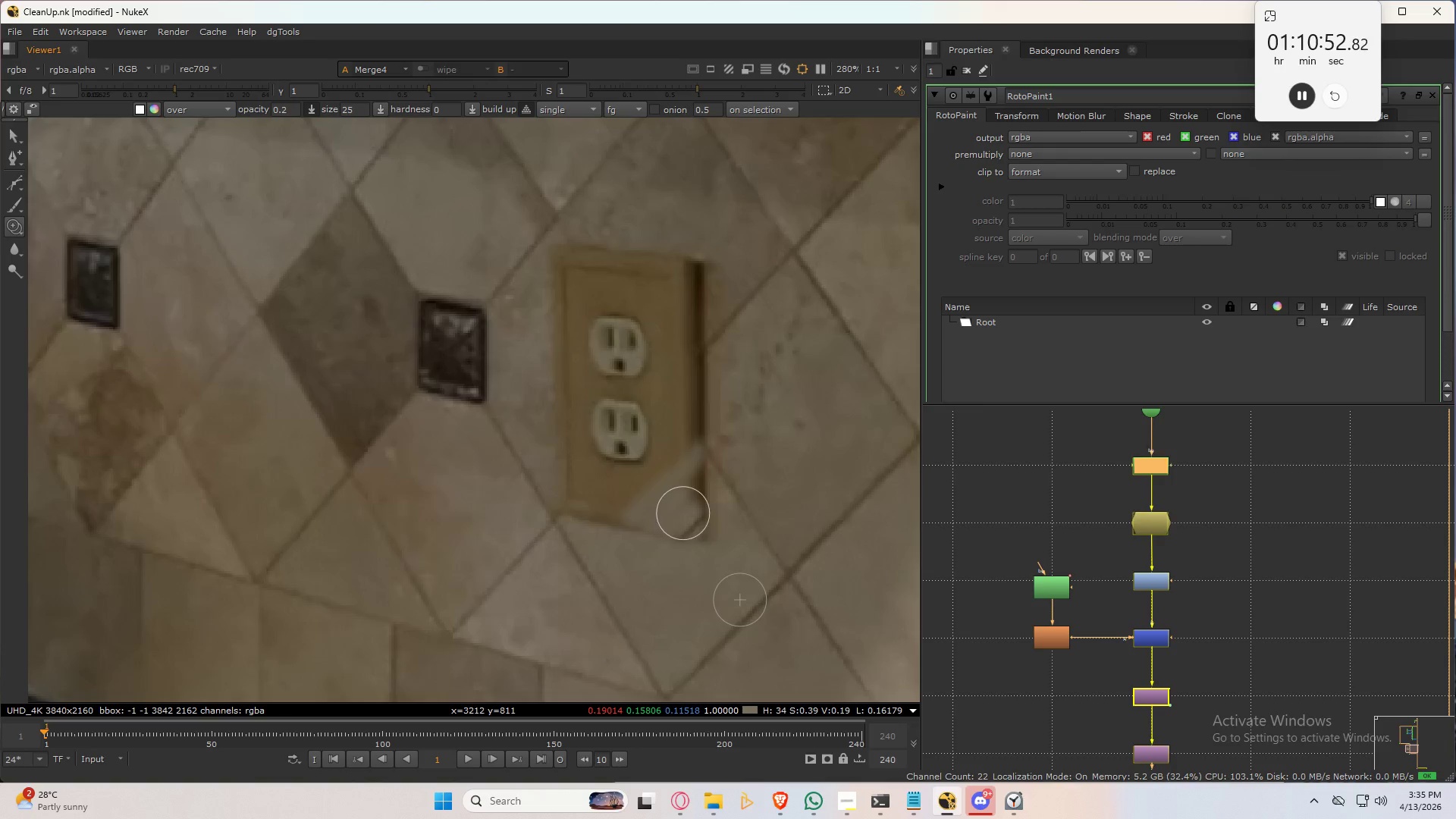 
left_click_drag(start_coordinate=[698, 445], to_coordinate=[629, 515])
 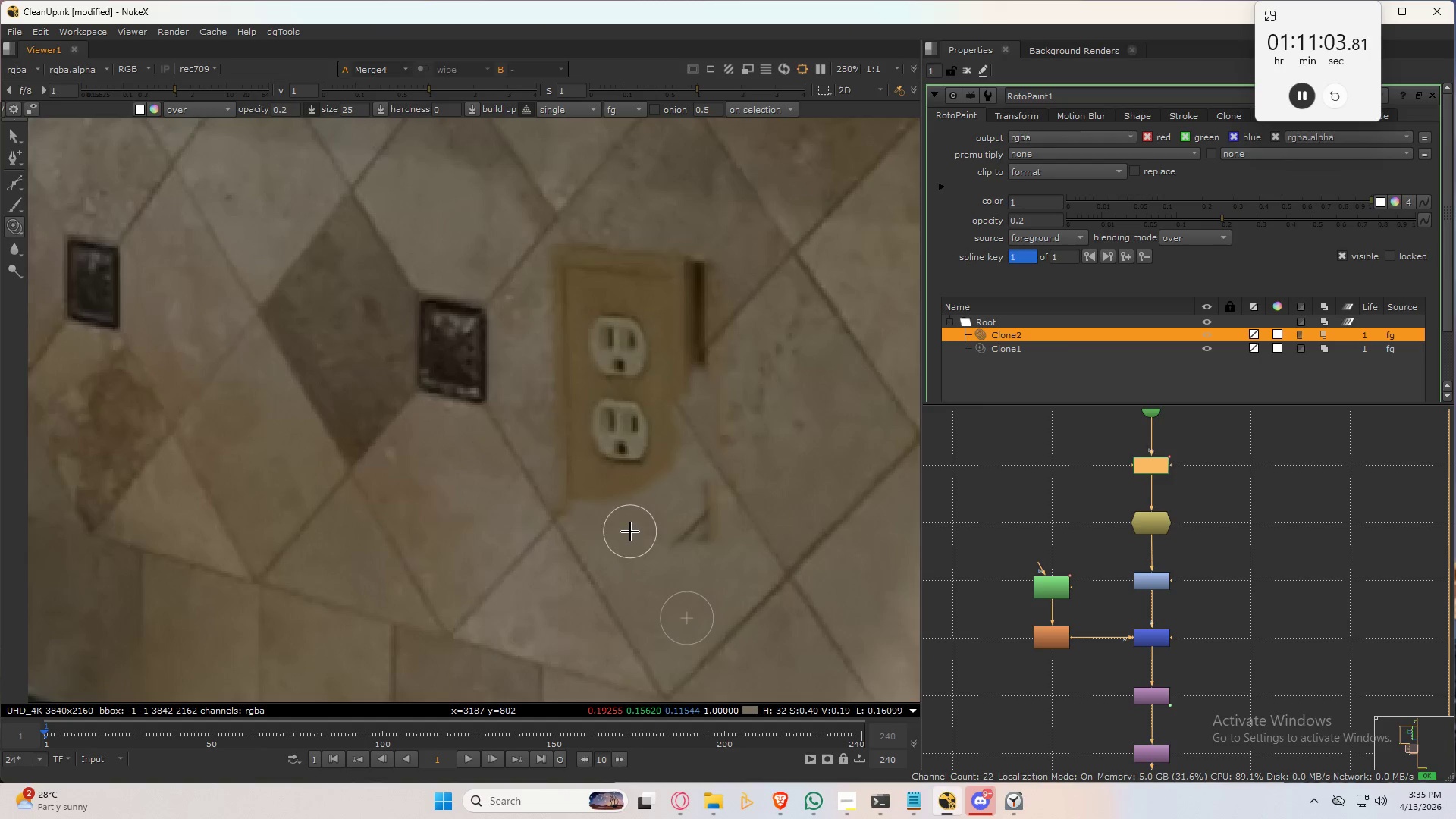 
hold_key(key=ControlLeft, duration=1.25)
left_click_drag(start_coordinate=[633, 529], to_coordinate=[668, 582])
 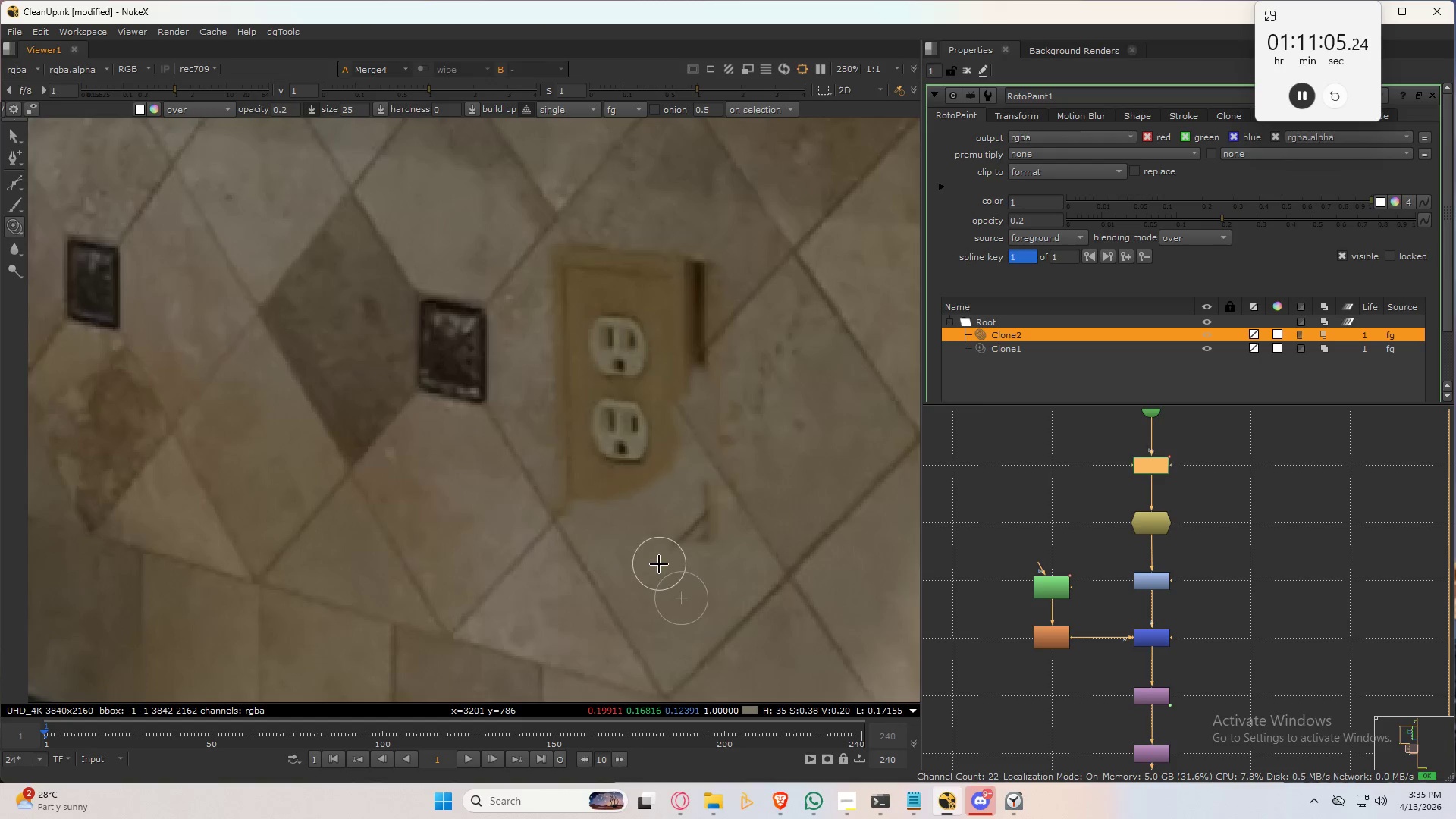 
left_click_drag(start_coordinate=[655, 564], to_coordinate=[710, 547])
 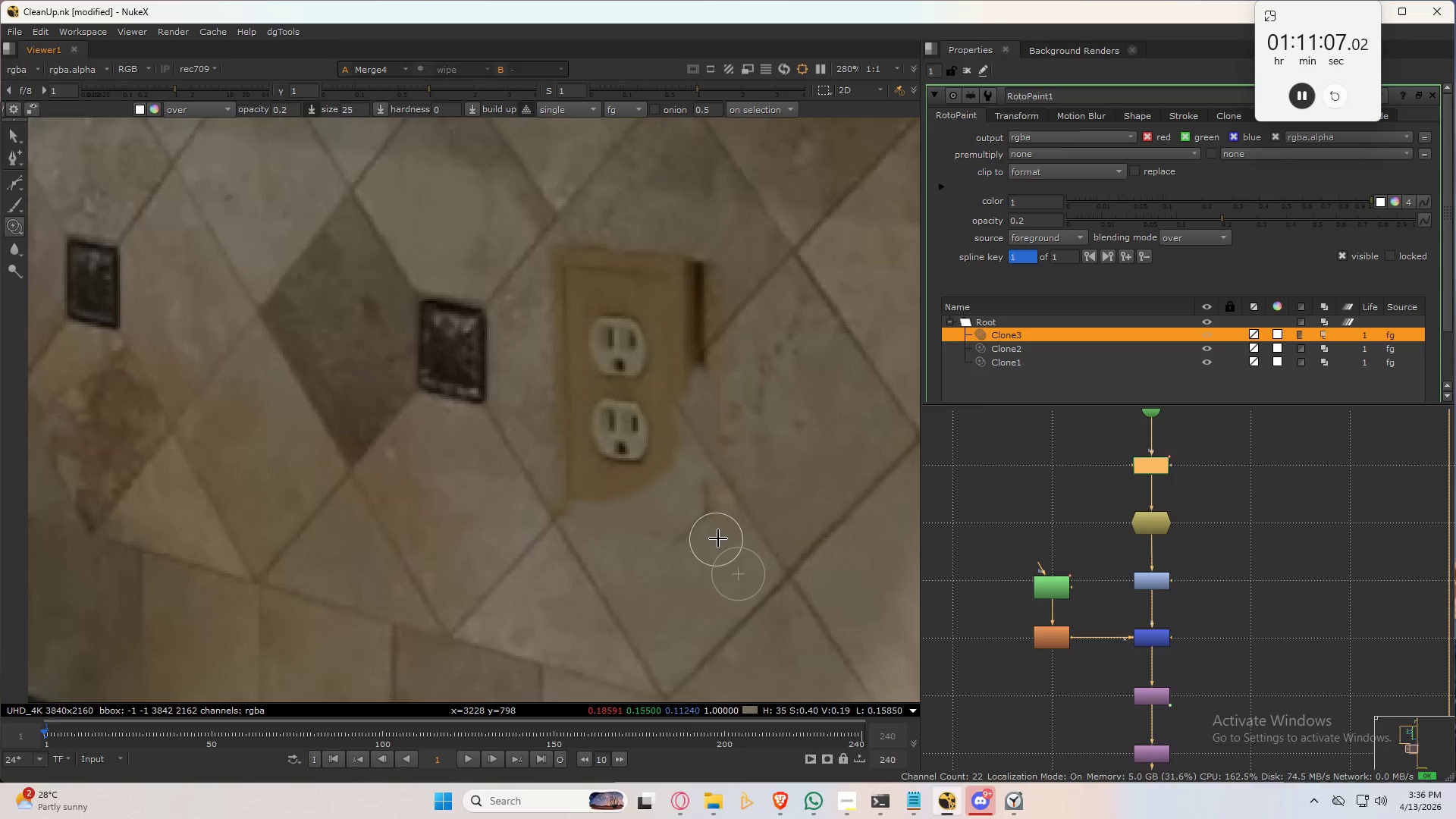 
left_click_drag(start_coordinate=[714, 522], to_coordinate=[708, 522])
 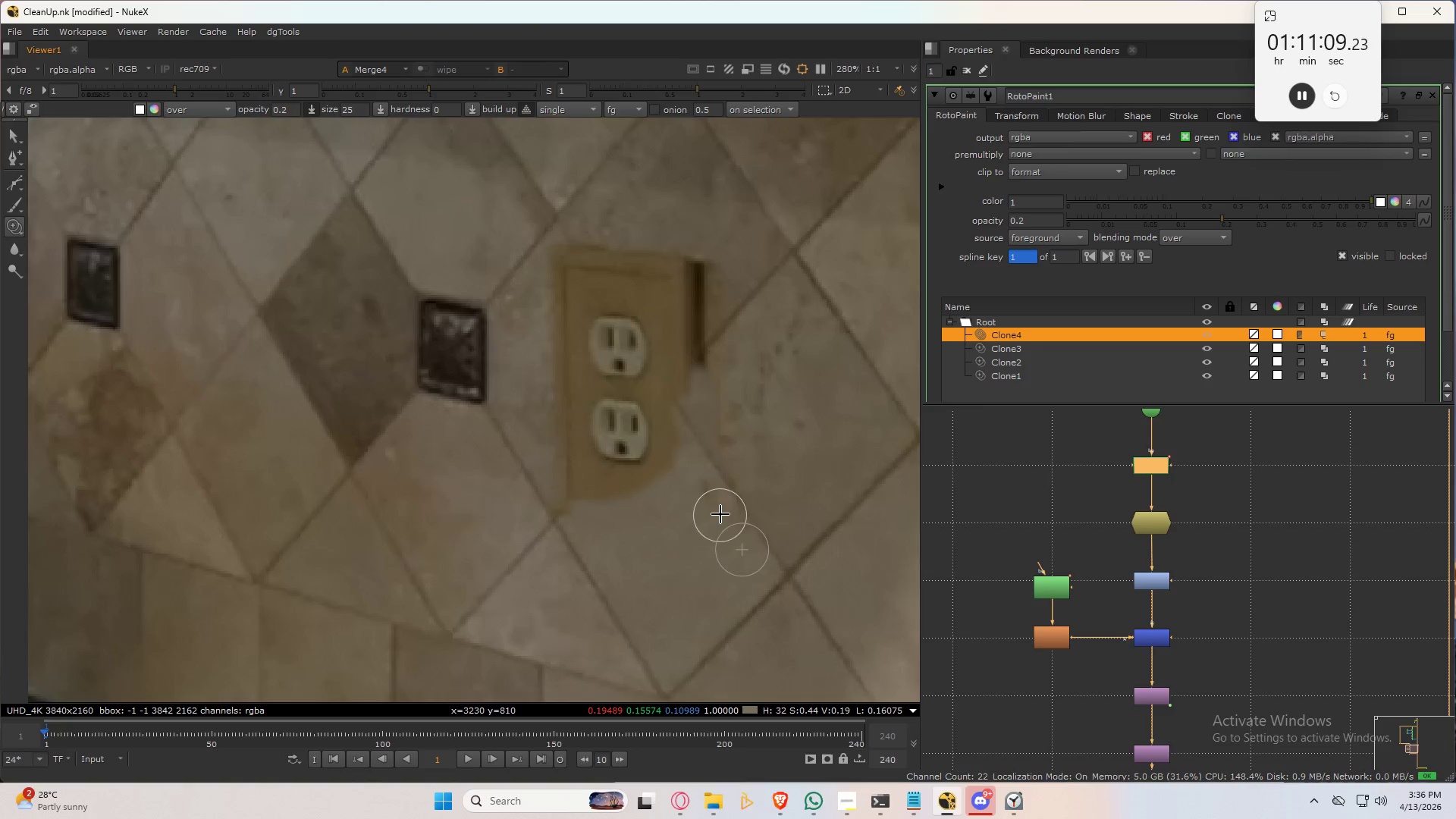 
left_click_drag(start_coordinate=[720, 513], to_coordinate=[663, 554])
 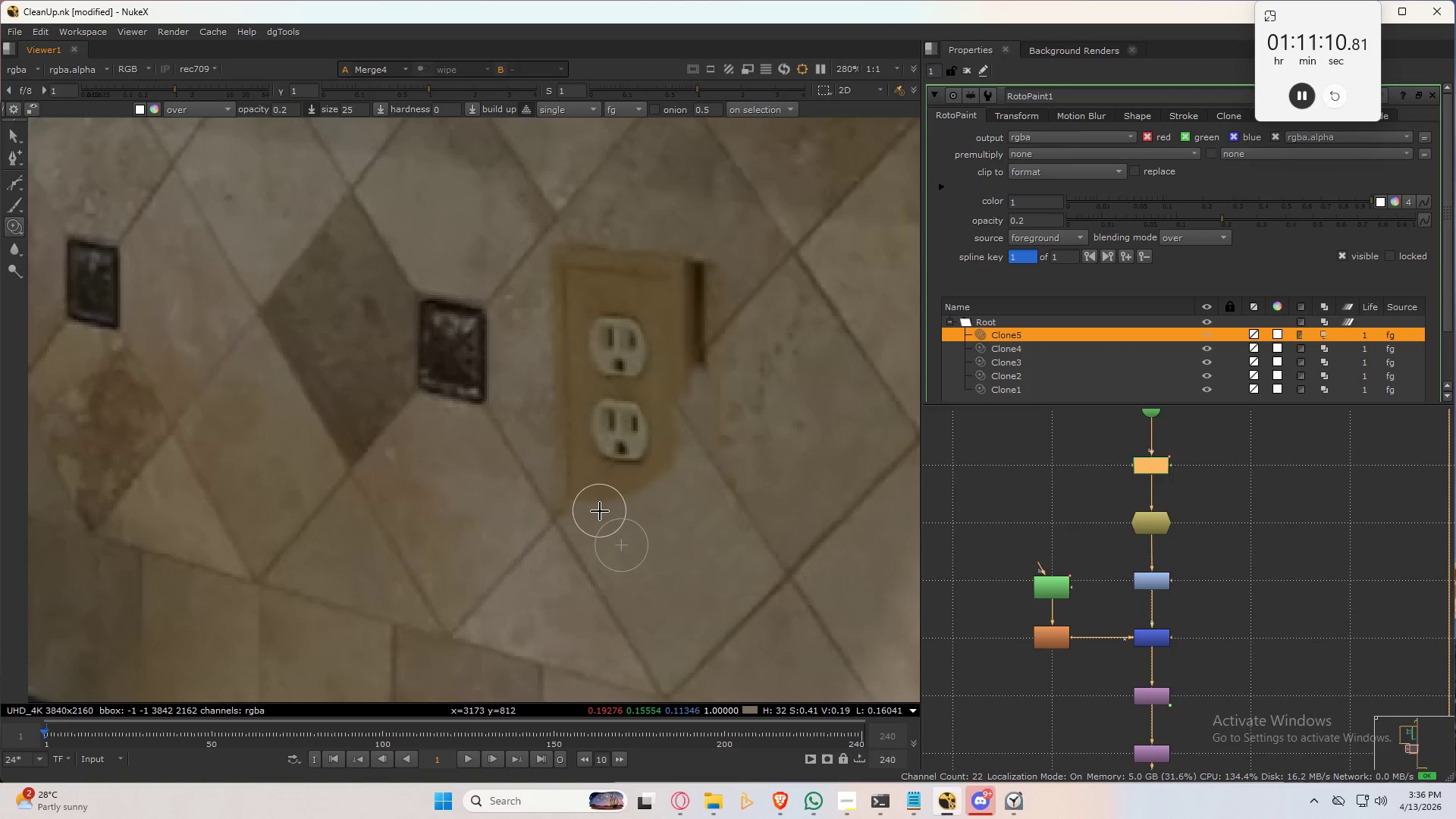 
left_click_drag(start_coordinate=[586, 516], to_coordinate=[602, 511])
 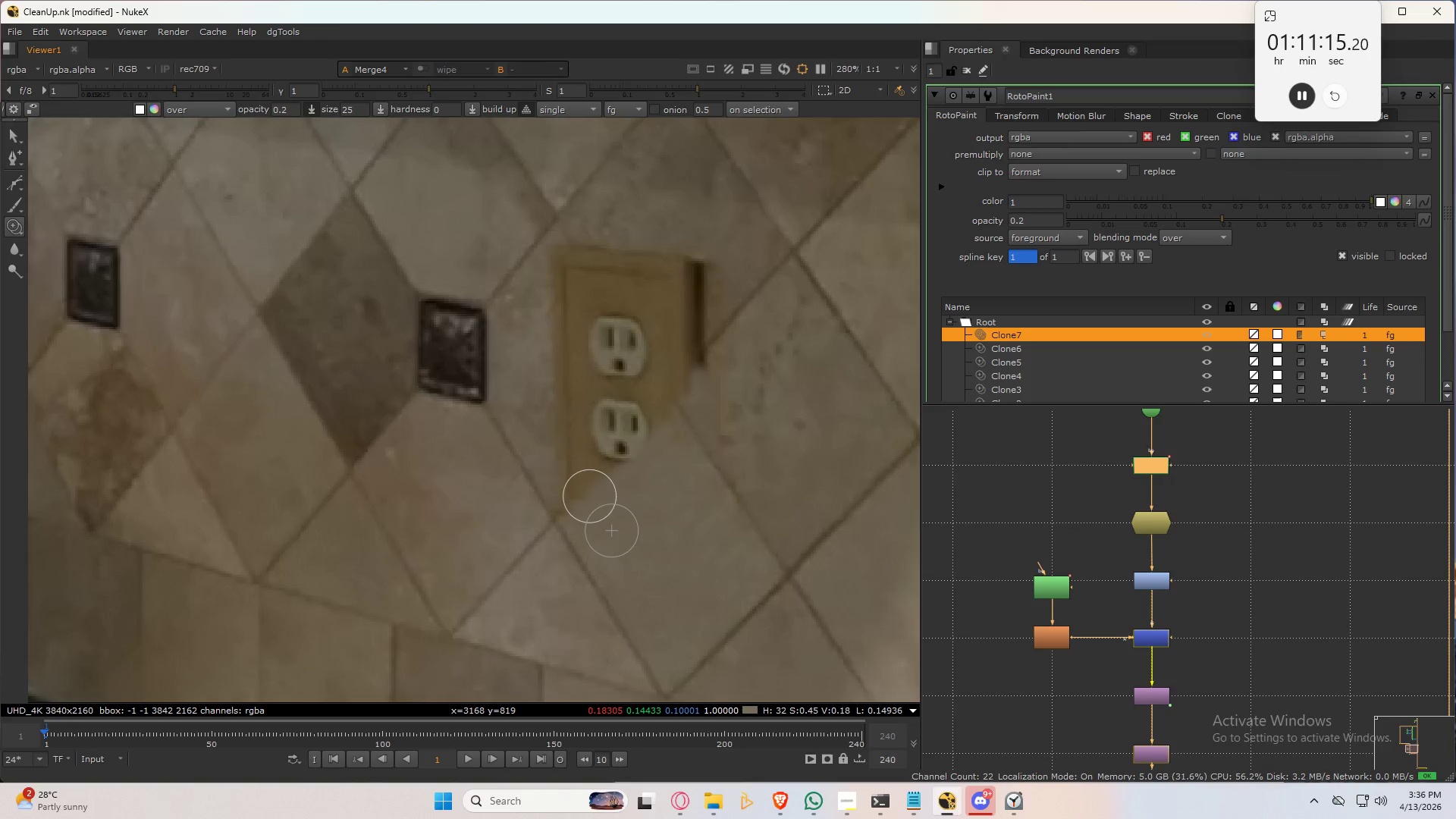 
scroll: coordinate [510, 512], scroll_direction: up, amount: 3.0
 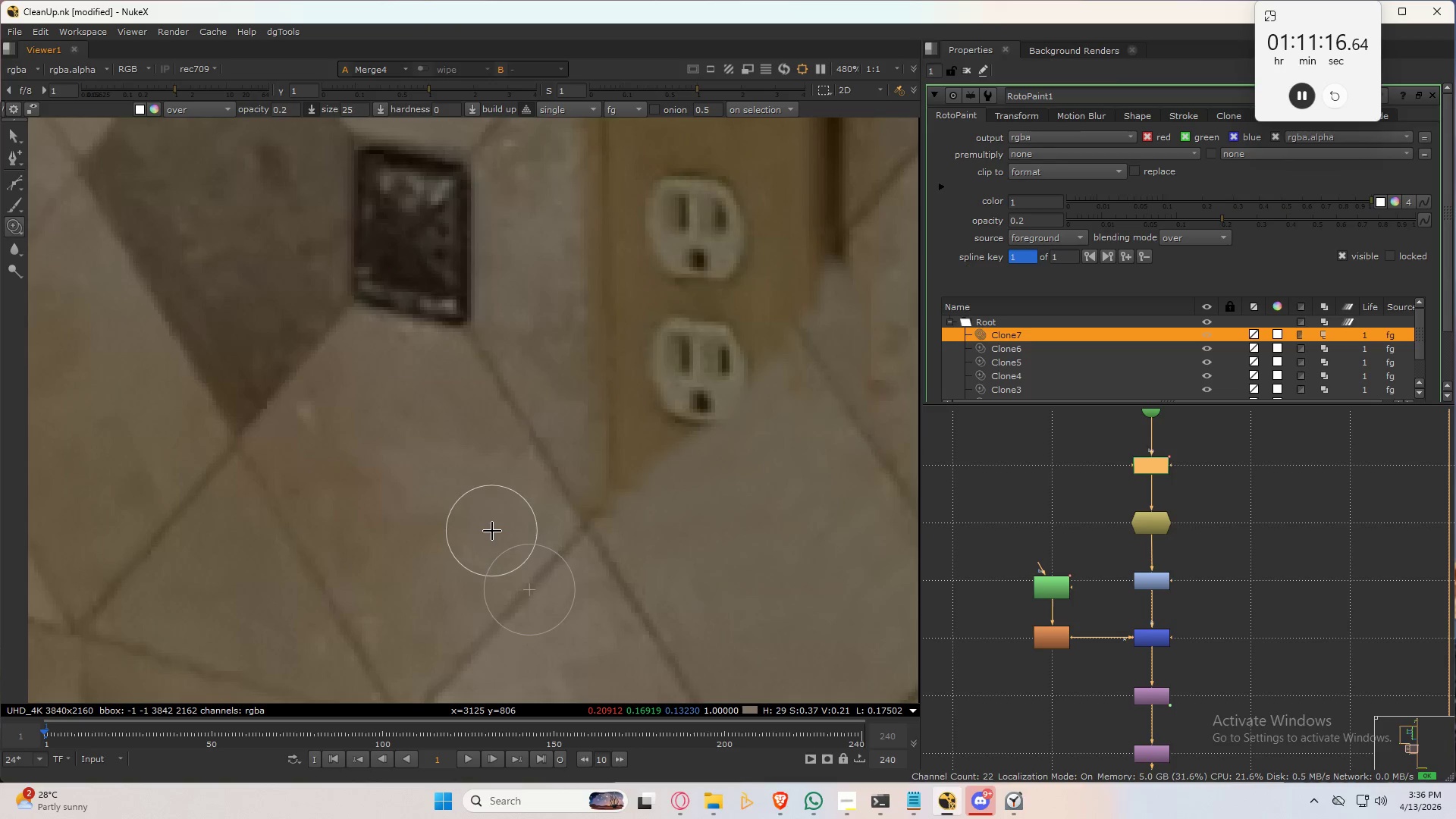 
hold_key(key=ControlLeft, duration=1.5)
left_click_drag(start_coordinate=[485, 538], to_coordinate=[604, 509])
 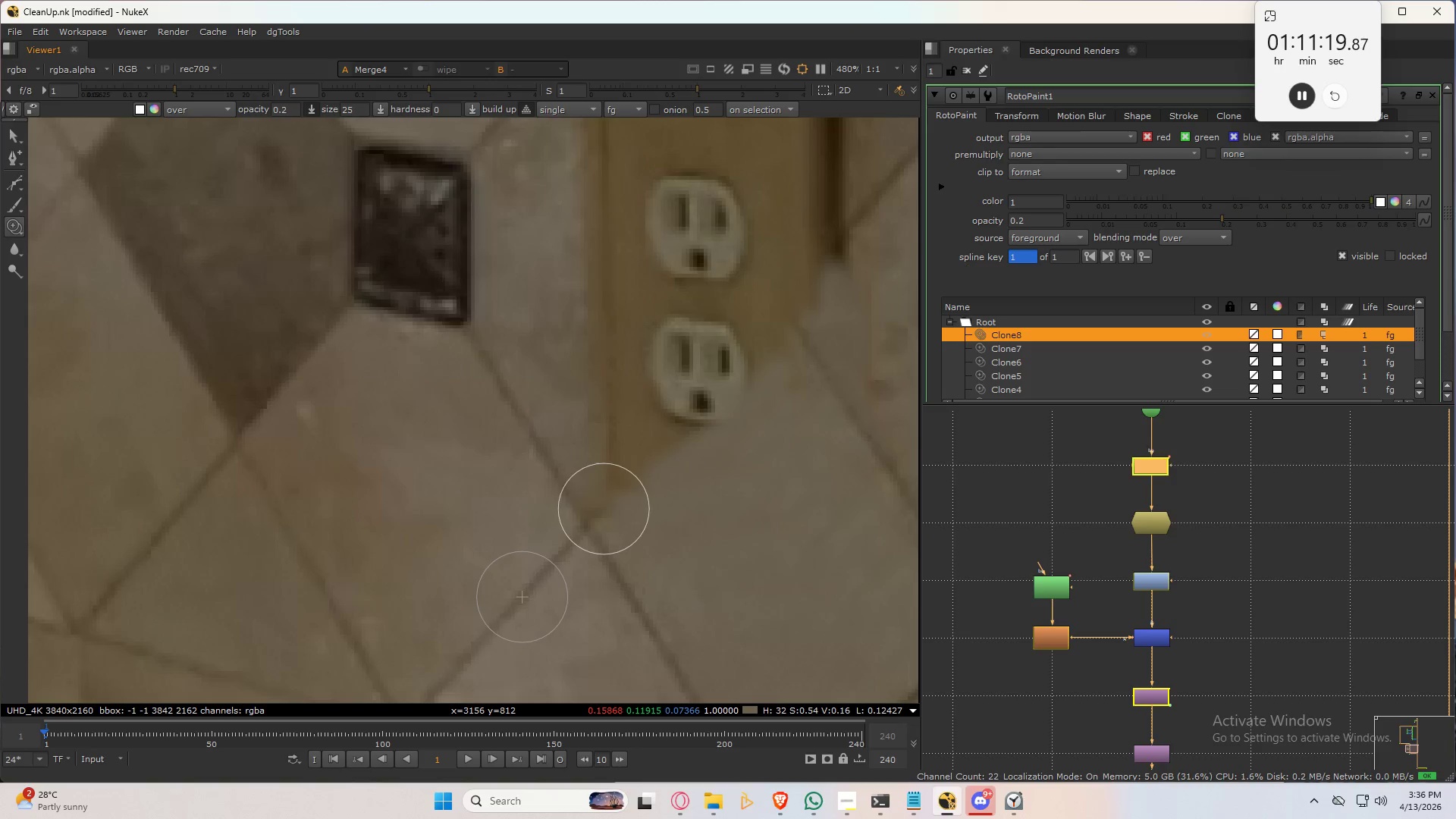 
hold_key(key=ControlLeft, duration=1.11)
 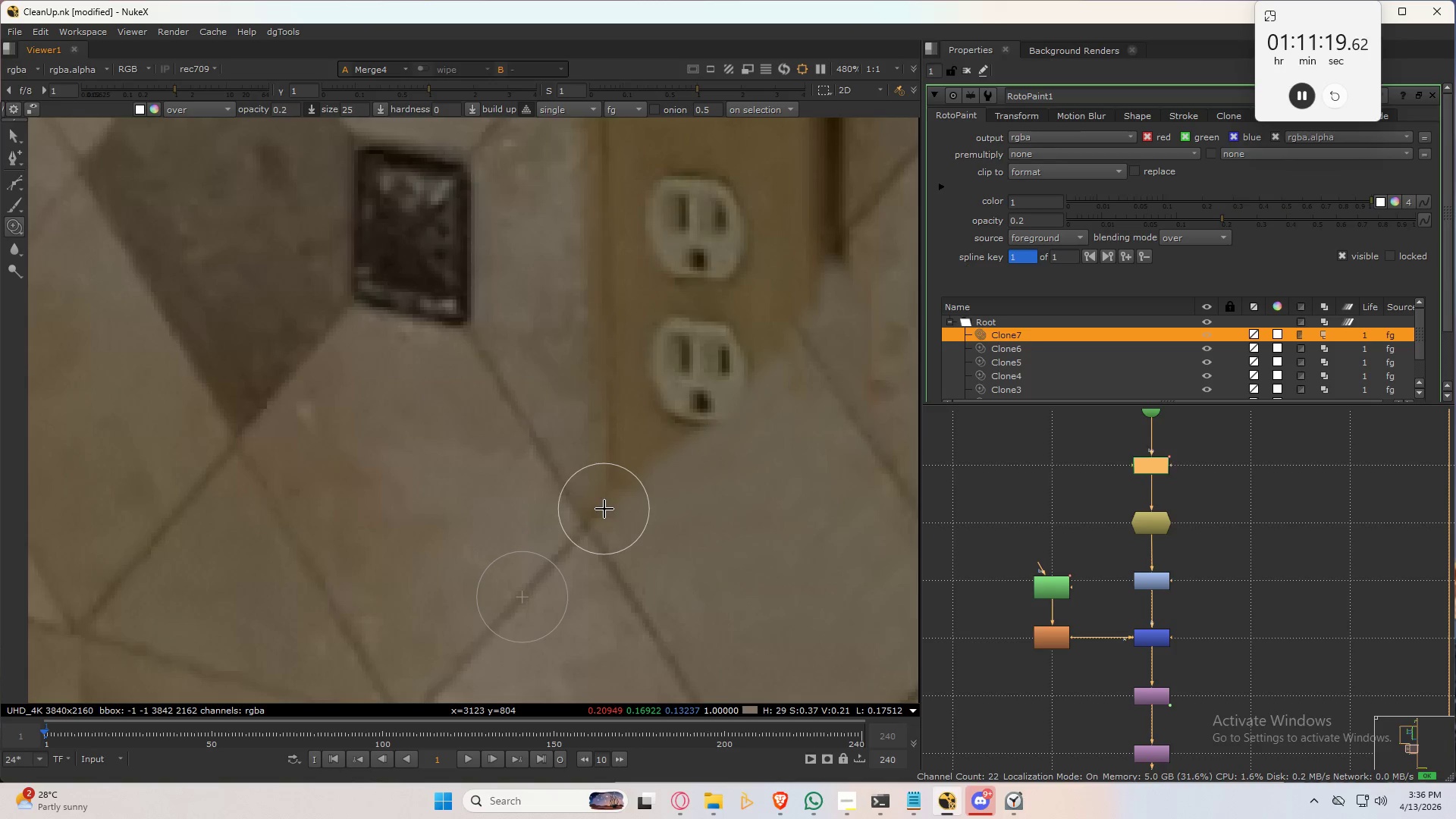 
left_click_drag(start_coordinate=[604, 509], to_coordinate=[697, 418])
 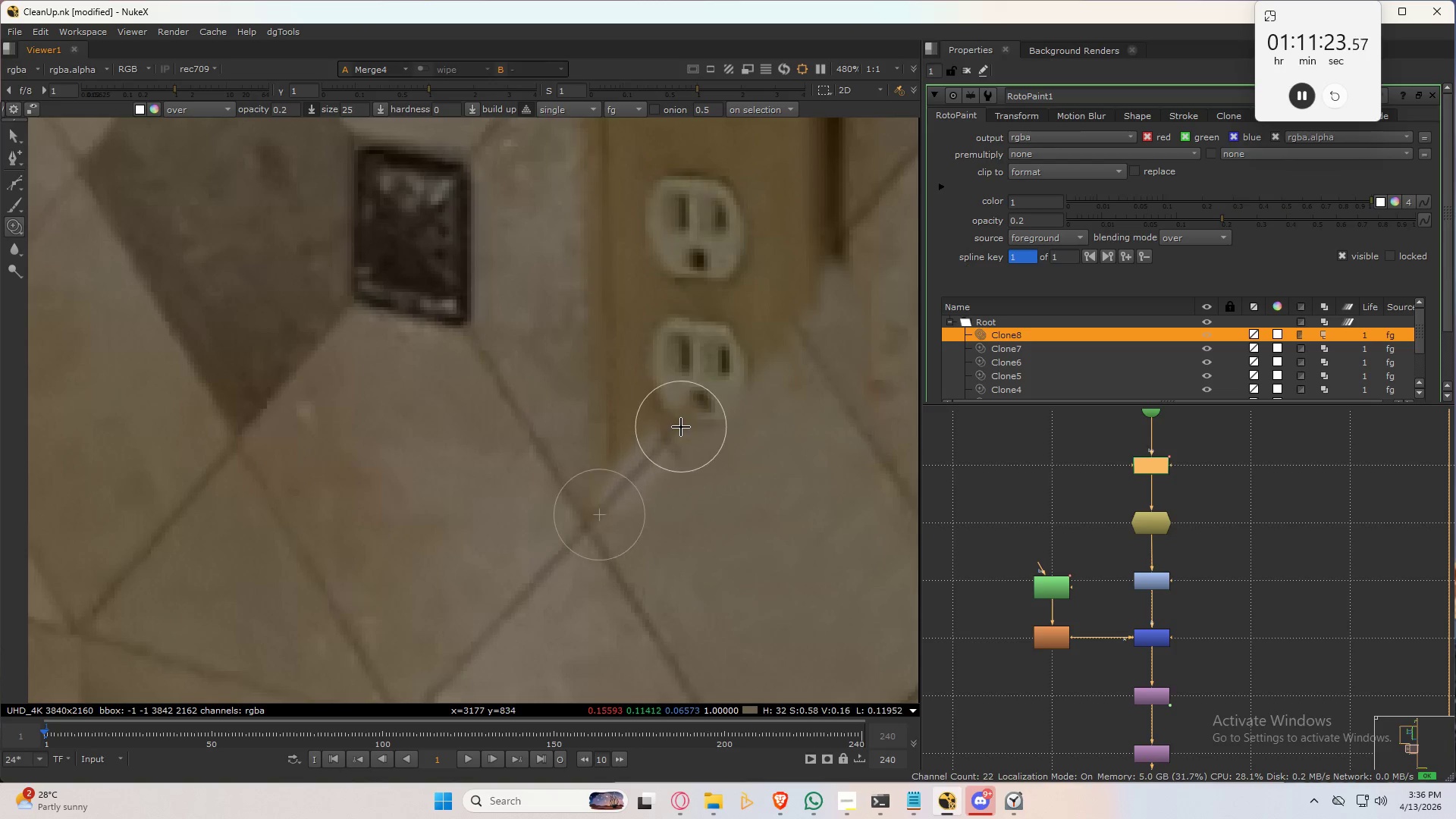 
left_click_drag(start_coordinate=[682, 427], to_coordinate=[674, 434])
 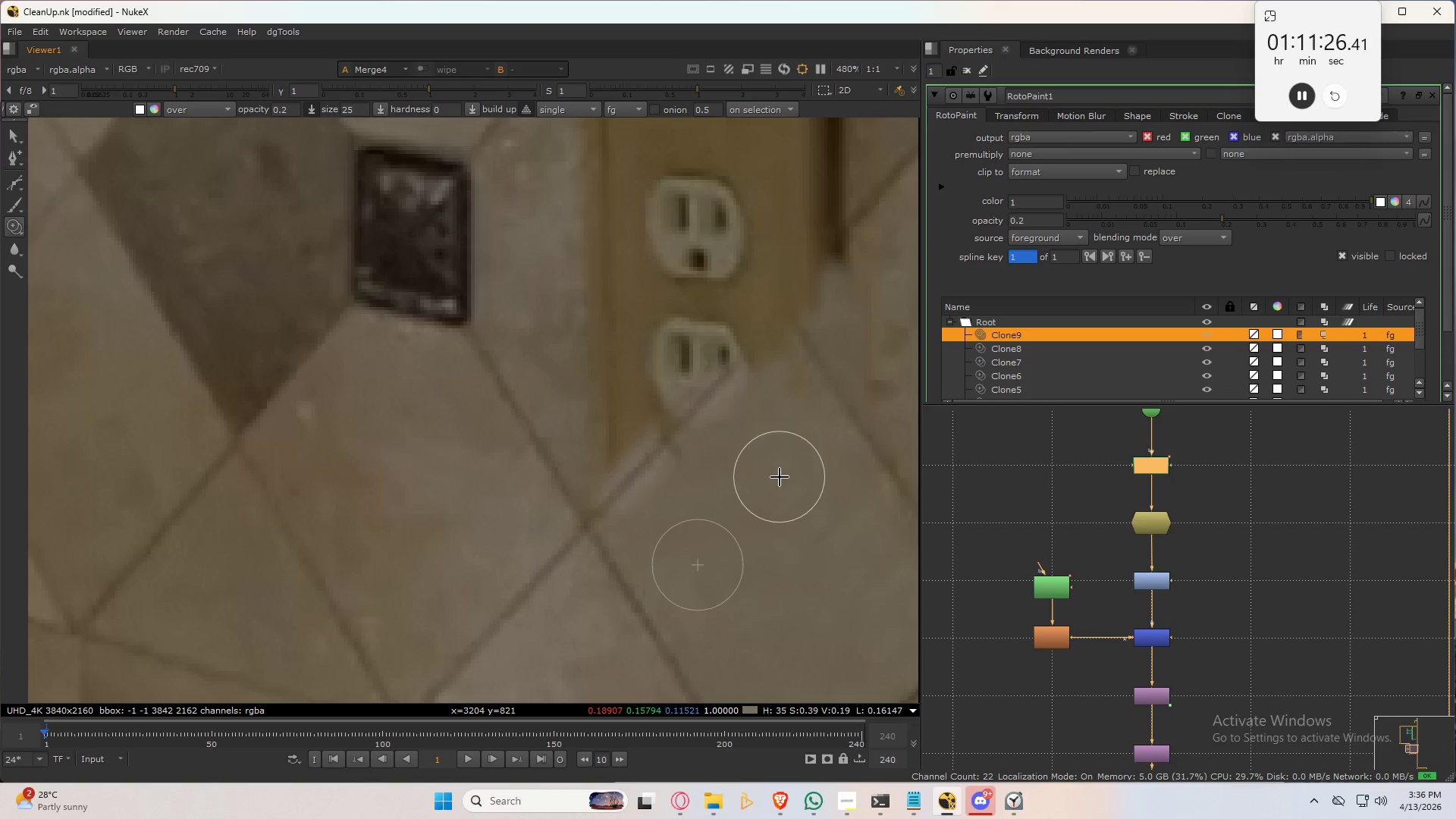 
hold_key(key=ControlLeft, duration=1.26)
left_click_drag(start_coordinate=[827, 488], to_coordinate=[661, 497])
 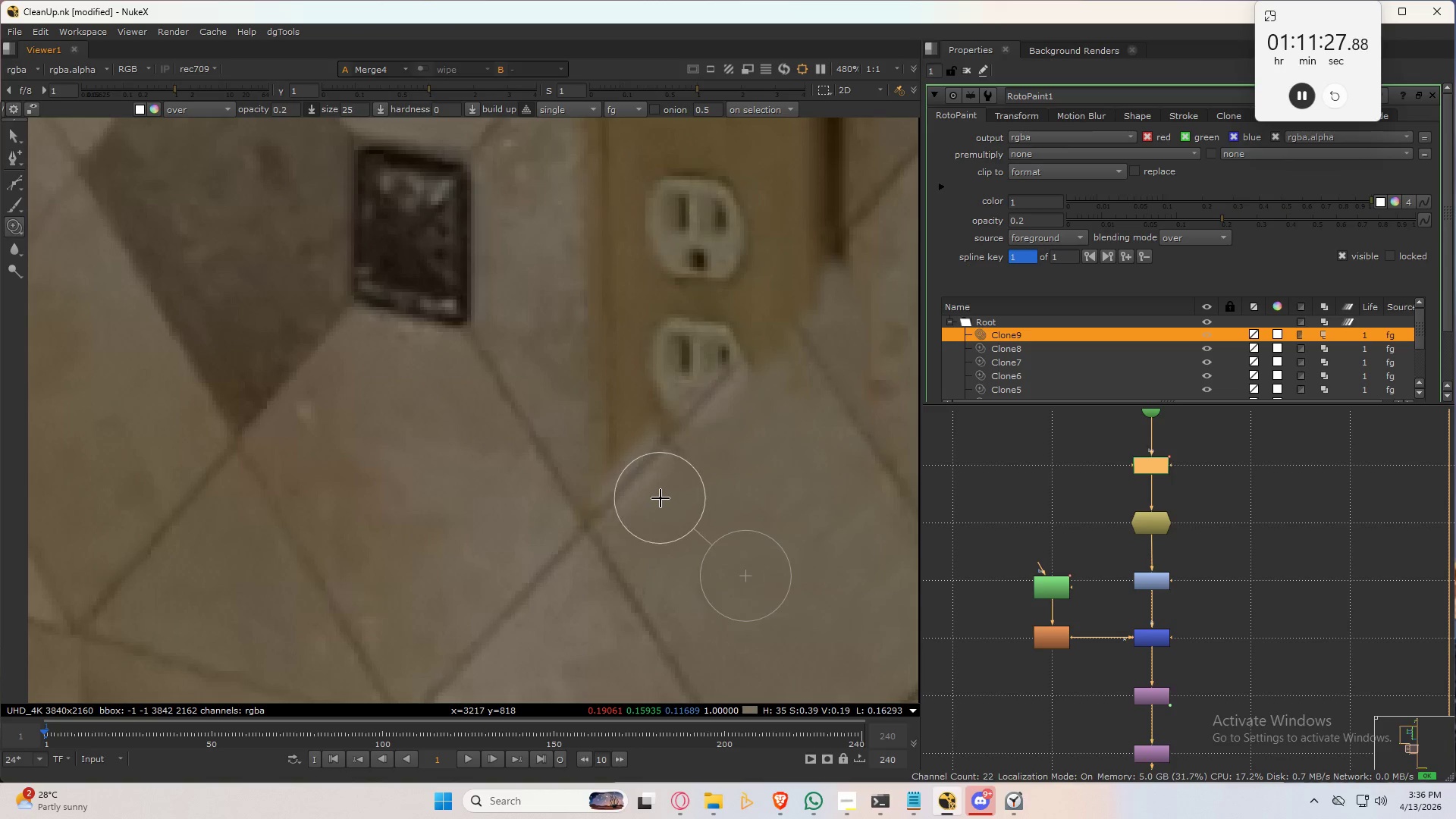 
hold_key(key=ControlLeft, duration=1.99)
 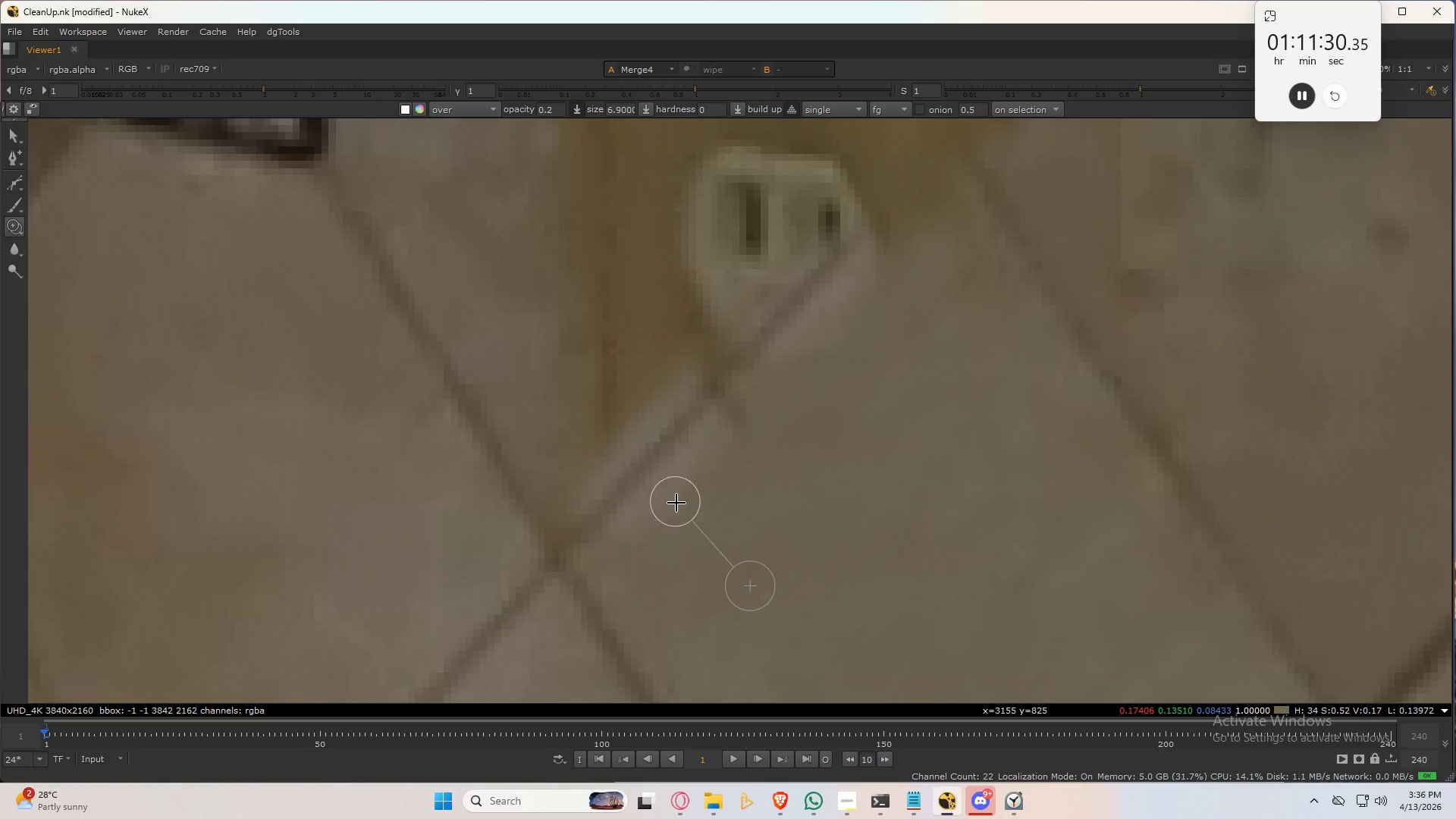 
key(Space)
 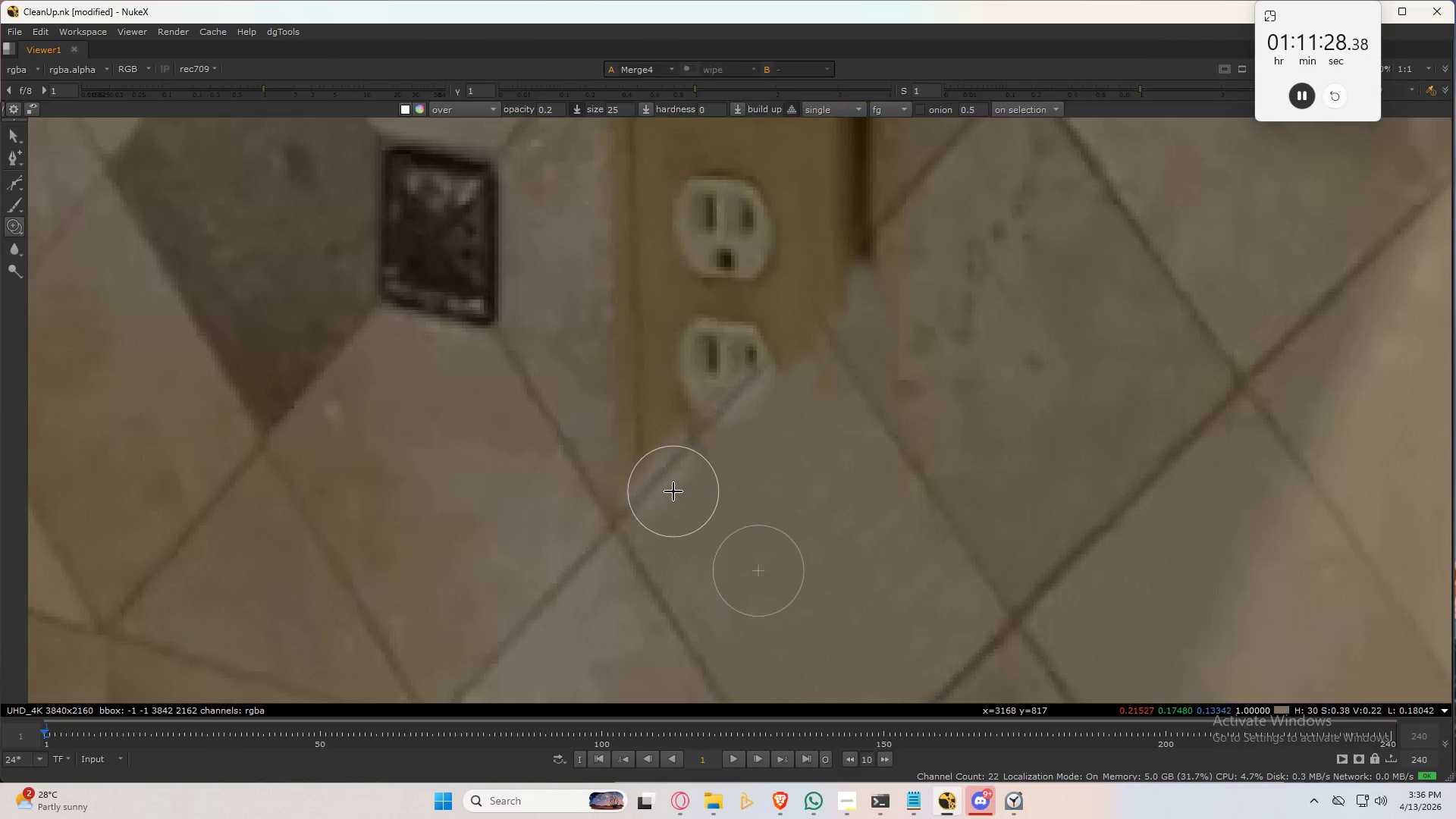 
hold_key(key=ShiftLeft, duration=0.81)
left_click_drag(start_coordinate=[636, 491], to_coordinate=[687, 581])
 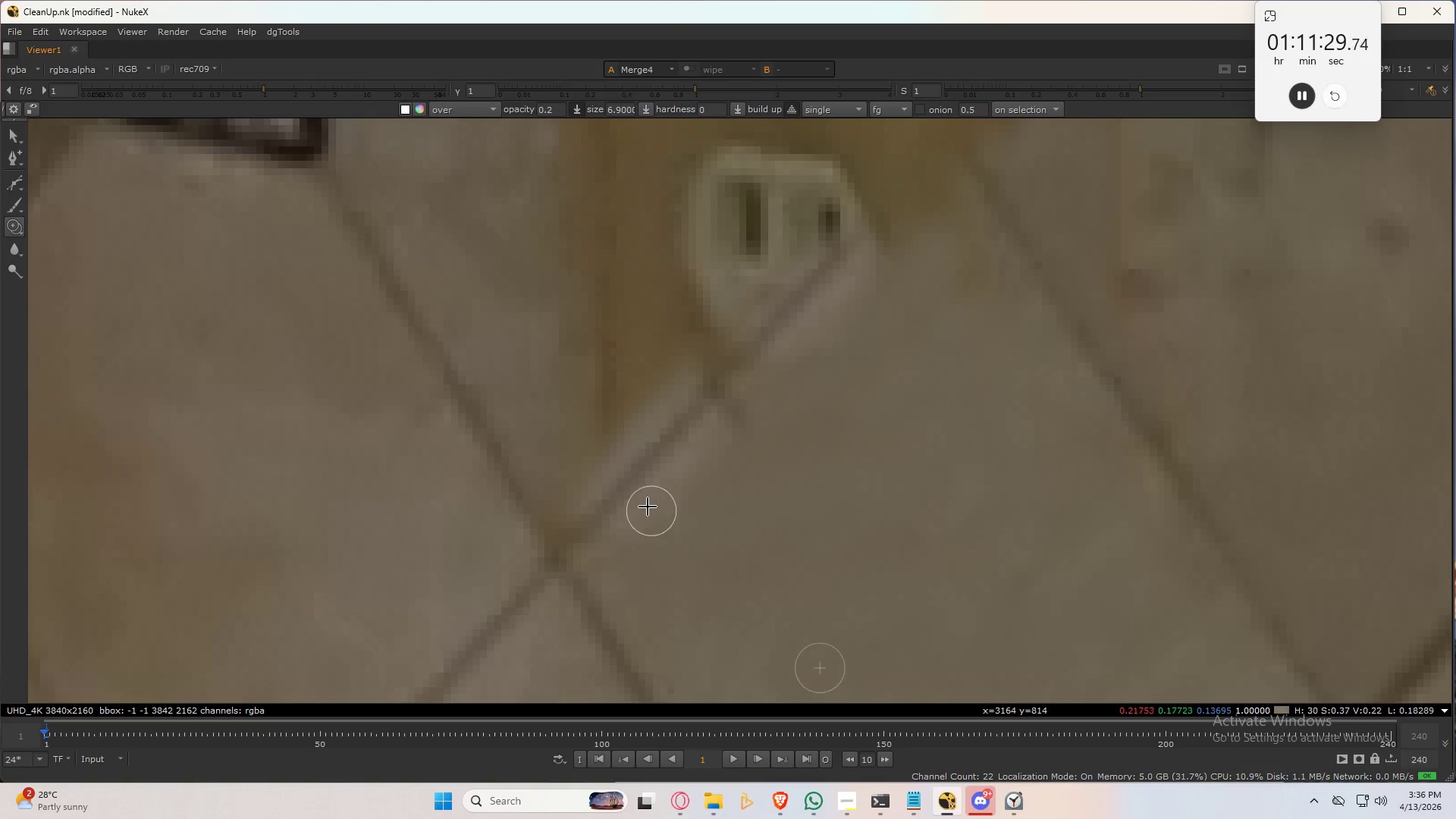 
scroll: coordinate [673, 492], scroll_direction: up, amount: 4.0
 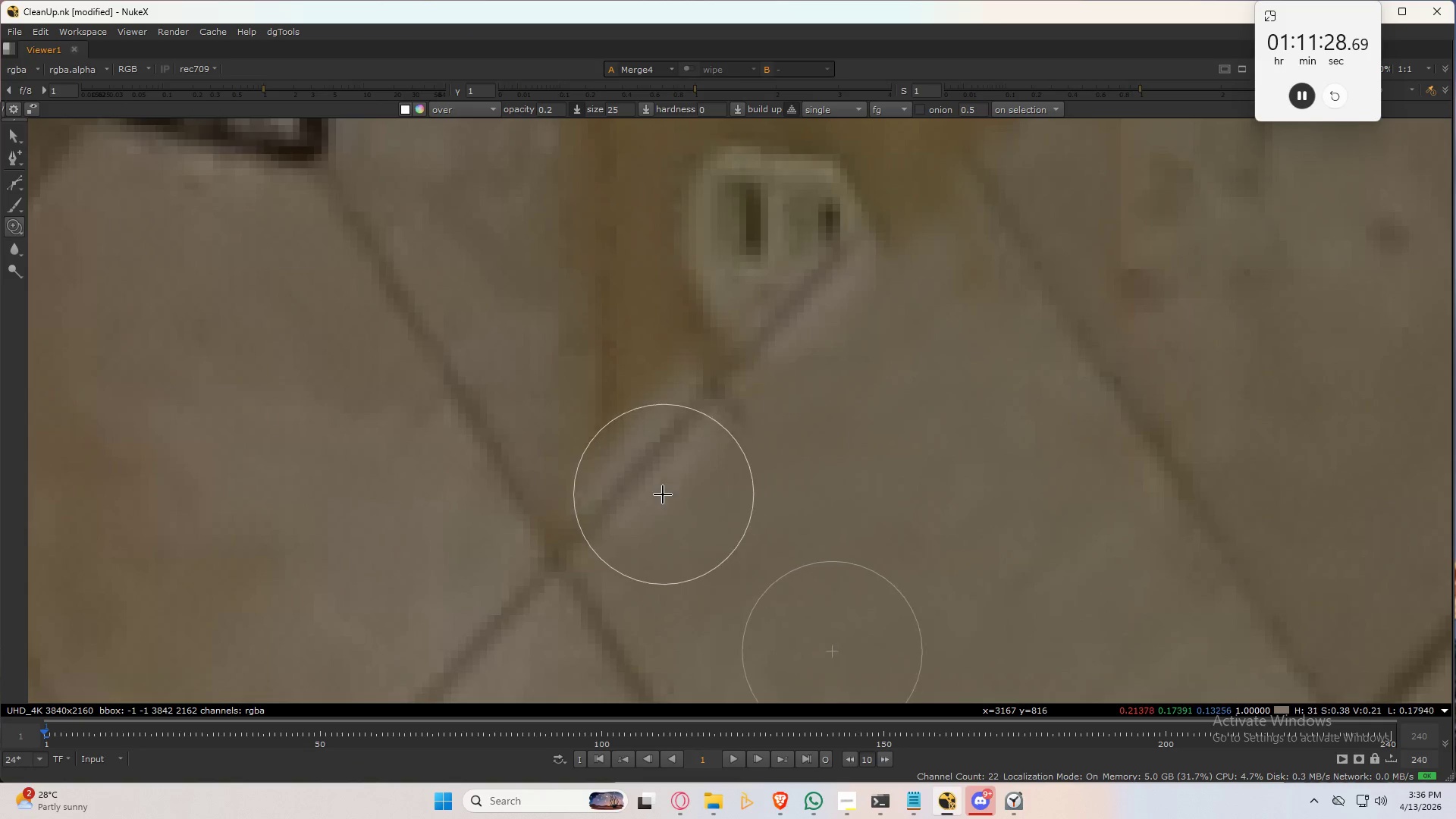 
hold_key(key=ControlLeft, duration=1.14)
left_click_drag(start_coordinate=[582, 429], to_coordinate=[712, 556])
 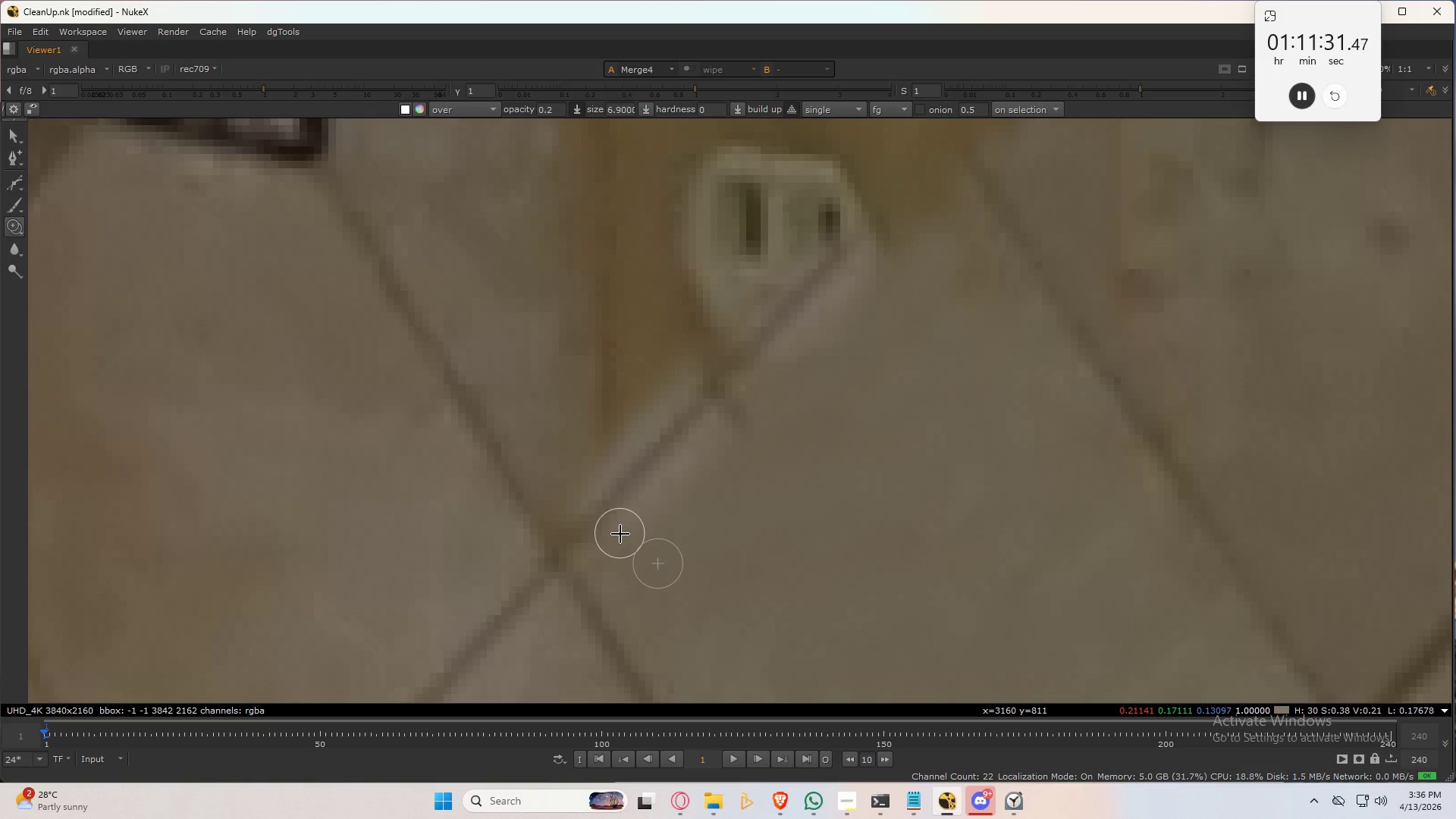 
left_click_drag(start_coordinate=[617, 534], to_coordinate=[635, 521])
 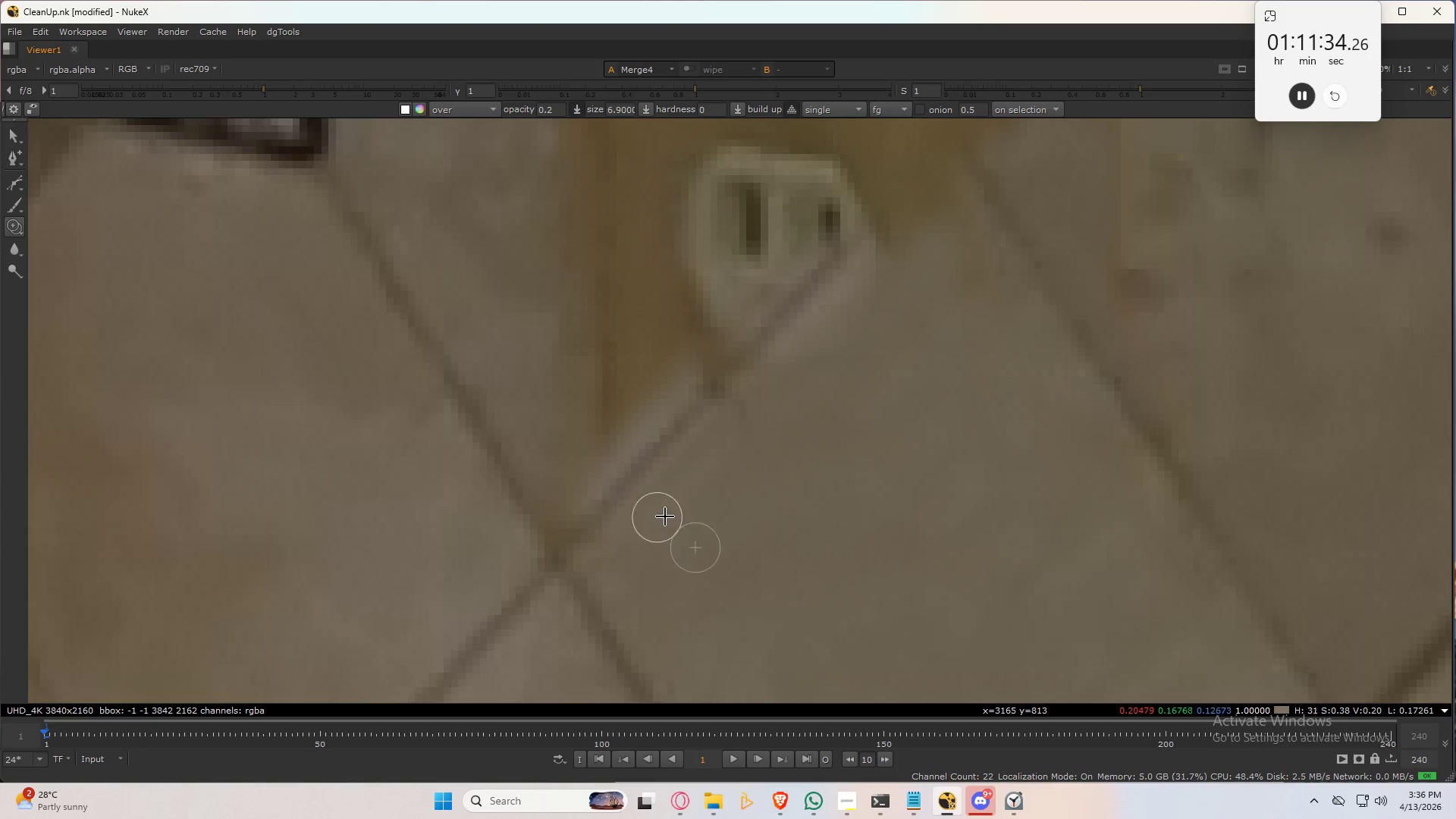 
left_click_drag(start_coordinate=[699, 484], to_coordinate=[723, 405])
 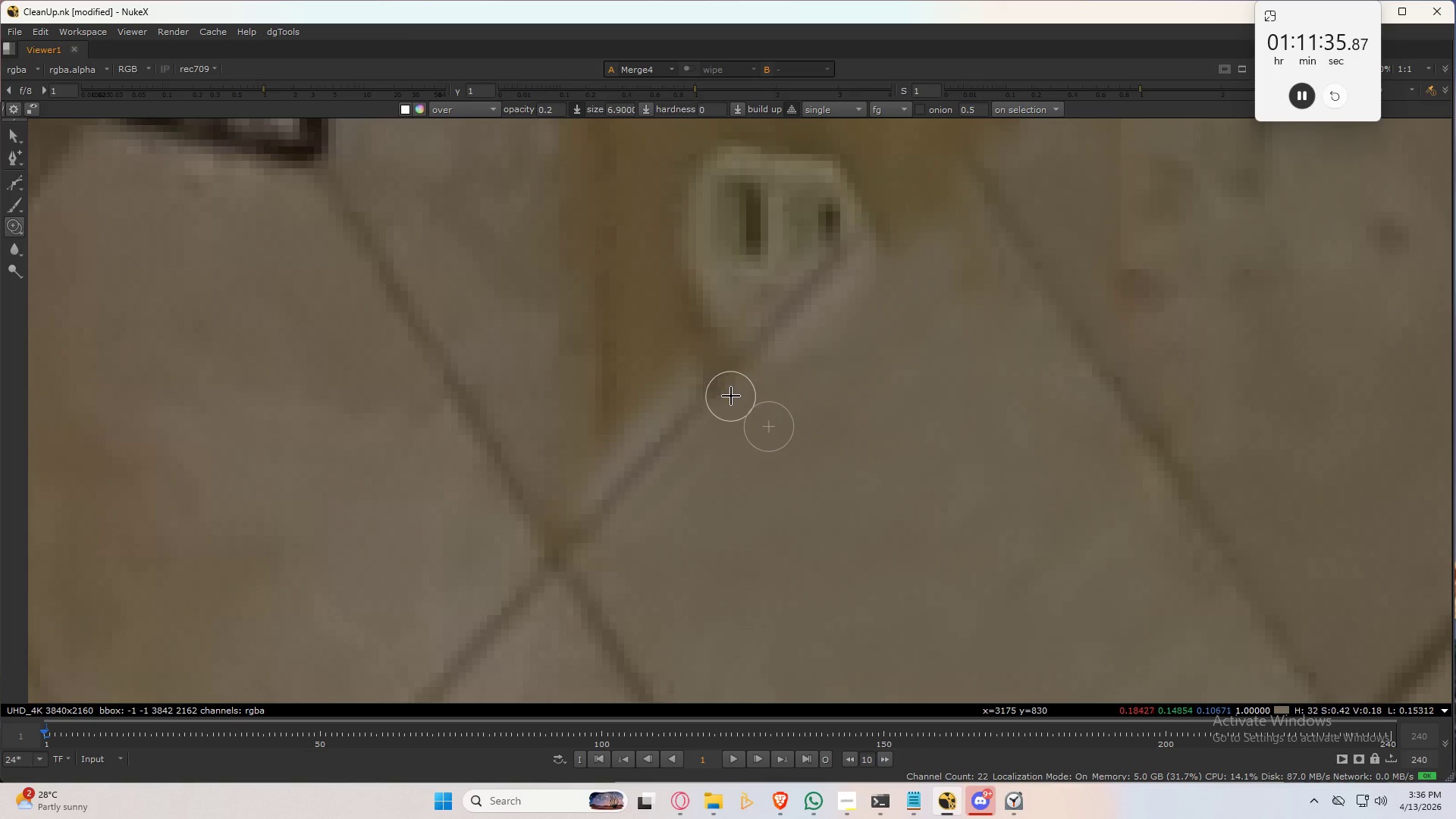 
left_click_drag(start_coordinate=[733, 395], to_coordinate=[739, 408])
 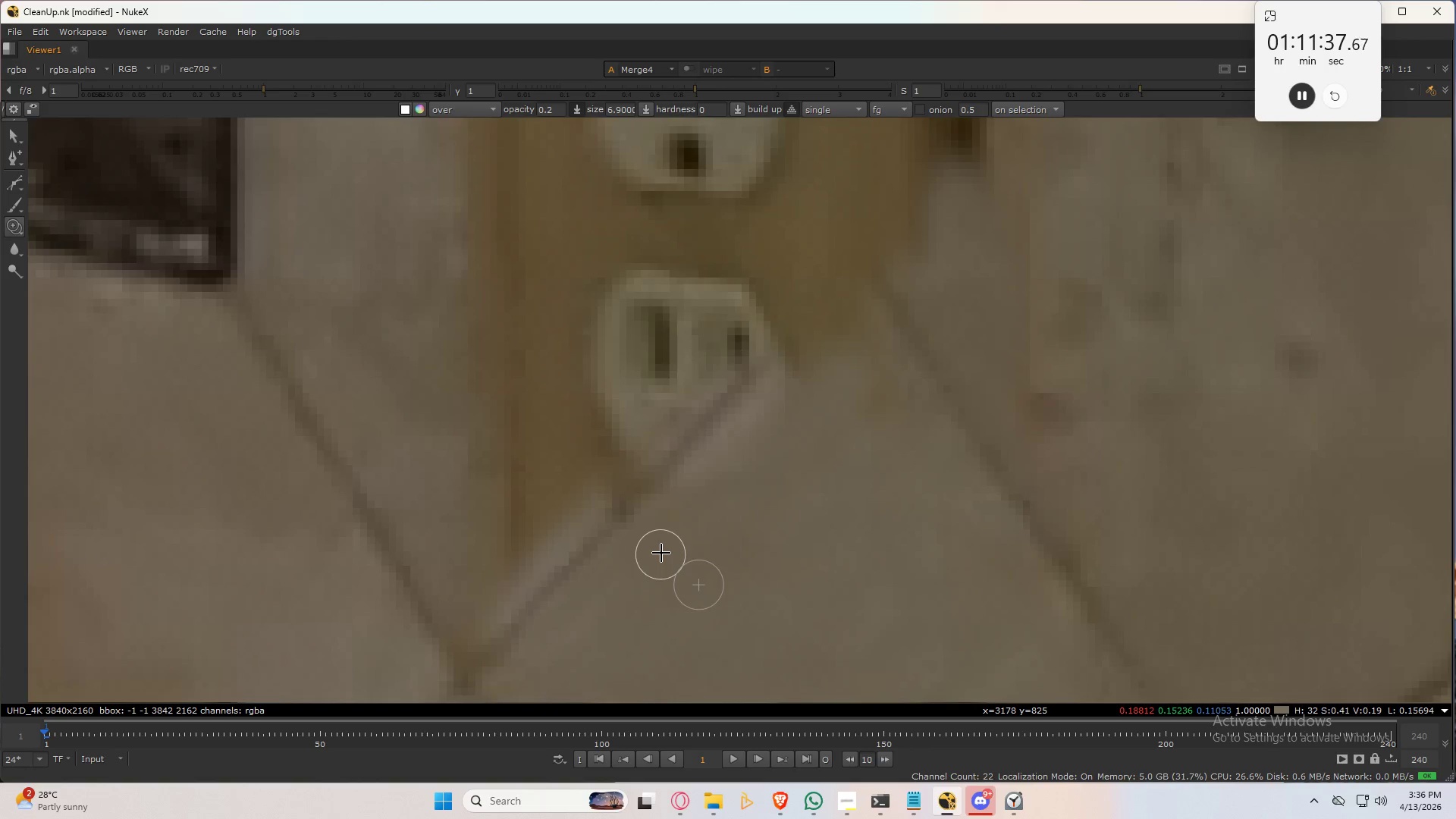 
left_click_drag(start_coordinate=[647, 529], to_coordinate=[686, 491])
 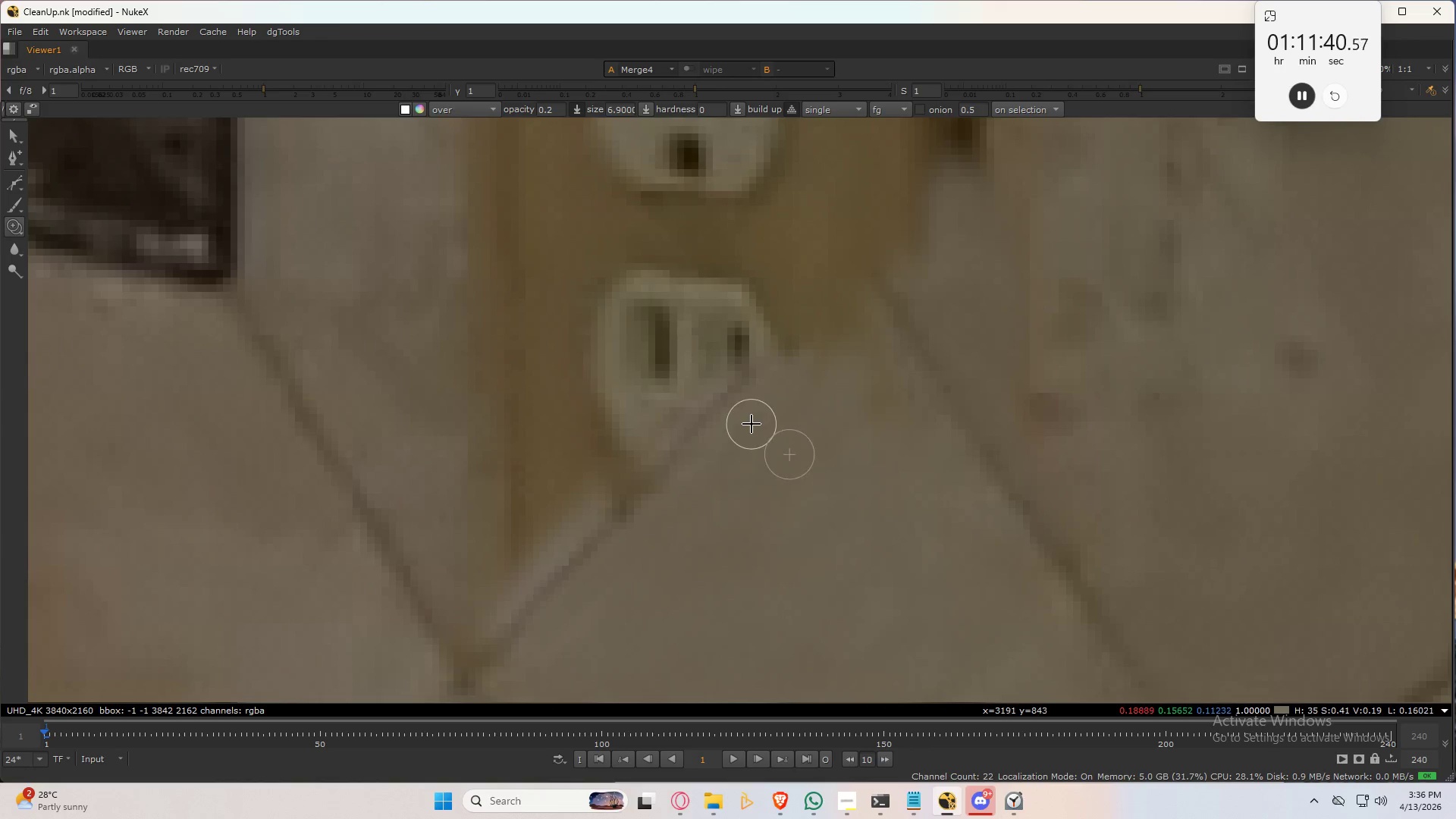 
left_click_drag(start_coordinate=[751, 424], to_coordinate=[600, 575])
 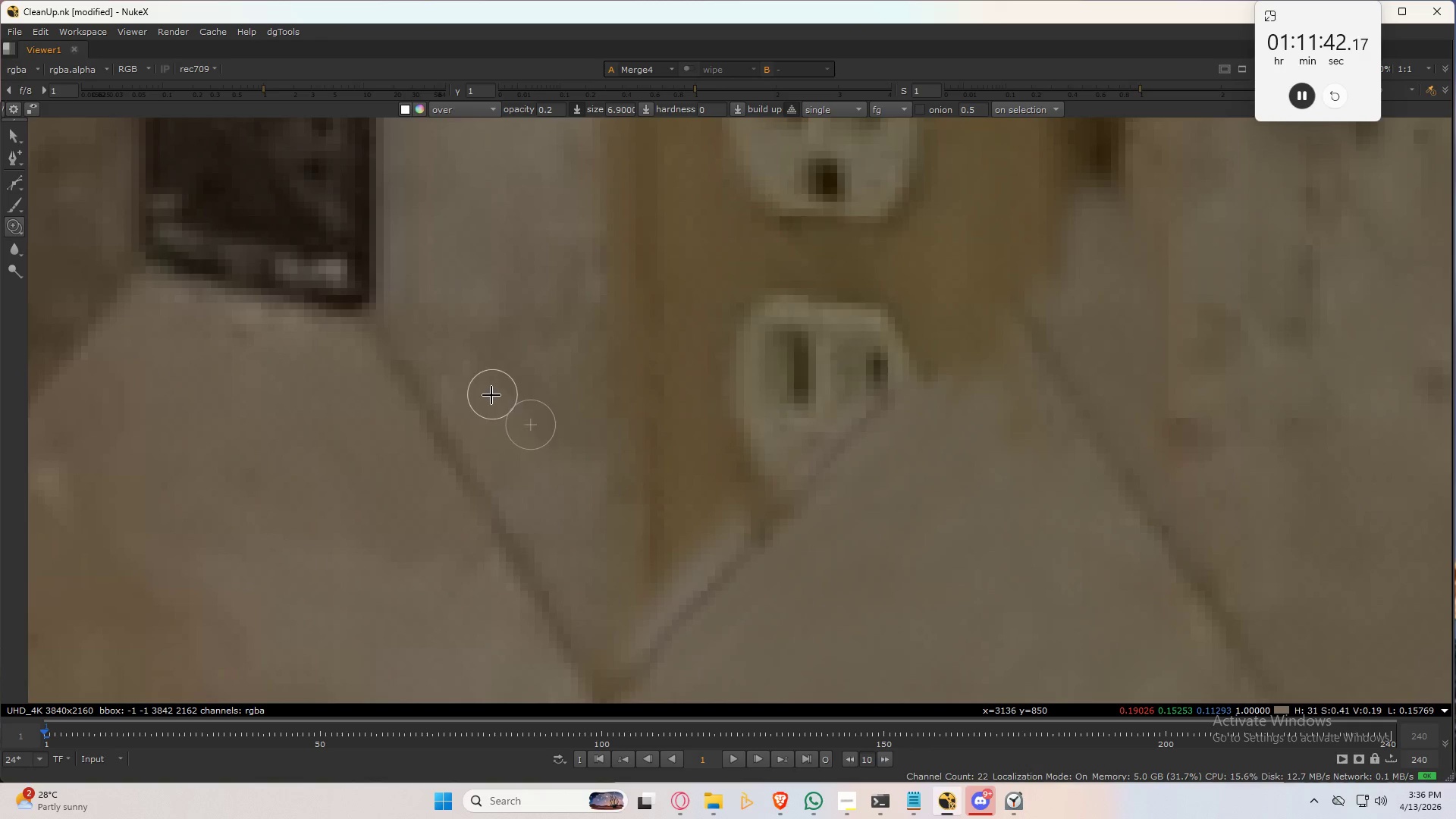 
hold_key(key=ControlLeft, duration=1.5)
left_click_drag(start_coordinate=[400, 382], to_coordinate=[535, 592])
 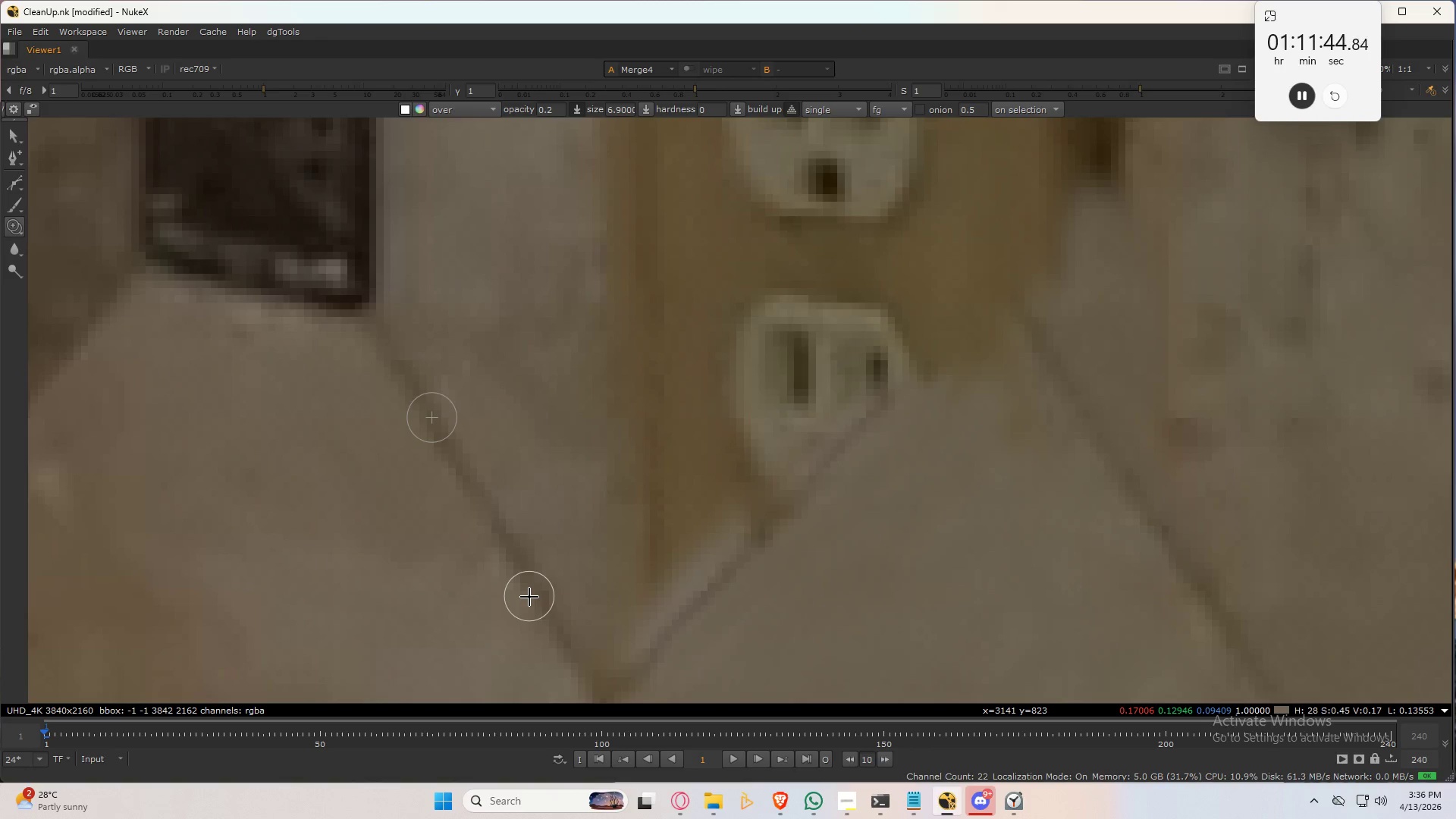 
hold_key(key=ControlLeft, duration=0.34)
 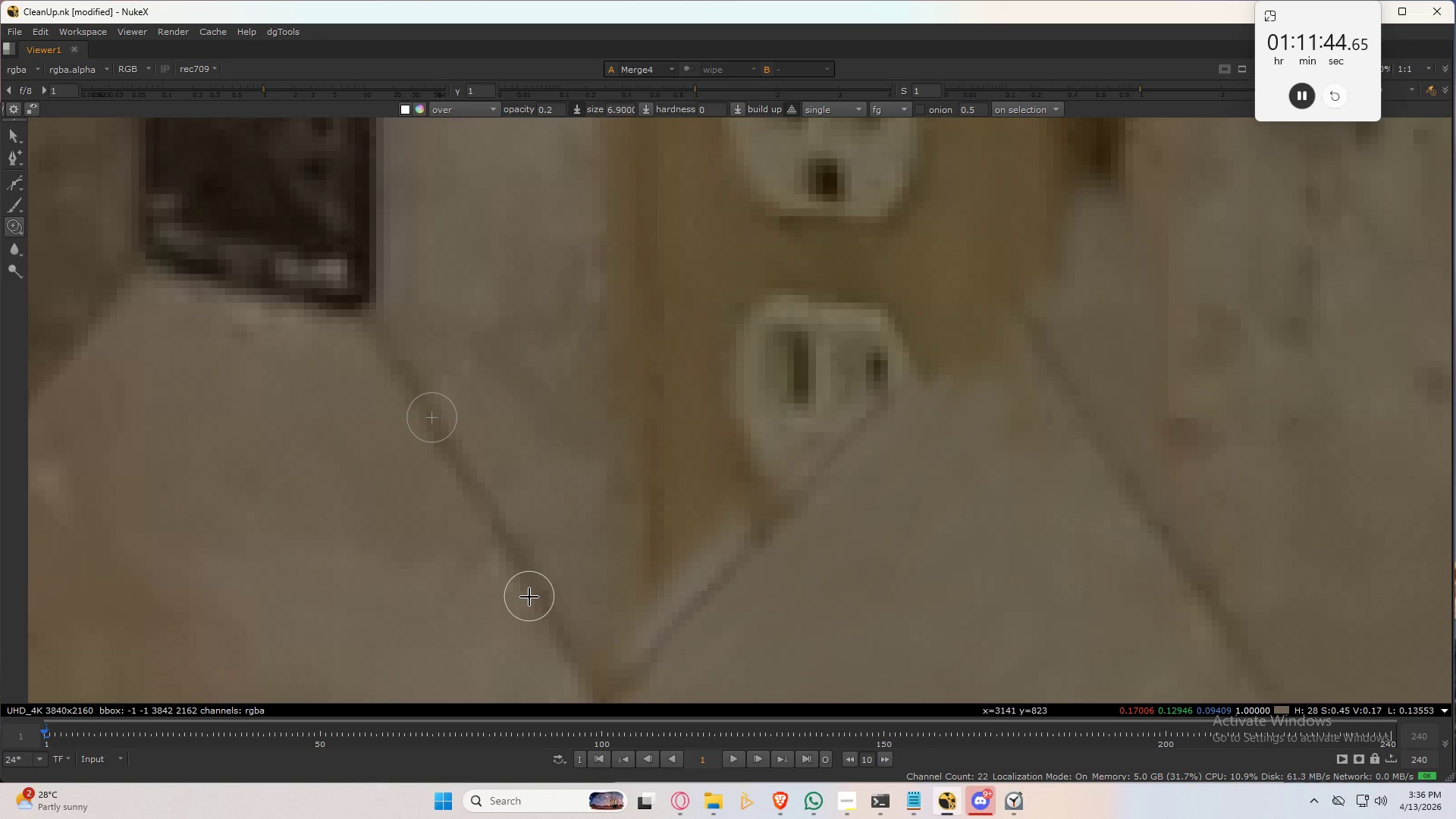 
hold_key(key=ControlLeft, duration=1.42)
left_click_drag(start_coordinate=[529, 597], to_coordinate=[527, 578])
 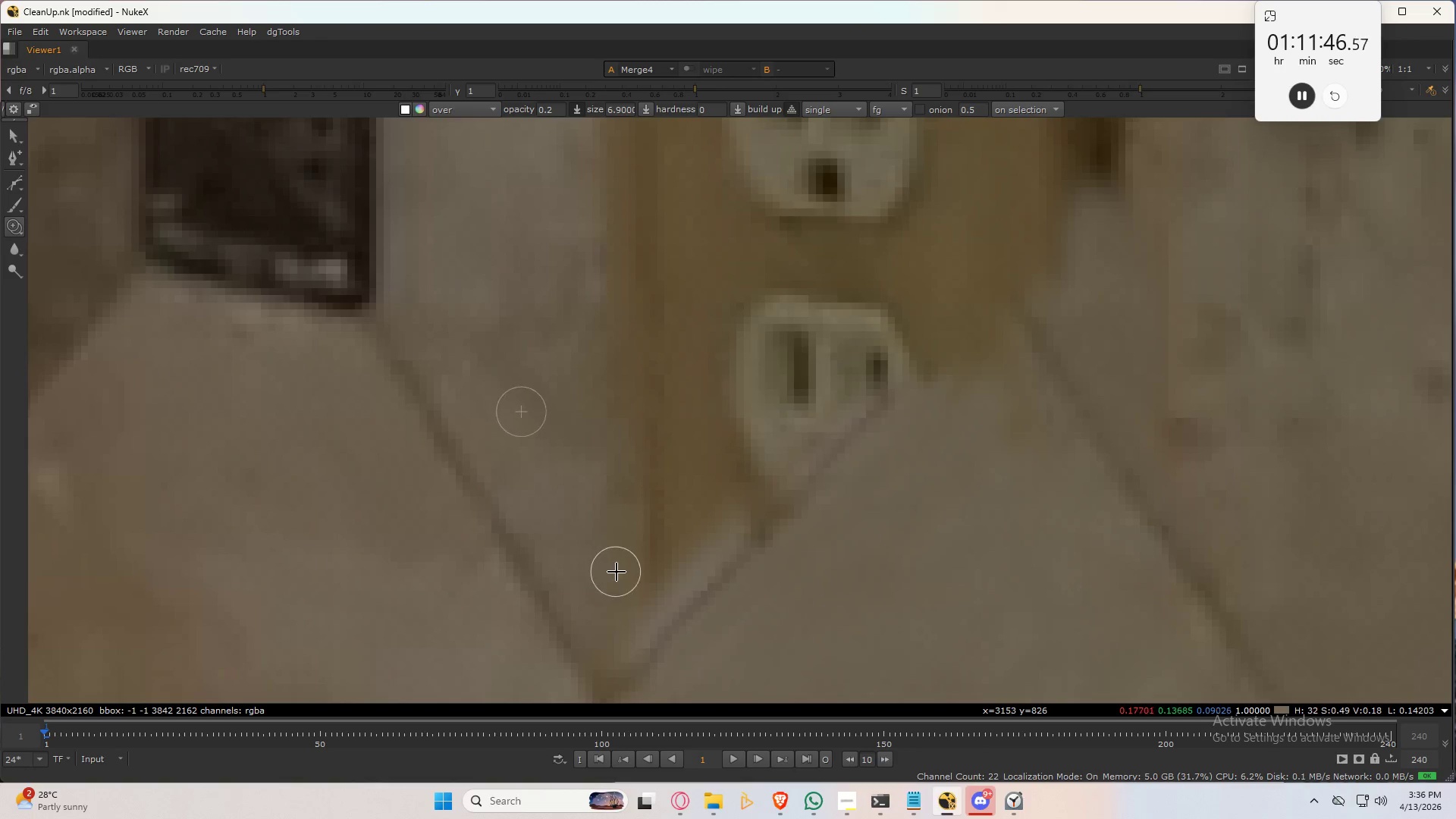 
left_click_drag(start_coordinate=[633, 580], to_coordinate=[638, 442])
 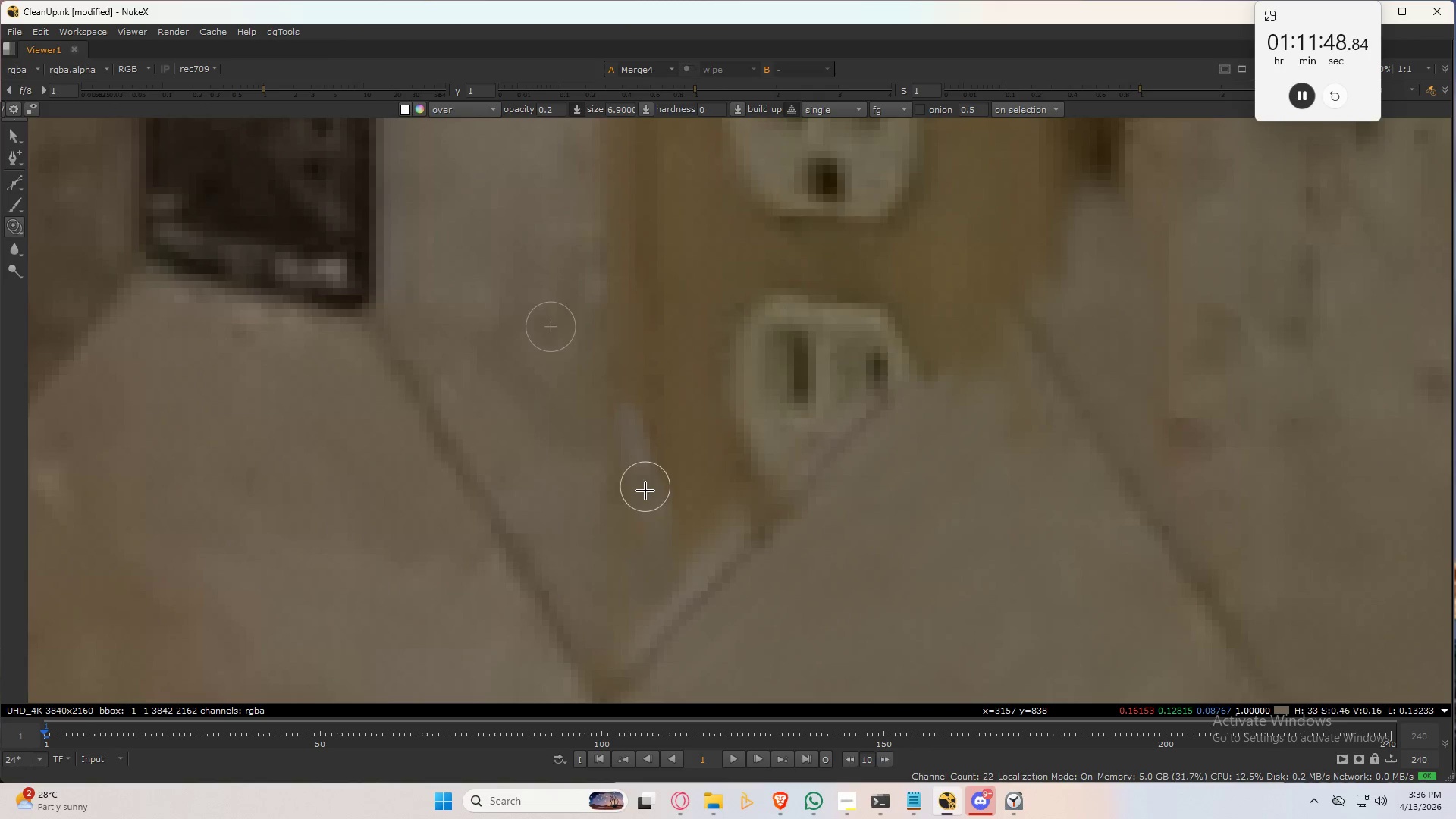 
hold_key(key=ShiftLeft, duration=0.73)
left_click_drag(start_coordinate=[648, 492], to_coordinate=[626, 442])
 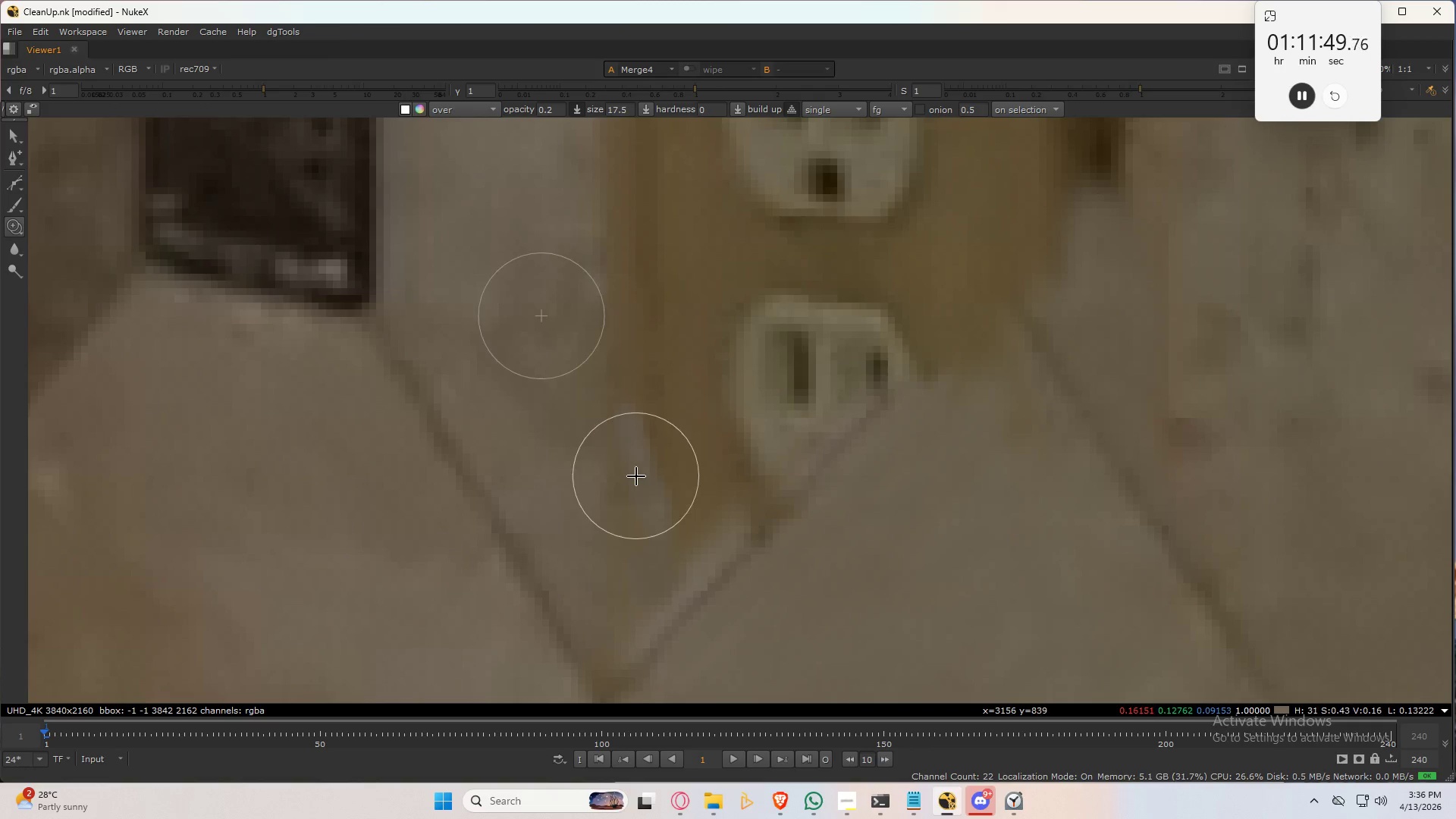 
left_click_drag(start_coordinate=[637, 476], to_coordinate=[736, 408])
 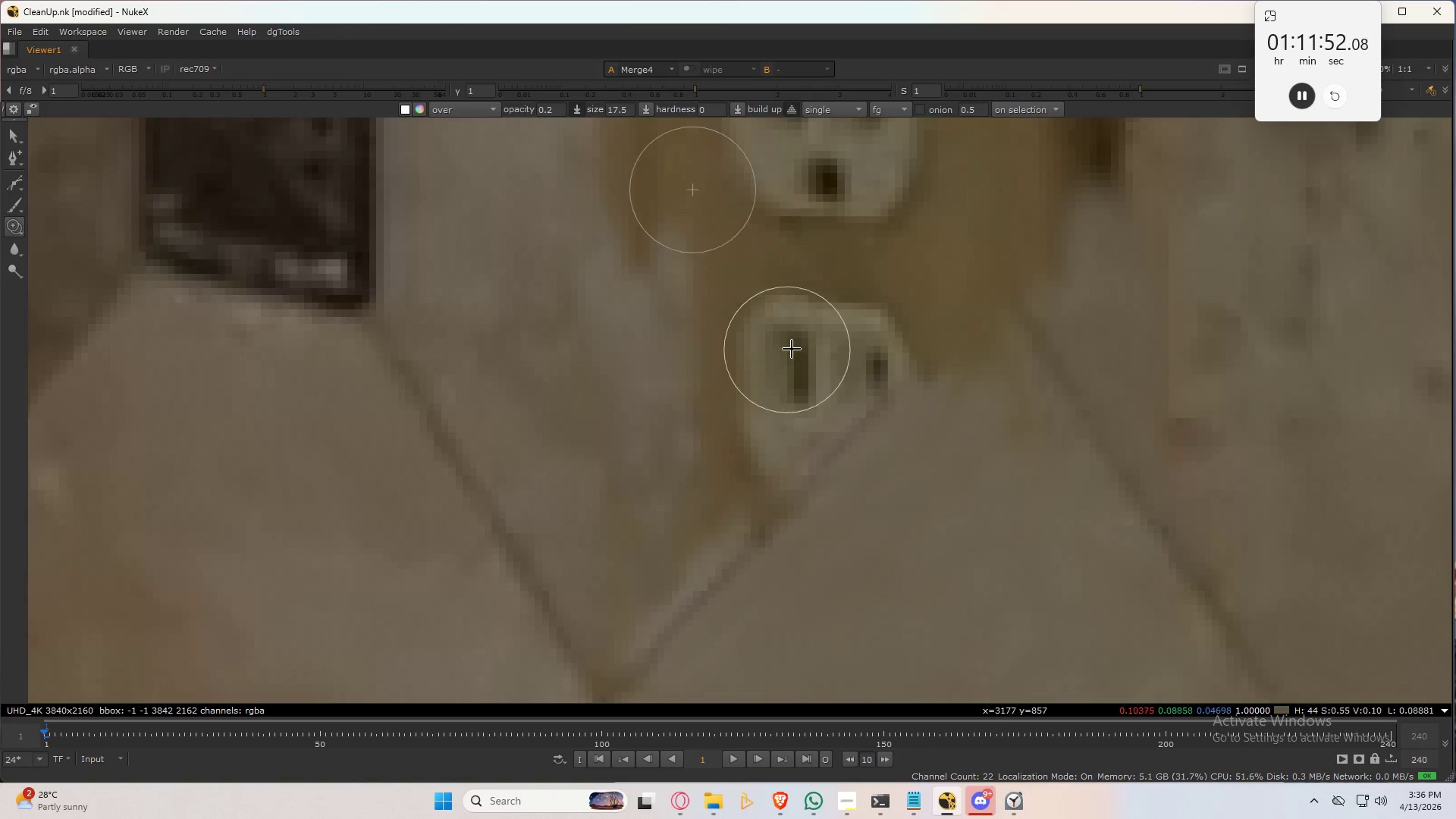 
scroll: coordinate [994, 455], scroll_direction: down, amount: 6.0
 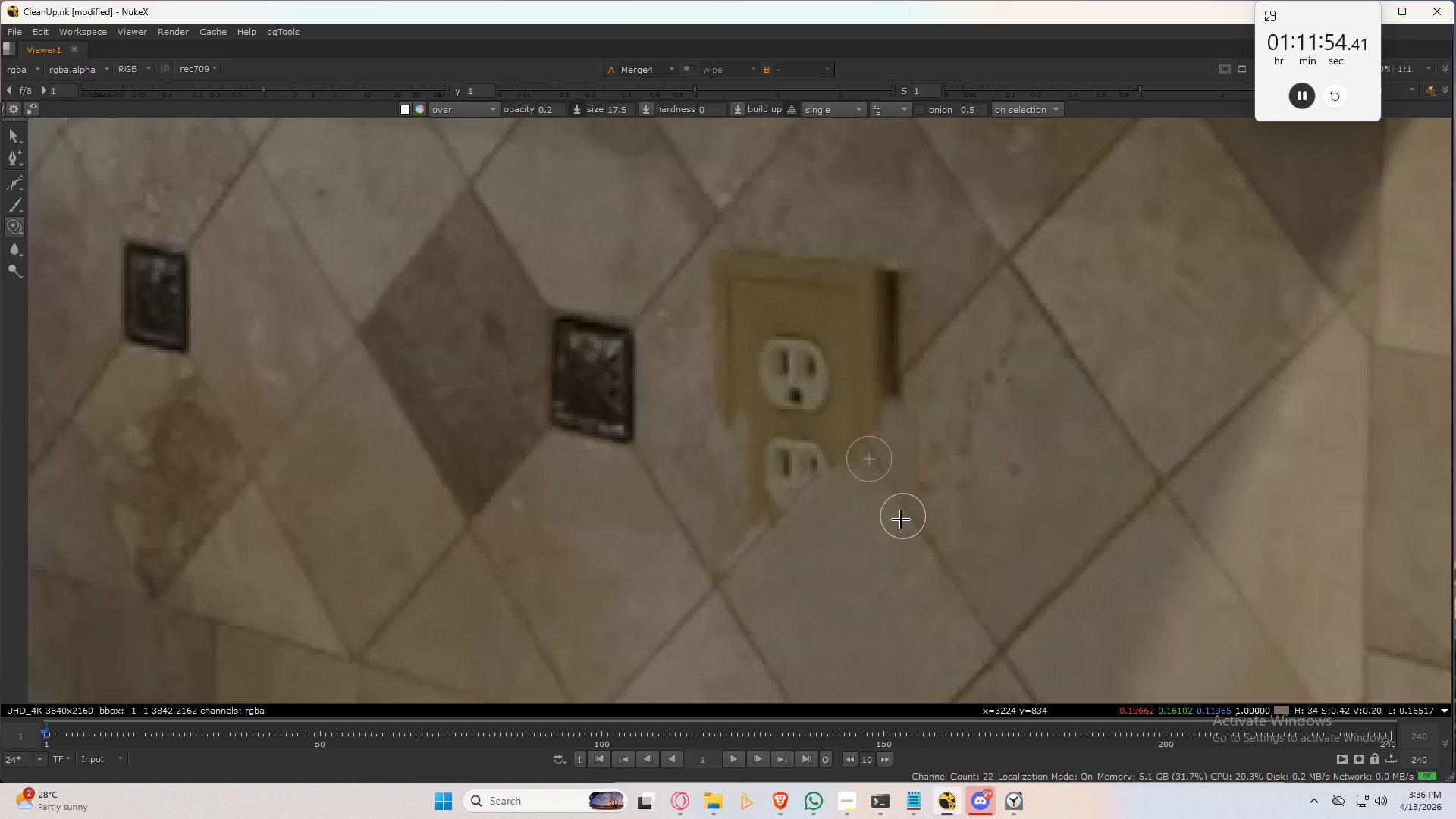 
scroll: coordinate [905, 531], scroll_direction: up, amount: 4.0
 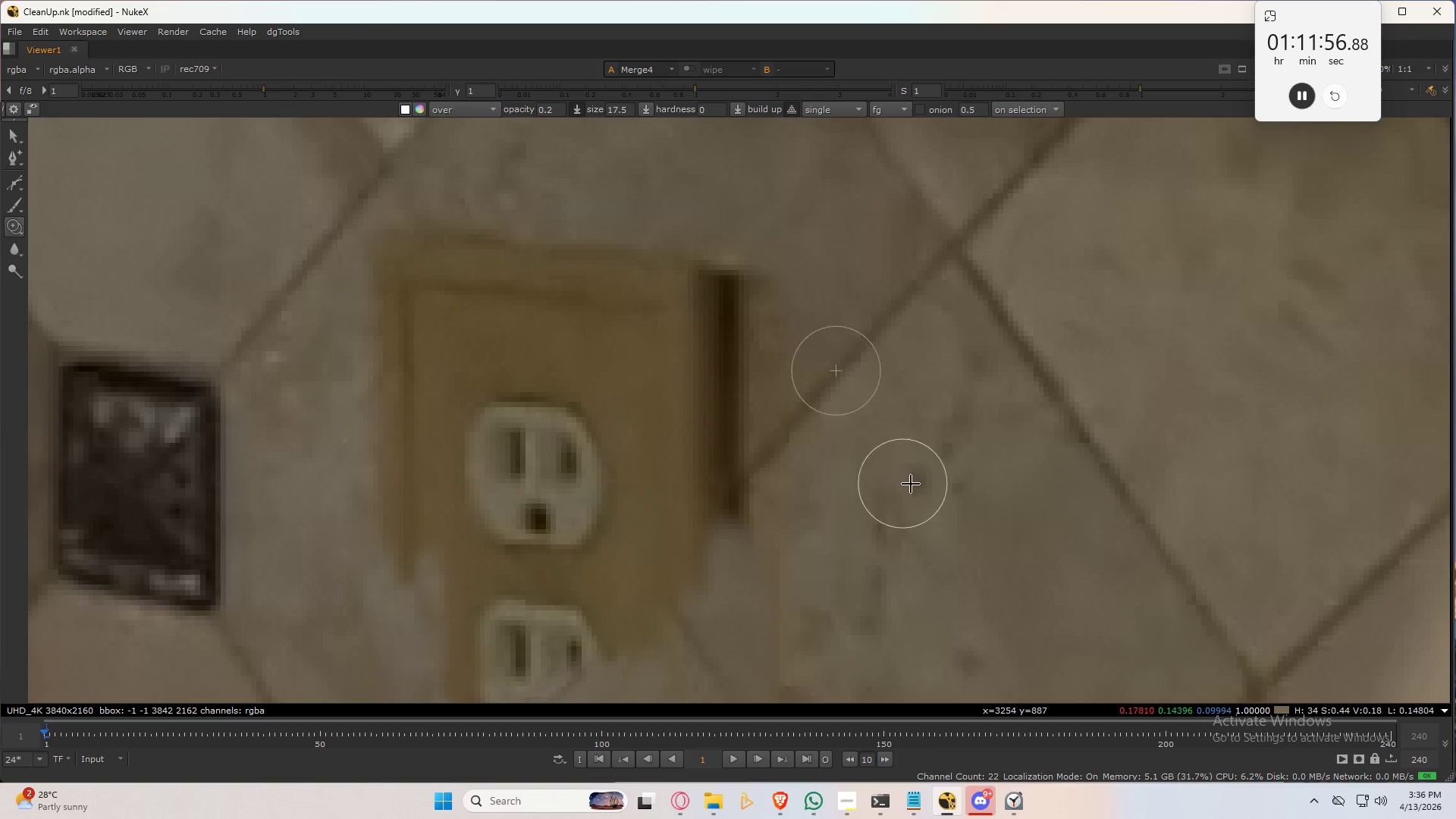 
hold_key(key=ControlLeft, duration=1.5)
 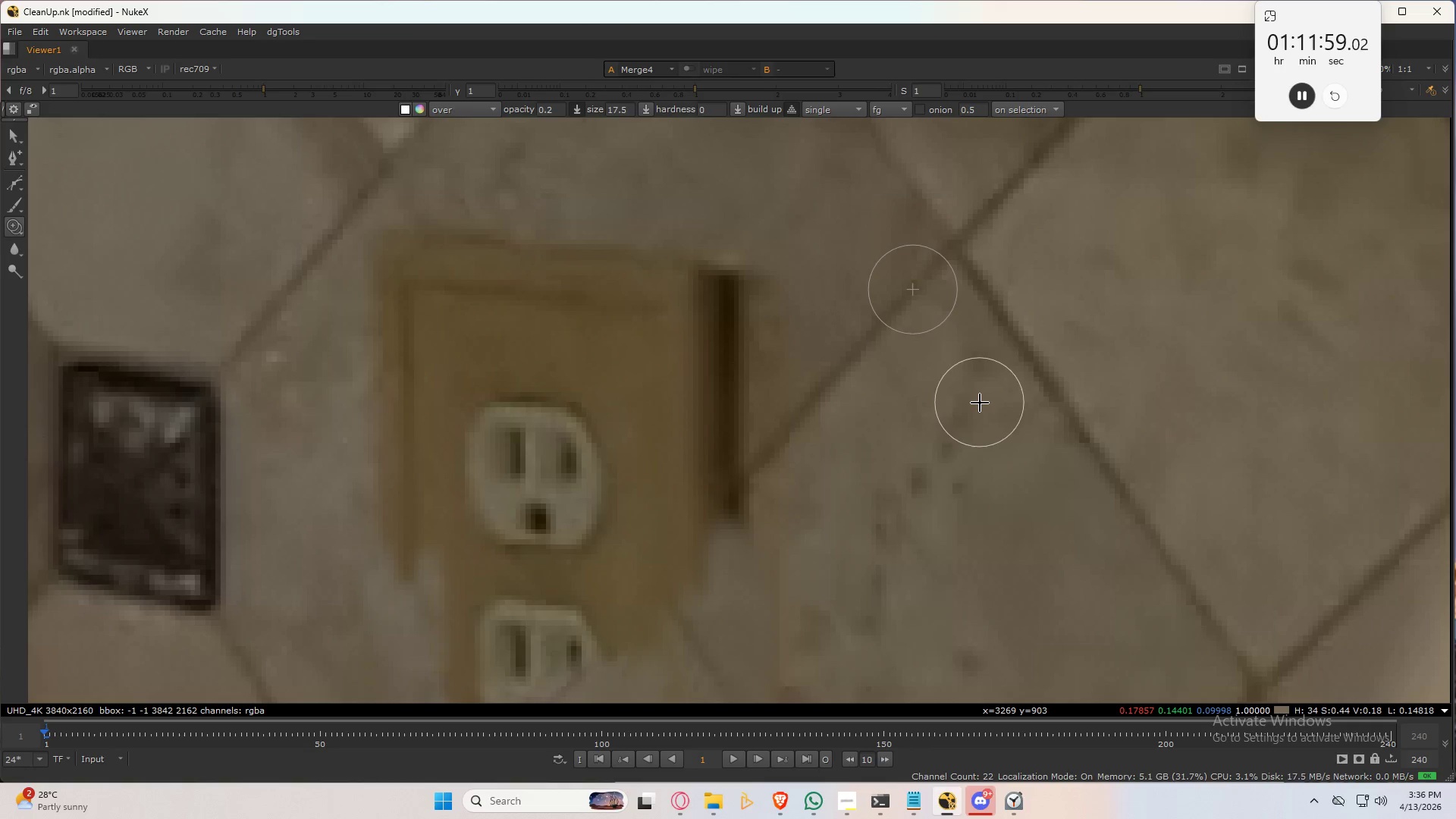 
hold_key(key=ControlLeft, duration=1.51)
left_click_drag(start_coordinate=[980, 403], to_coordinate=[756, 463])
 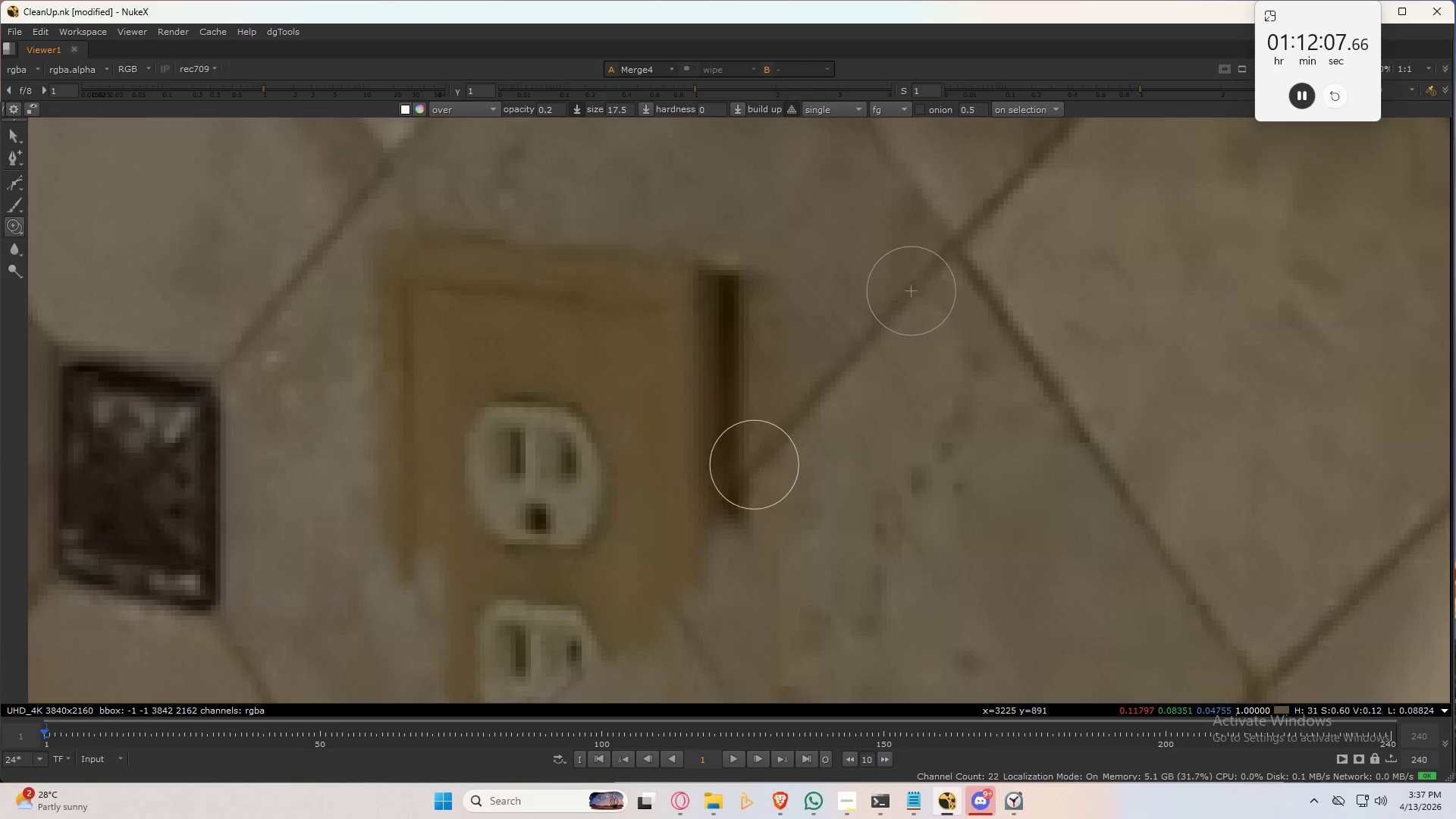 
hold_key(key=ControlLeft, duration=1.52)
 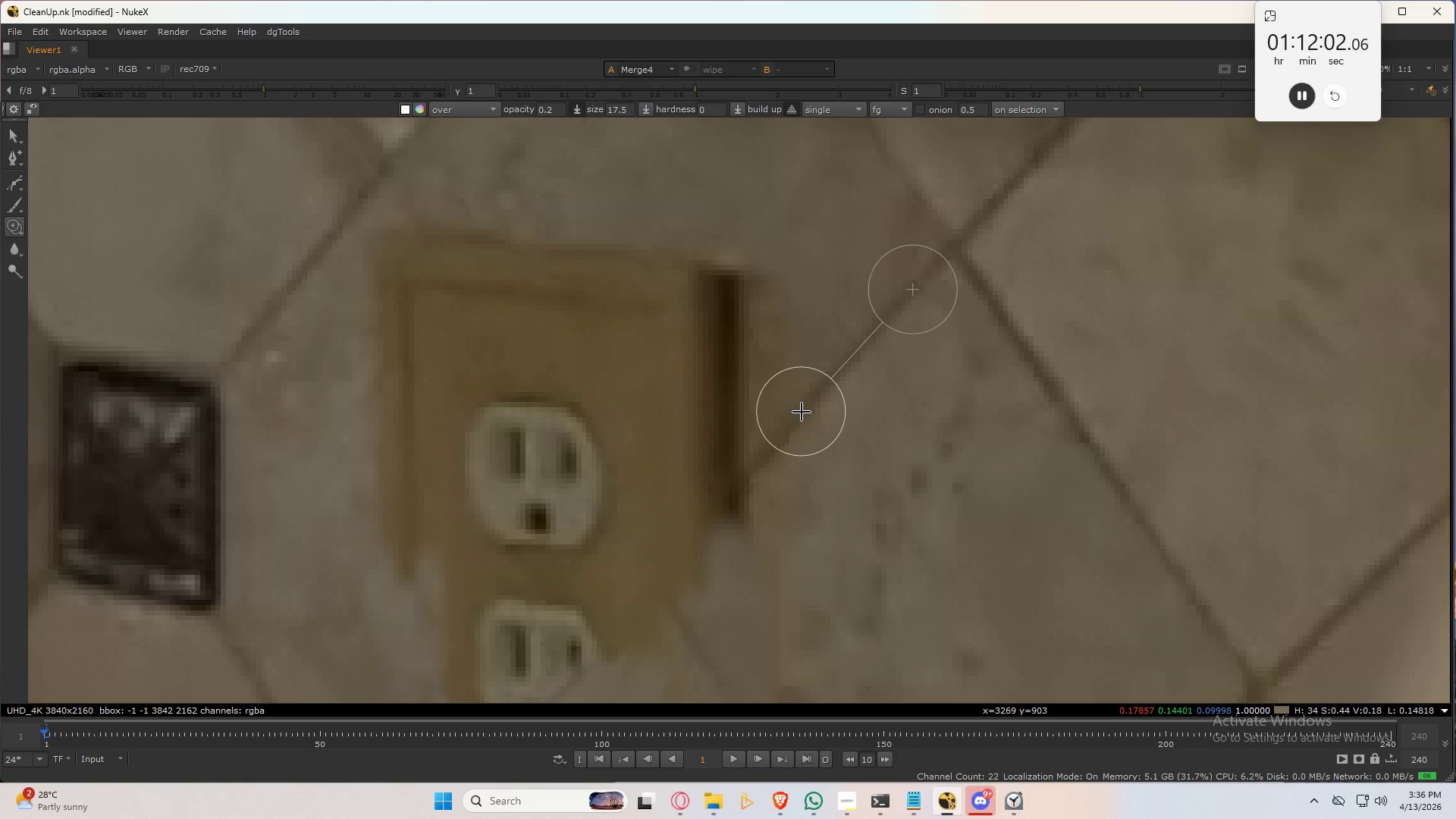 
hold_key(key=ControlLeft, duration=1.53)
 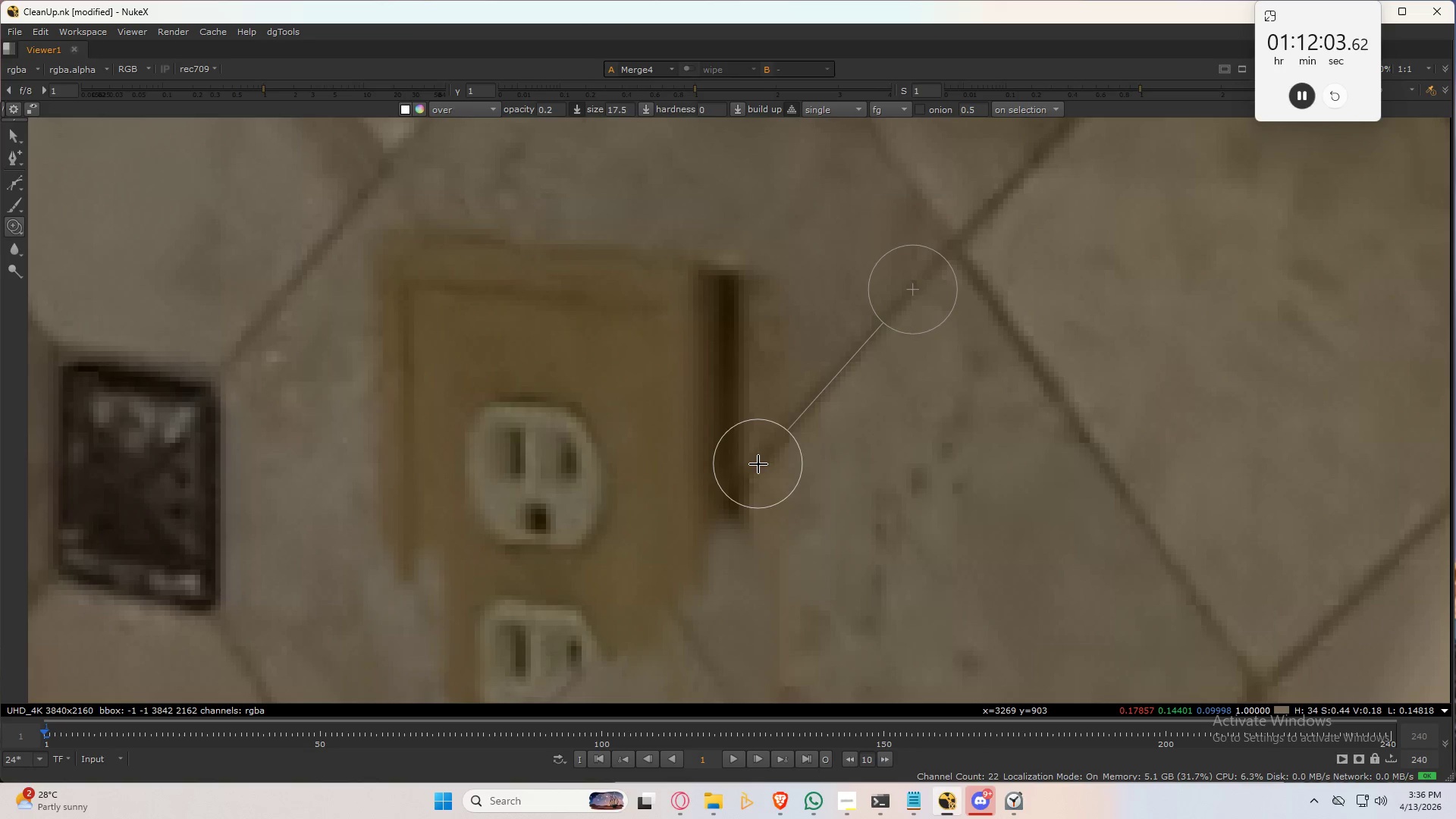 
hold_key(key=ControlLeft, duration=1.5)
 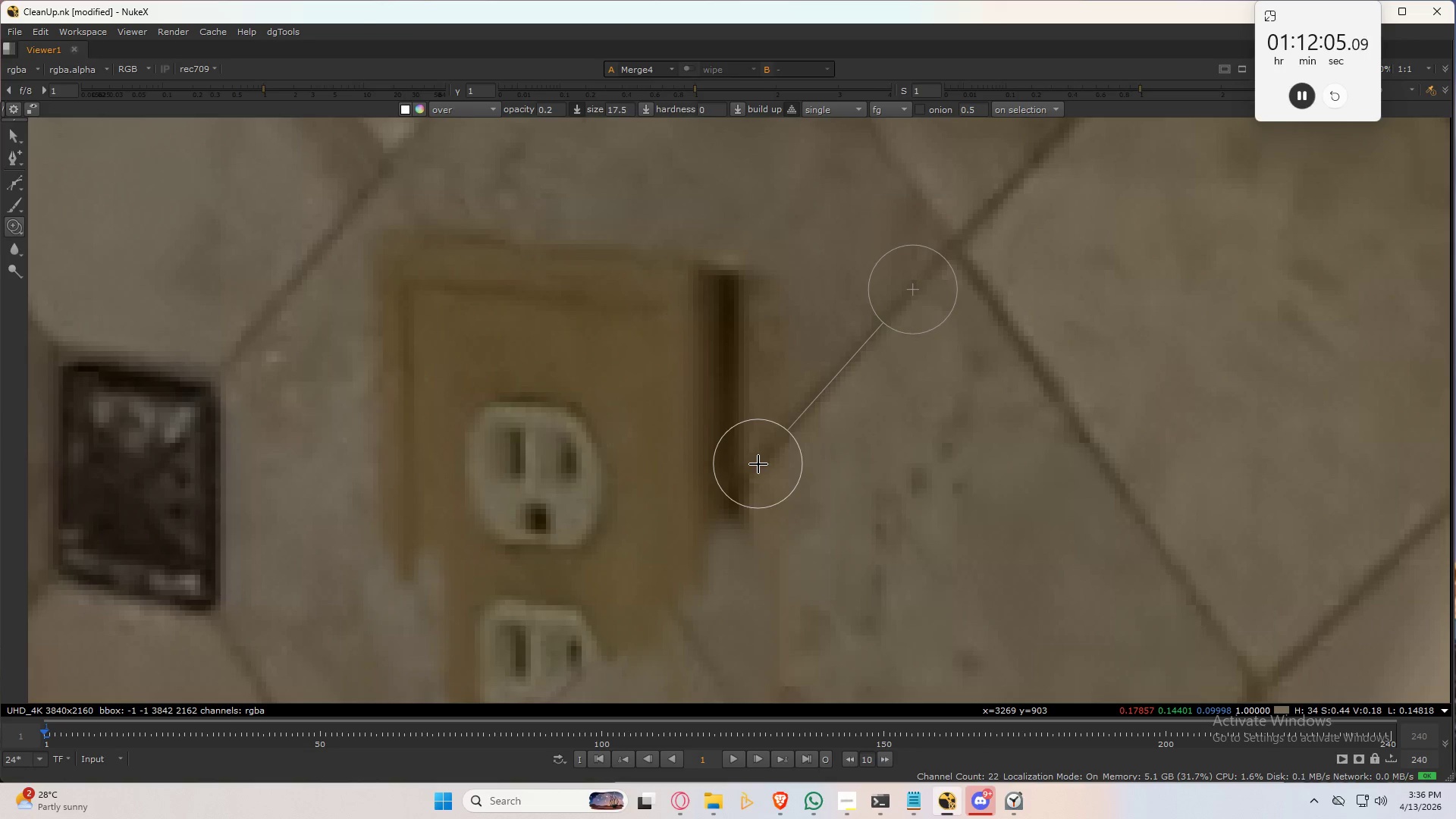 
hold_key(key=ControlLeft, duration=1.5)
 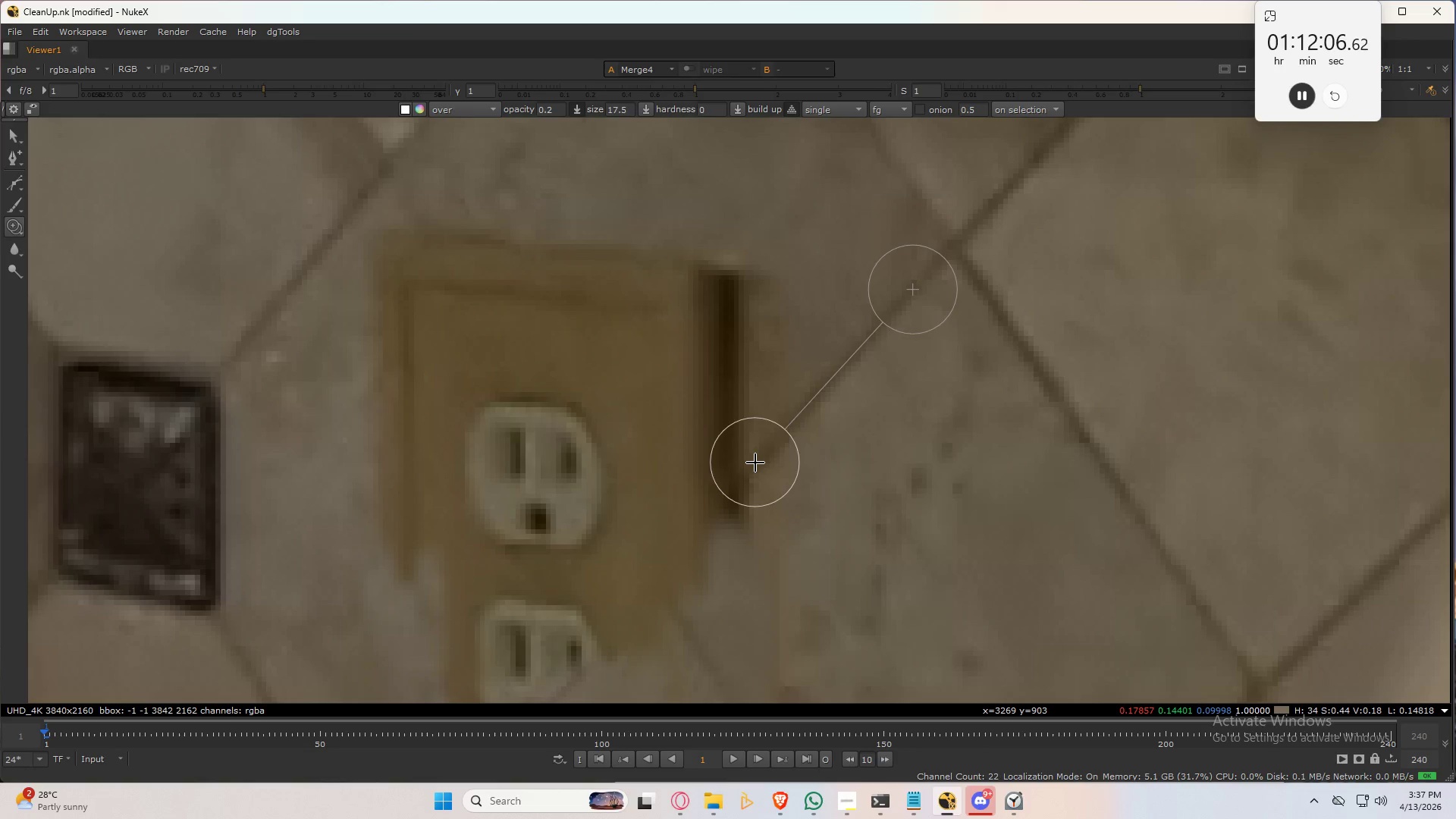 
hold_key(key=ControlLeft, duration=1.17)
 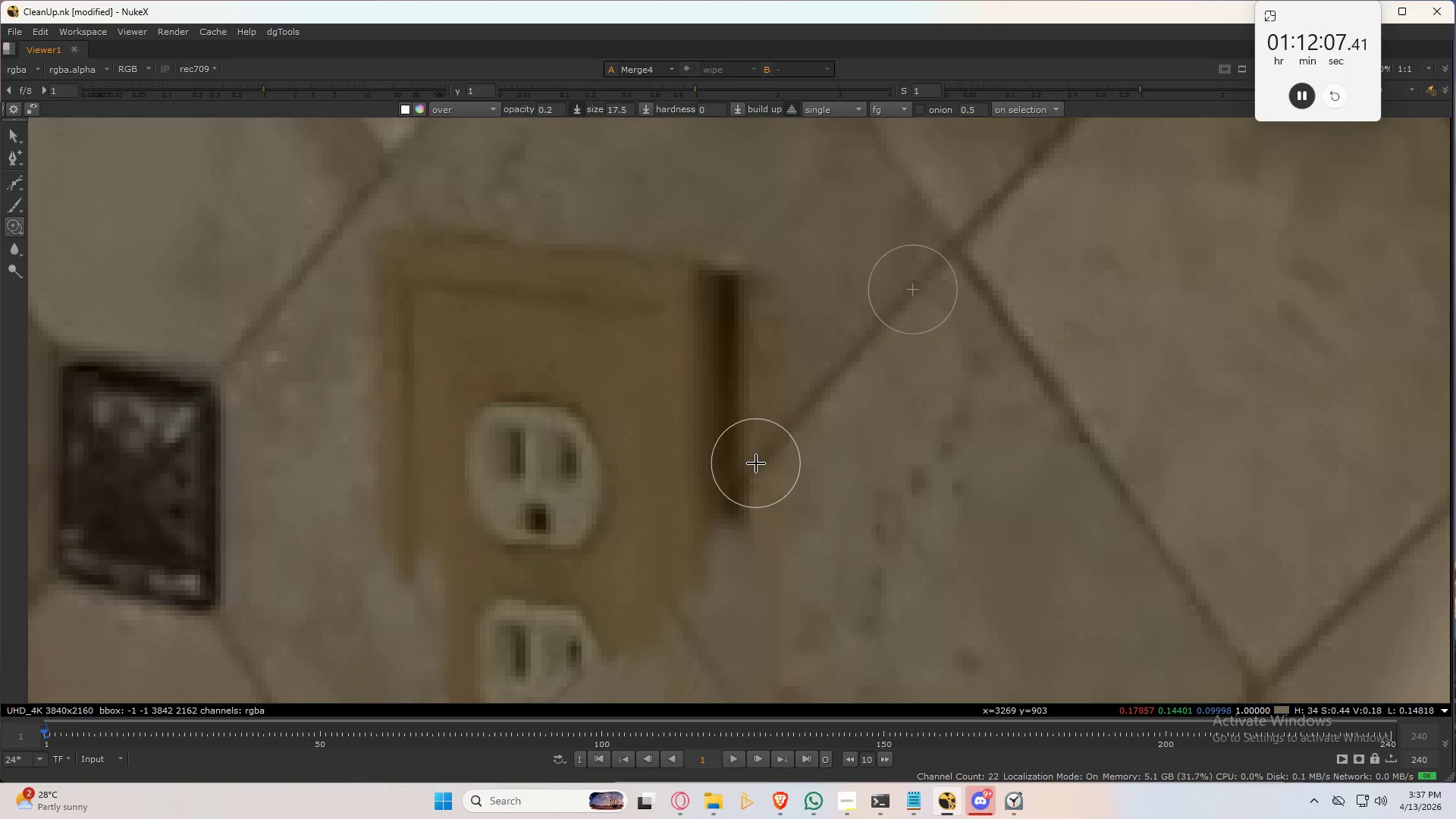 
left_click_drag(start_coordinate=[756, 463], to_coordinate=[688, 509])
 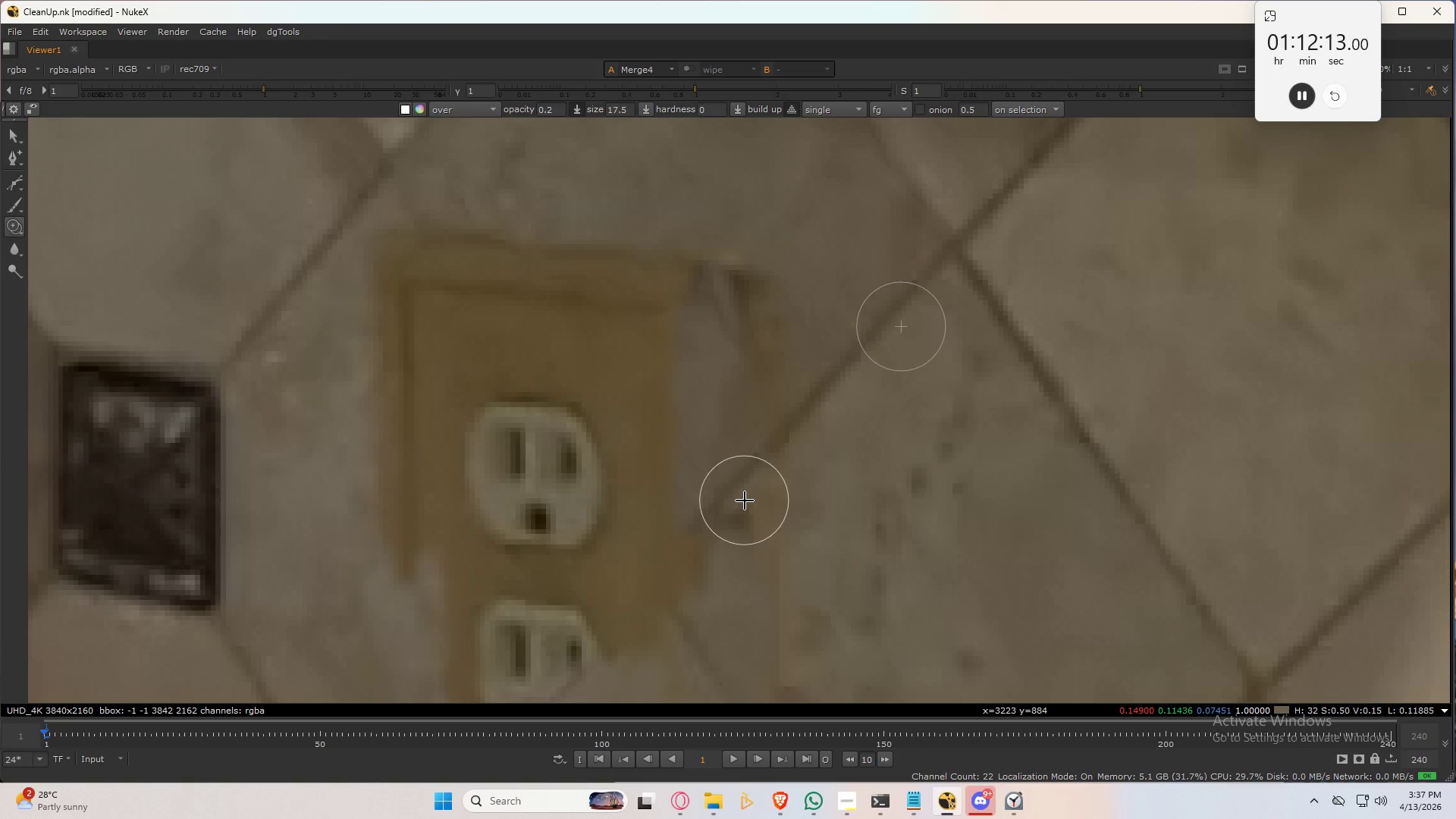 
left_click_drag(start_coordinate=[744, 497], to_coordinate=[635, 588])
 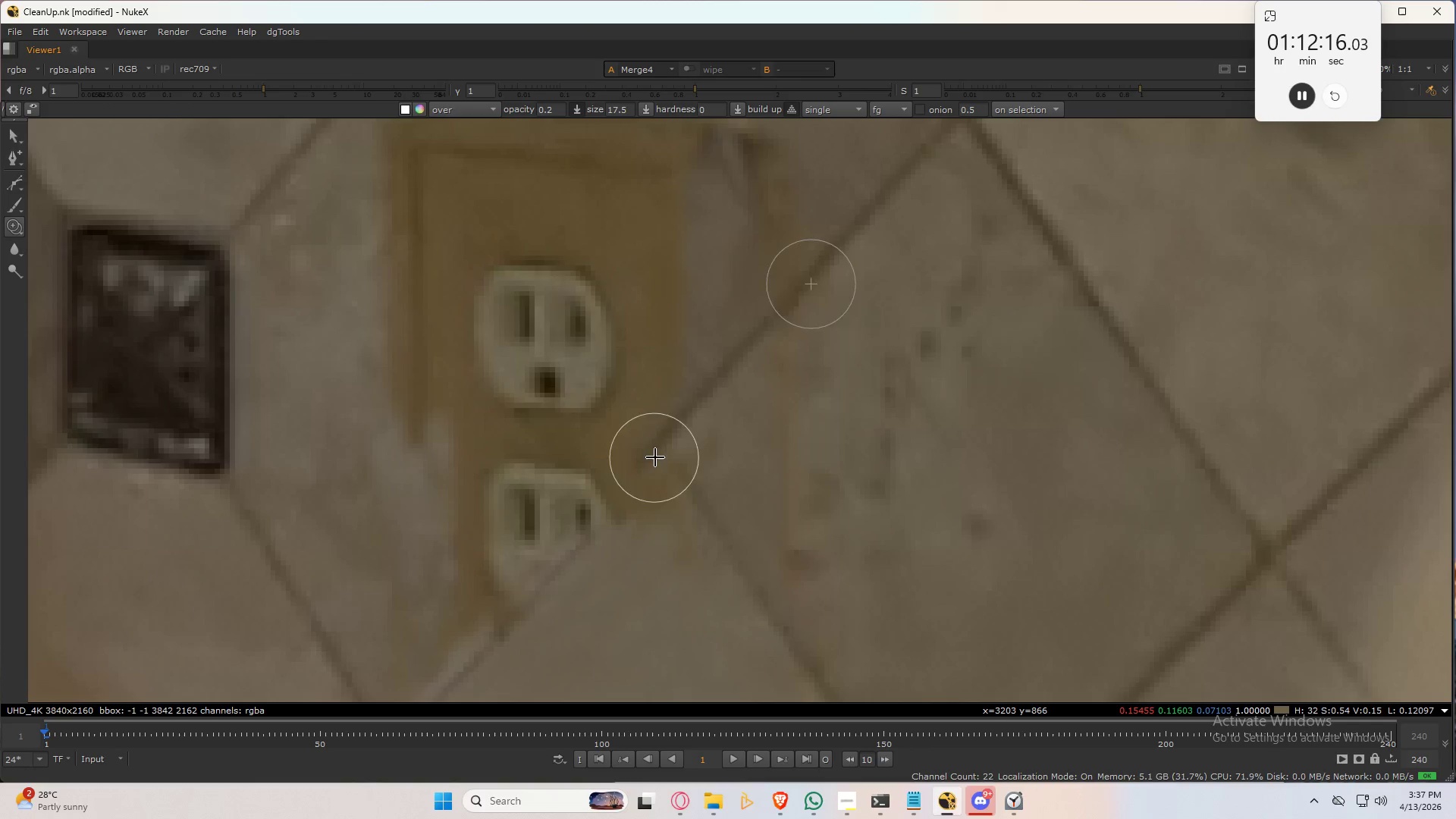 
left_click_drag(start_coordinate=[657, 453], to_coordinate=[576, 557])
 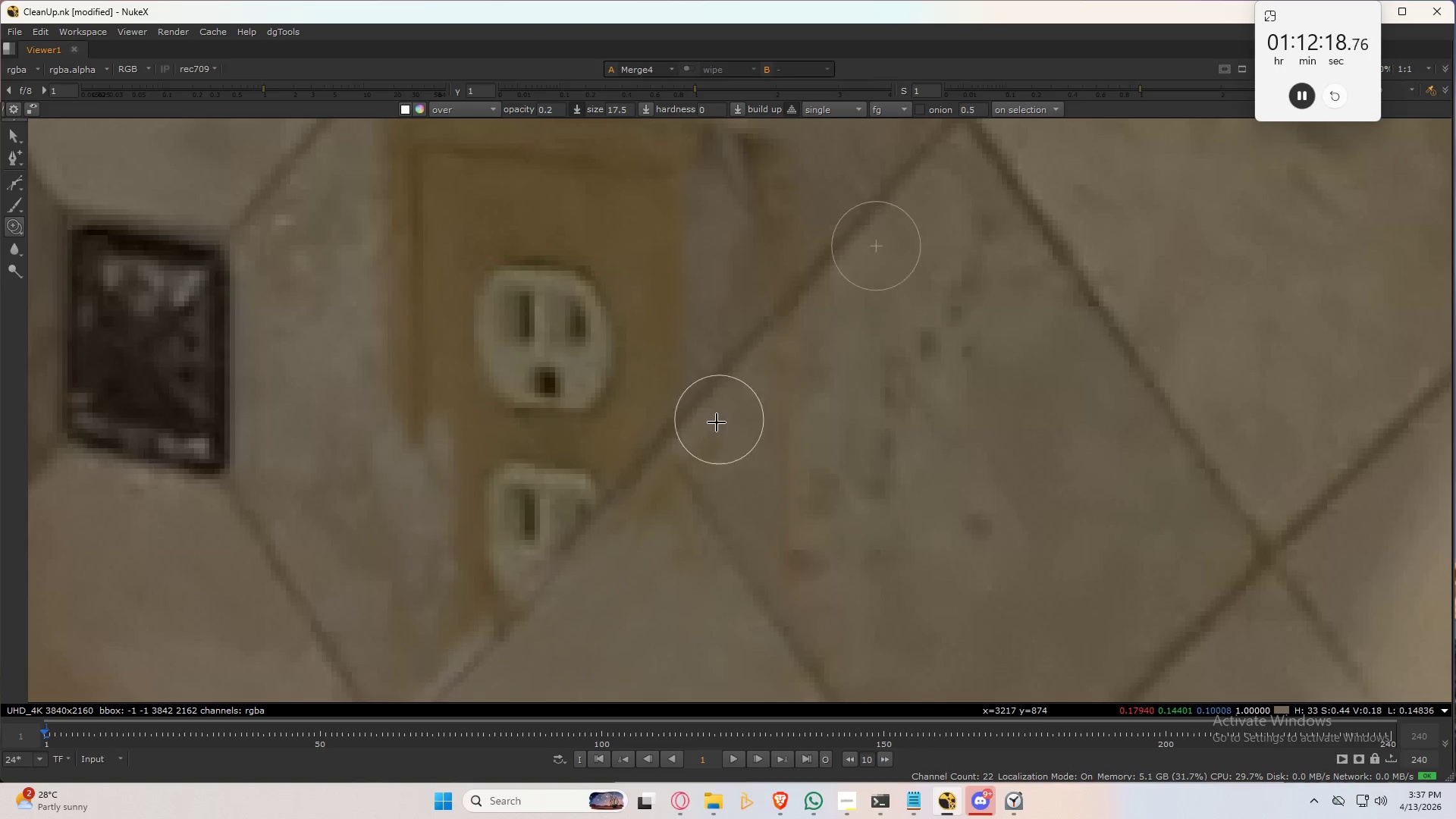 
scroll: coordinate [719, 485], scroll_direction: down, amount: 5.0
 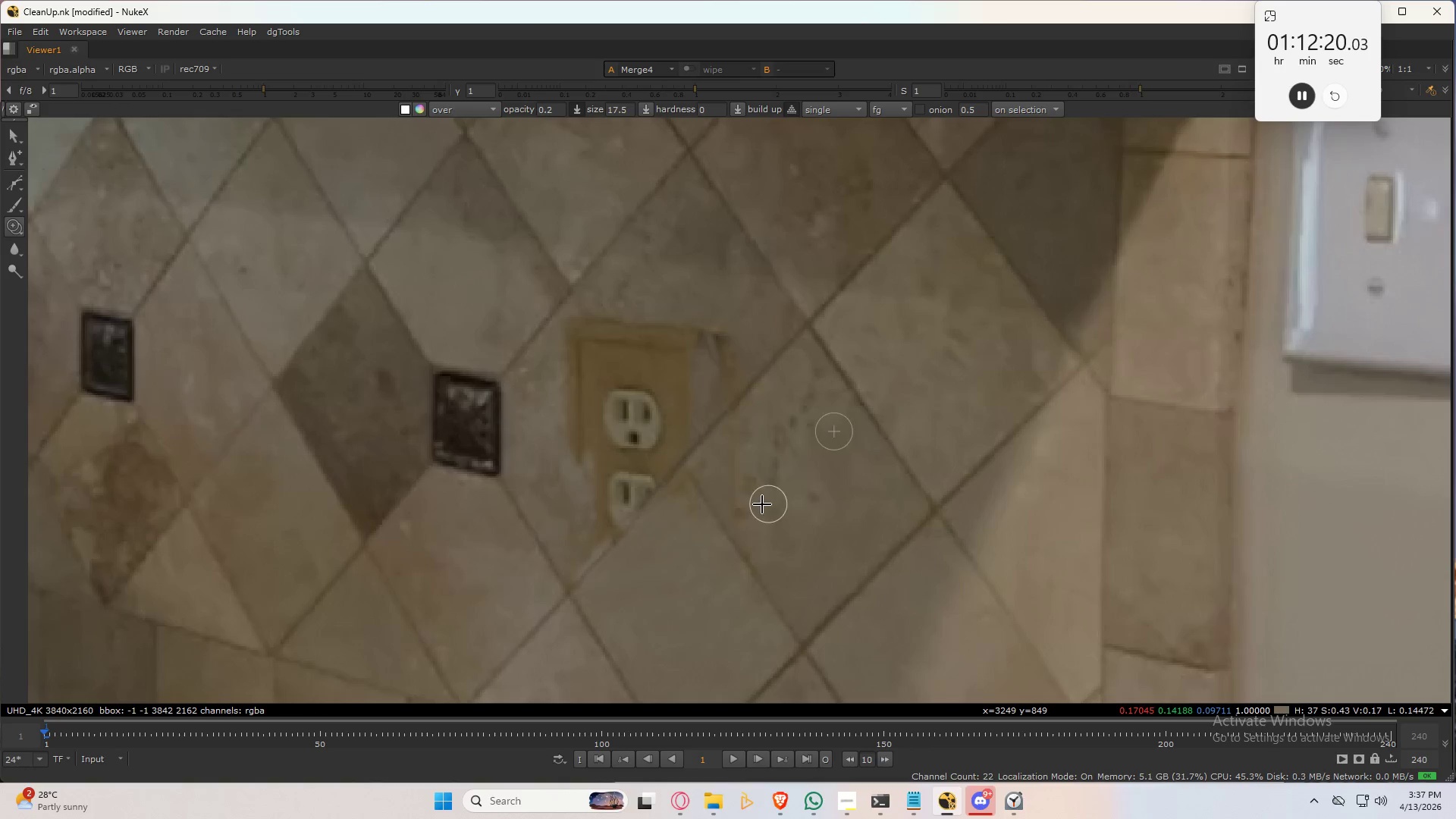 
scroll: coordinate [786, 468], scroll_direction: up, amount: 4.0
 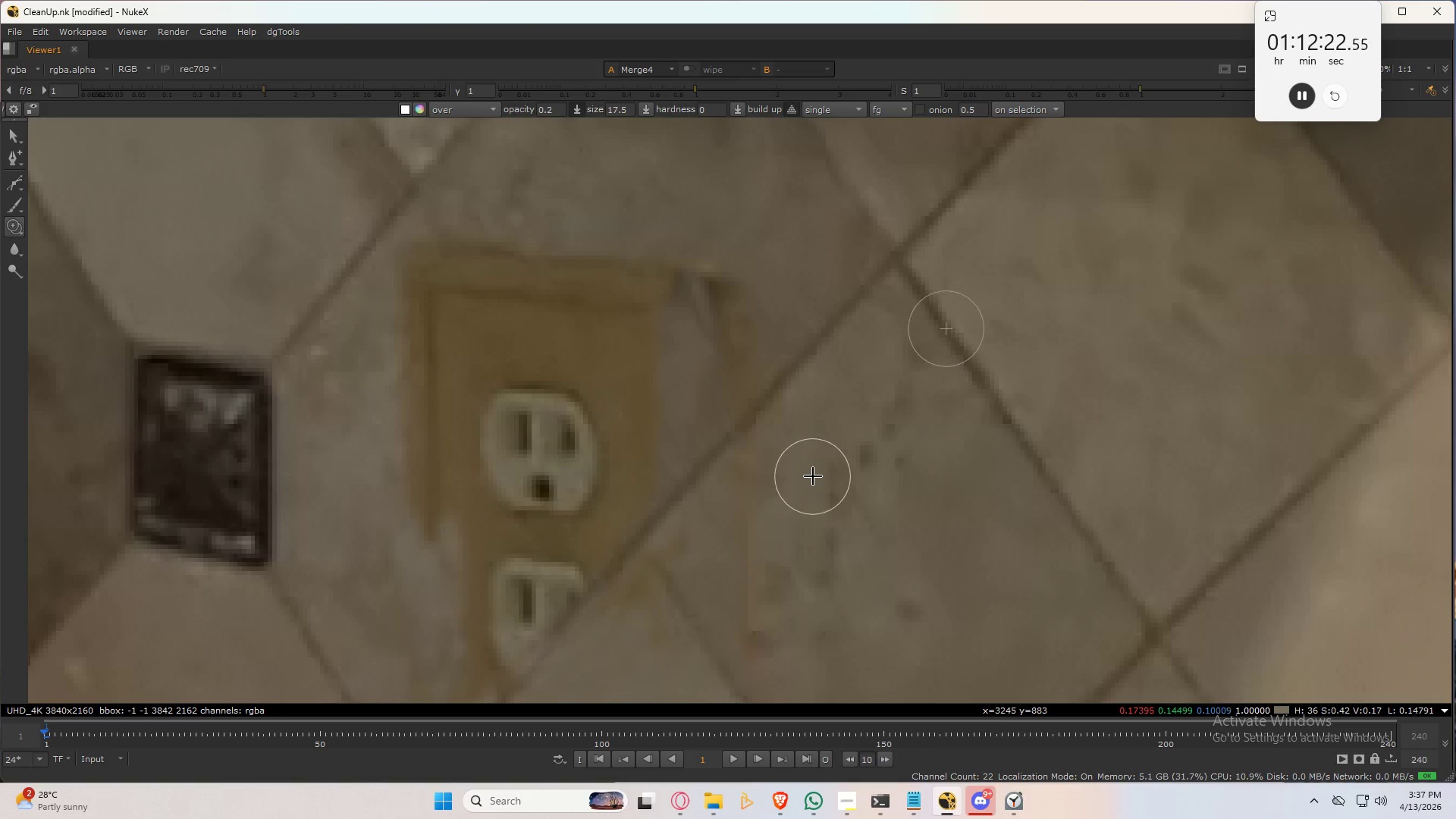 
hold_key(key=ControlLeft, duration=1.5)
left_click_drag(start_coordinate=[808, 470], to_coordinate=[672, 589])
 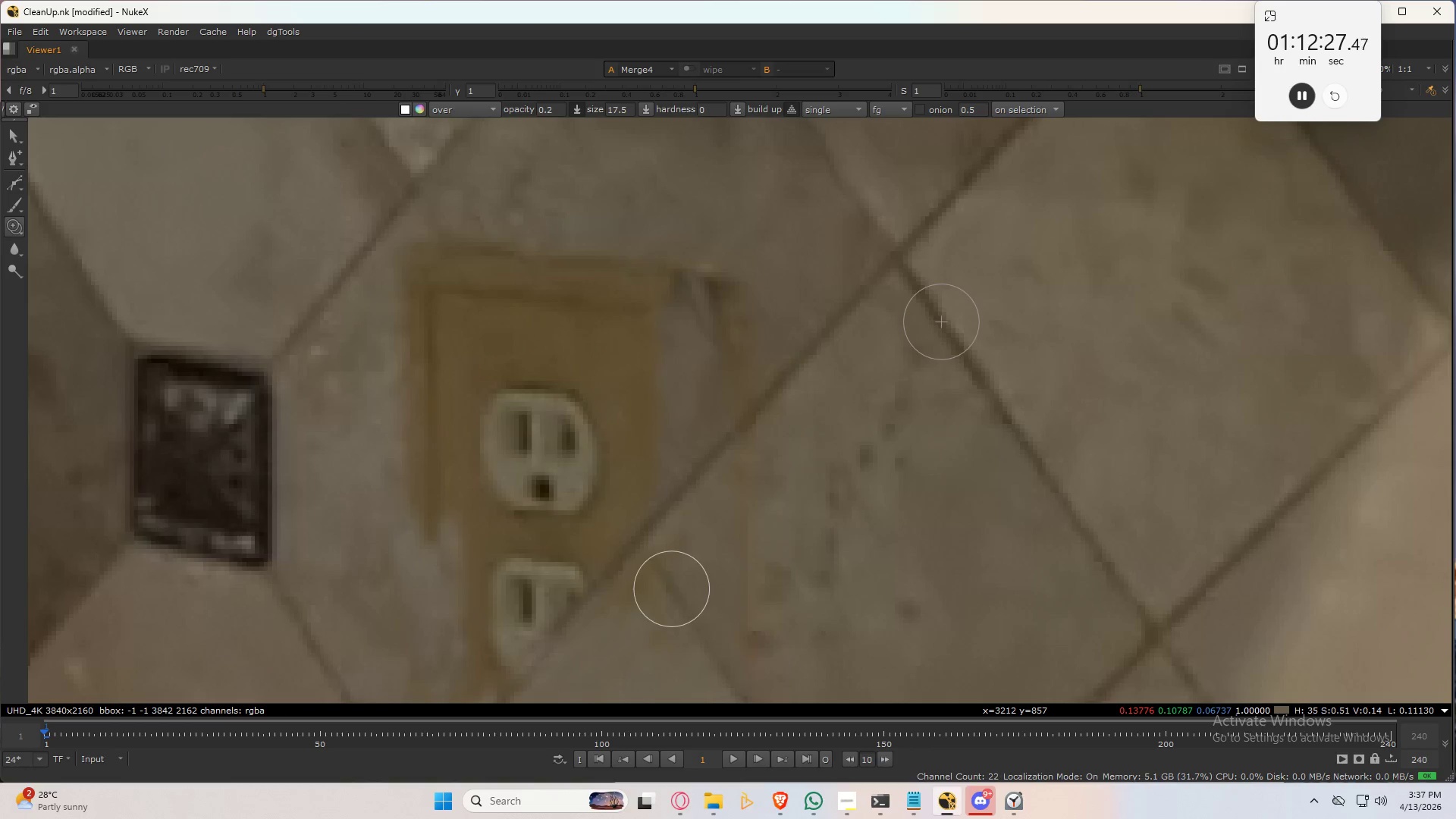 
hold_key(key=ControlLeft, duration=1.52)
 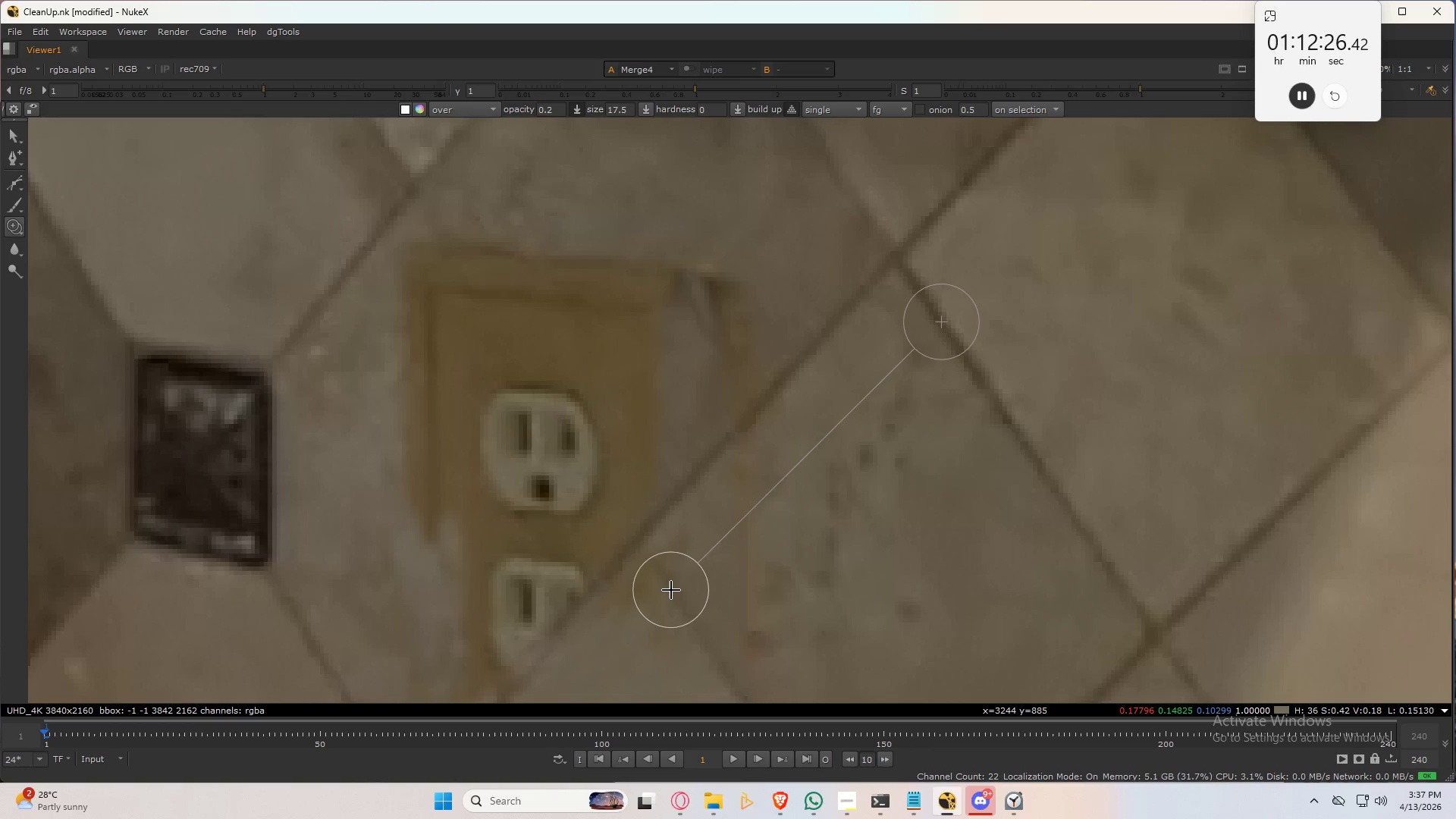 
hold_key(key=ControlLeft, duration=1.17)
 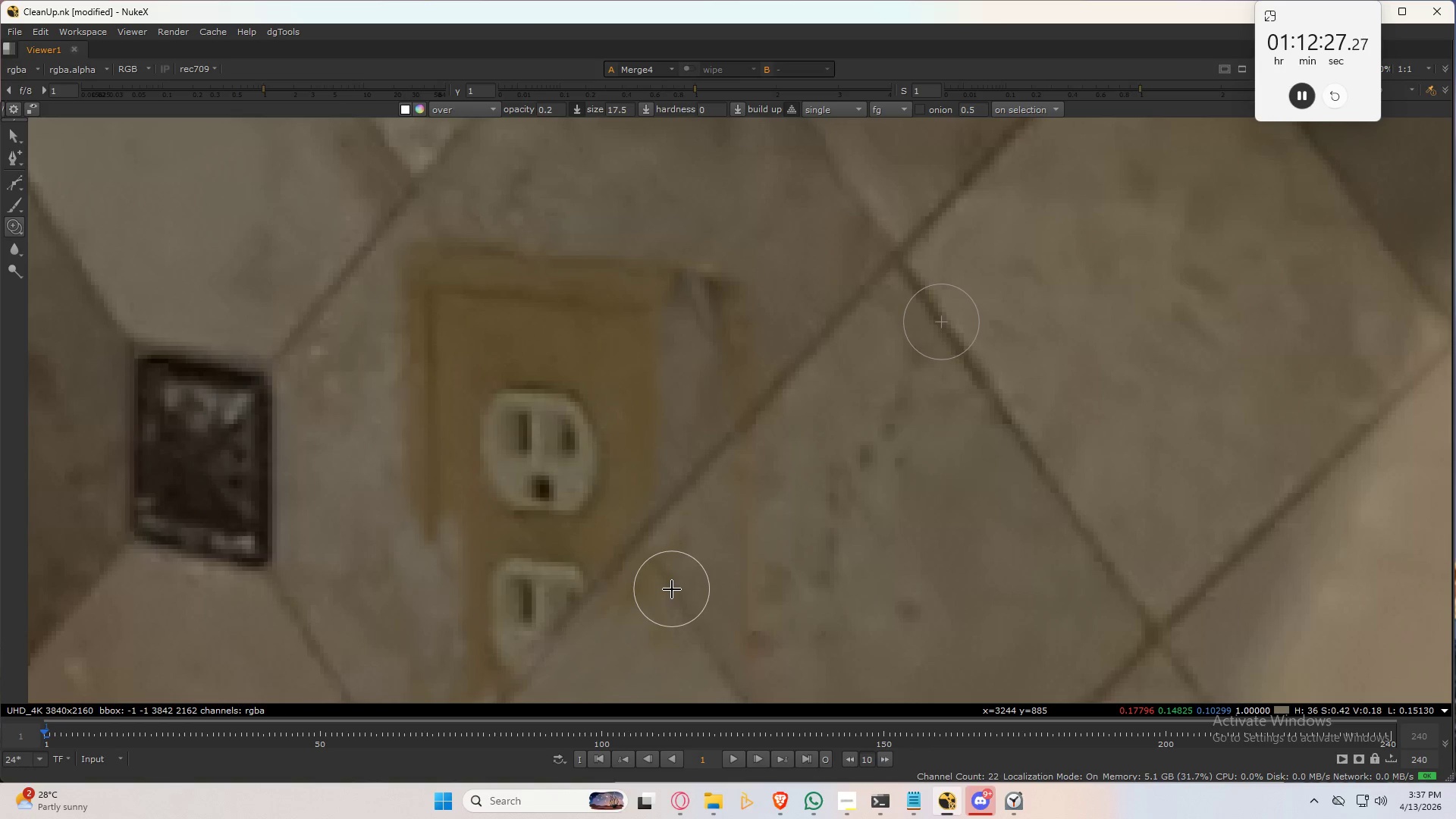 
left_click_drag(start_coordinate=[672, 589], to_coordinate=[646, 508])
 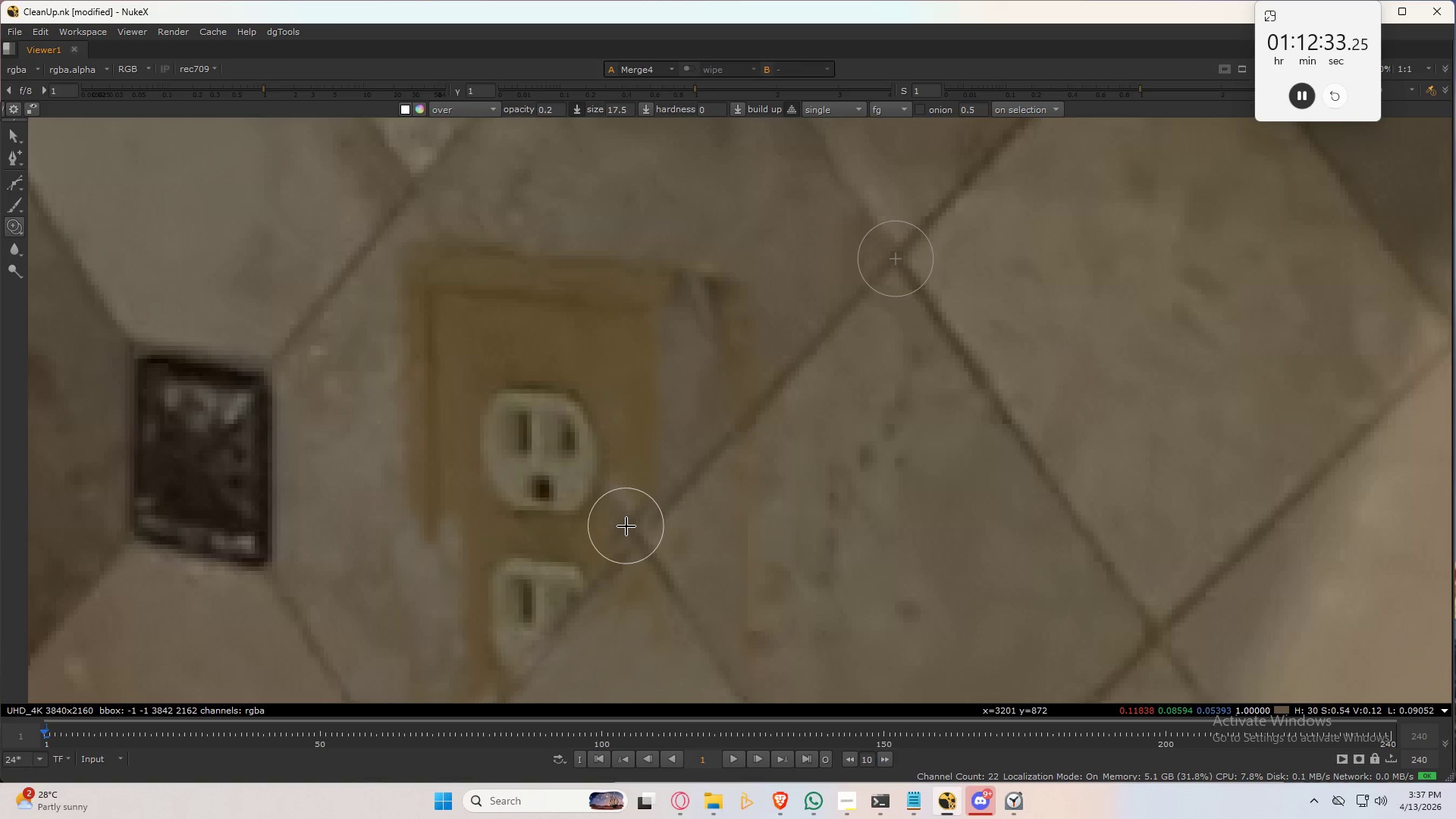 
hold_key(key=ControlLeft, duration=1.5)
left_click_drag(start_coordinate=[626, 525], to_coordinate=[637, 540])
 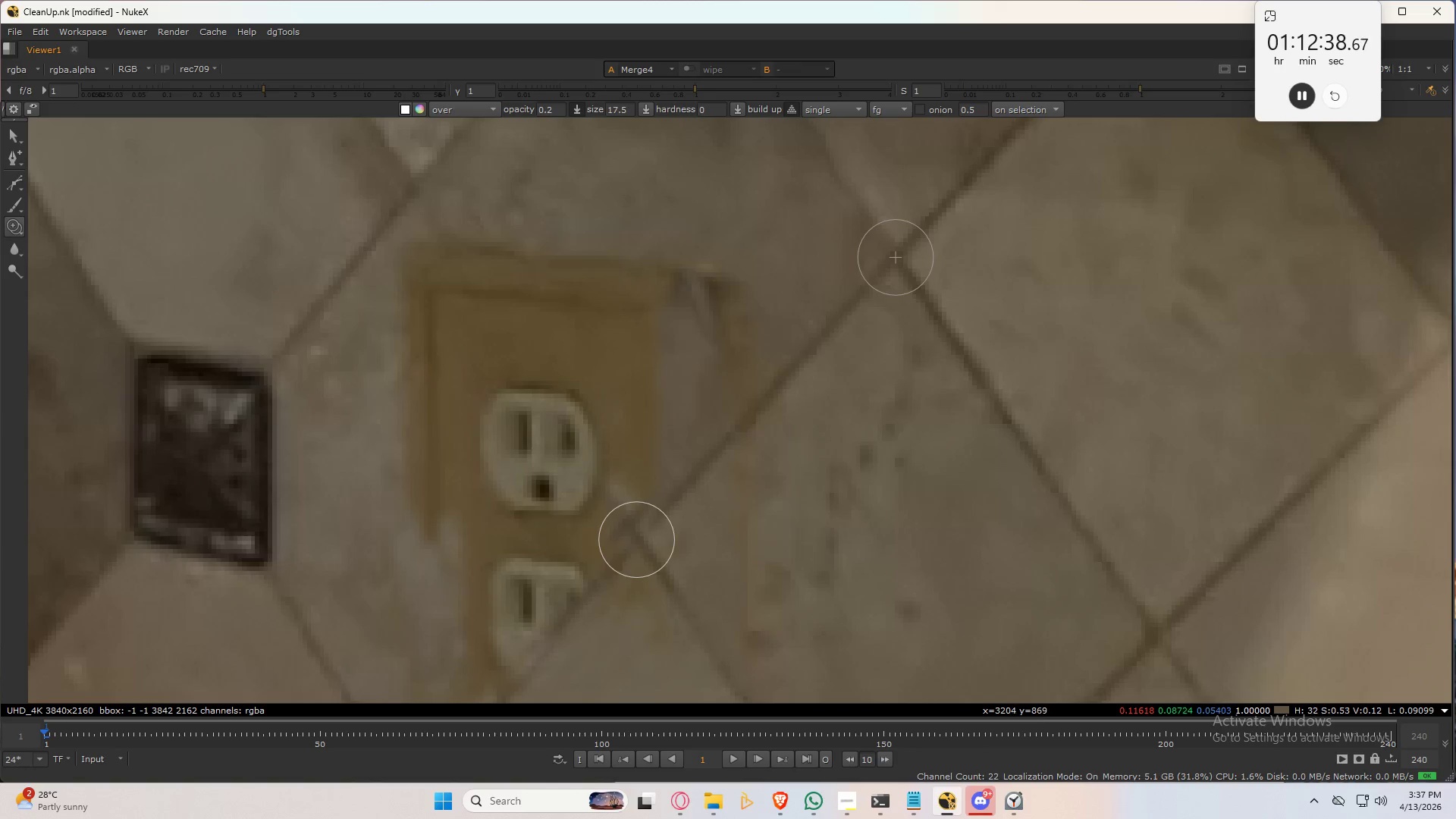 
hold_key(key=ControlLeft, duration=1.52)
 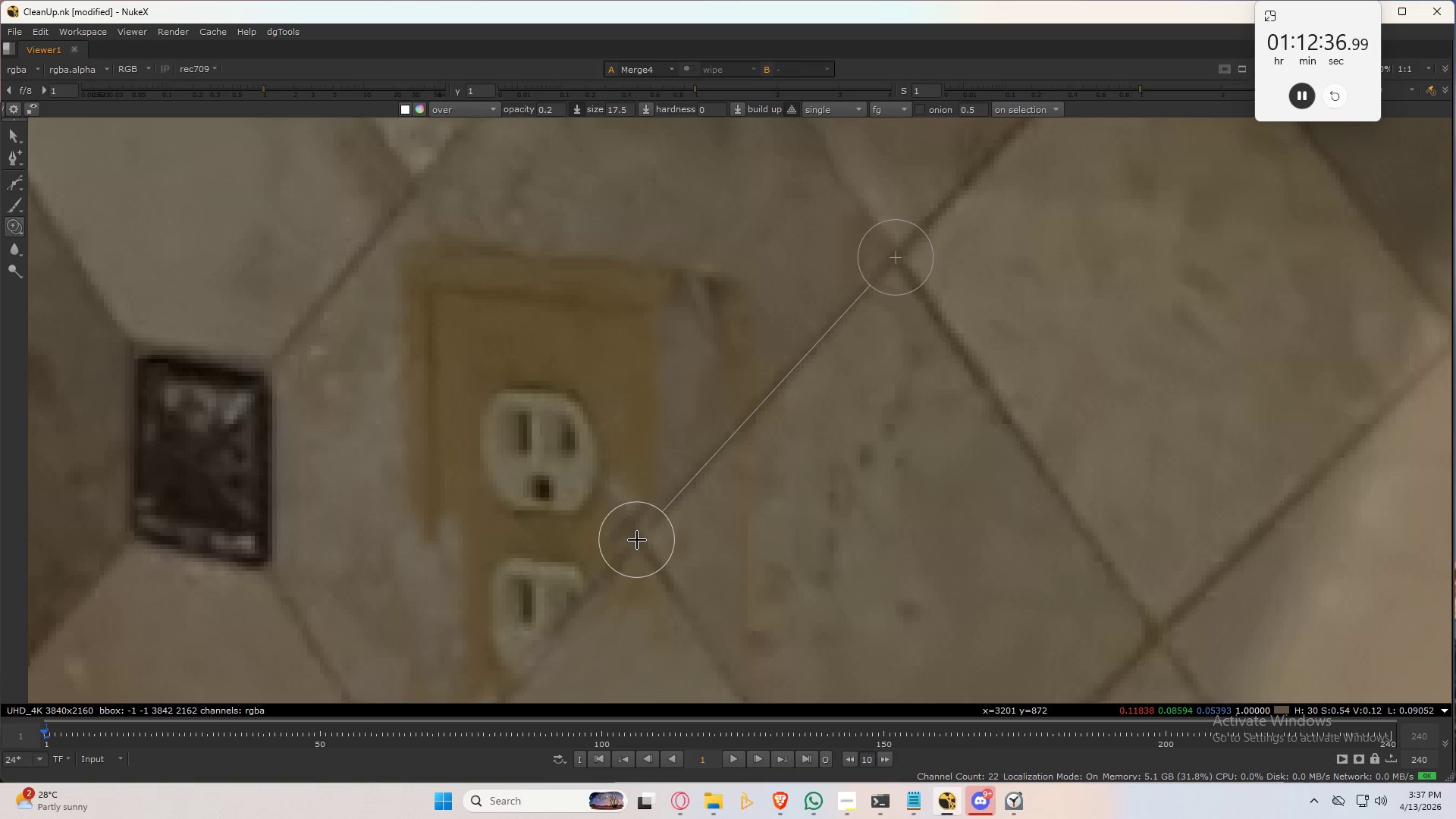 
hold_key(key=ControlLeft, duration=1.52)
 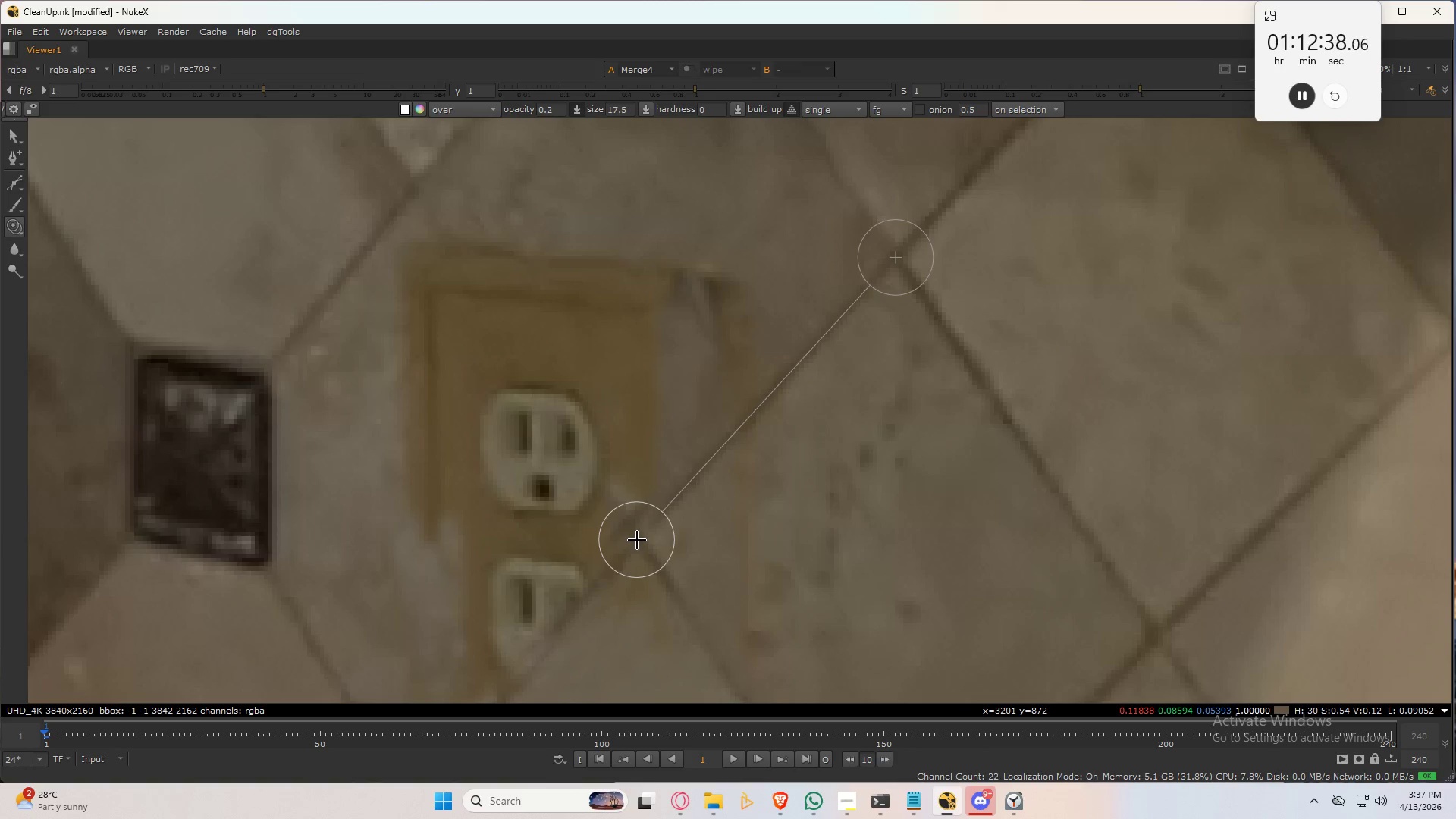 
key(Control+ControlLeft)
 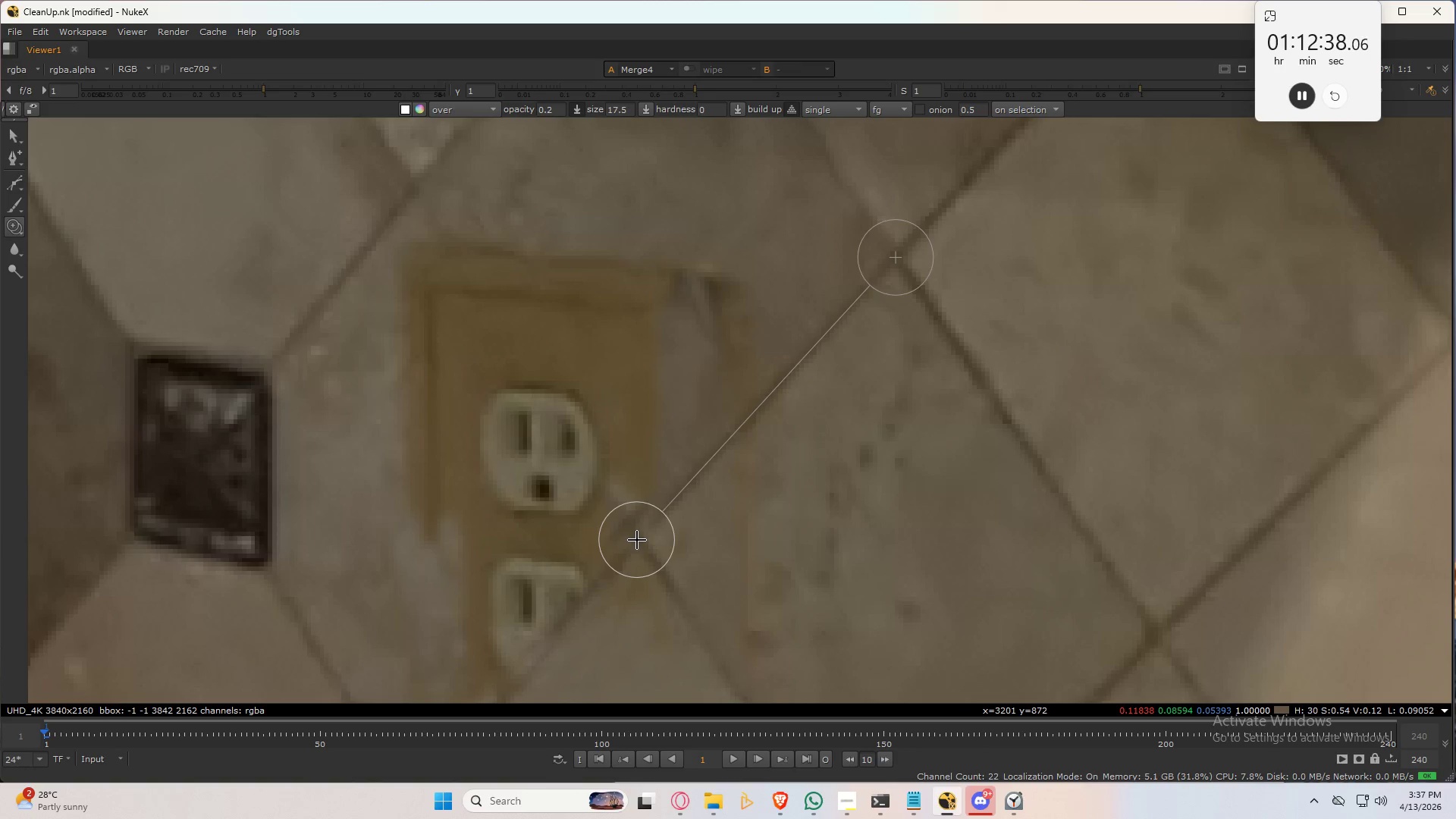 
key(Control+ControlLeft)
 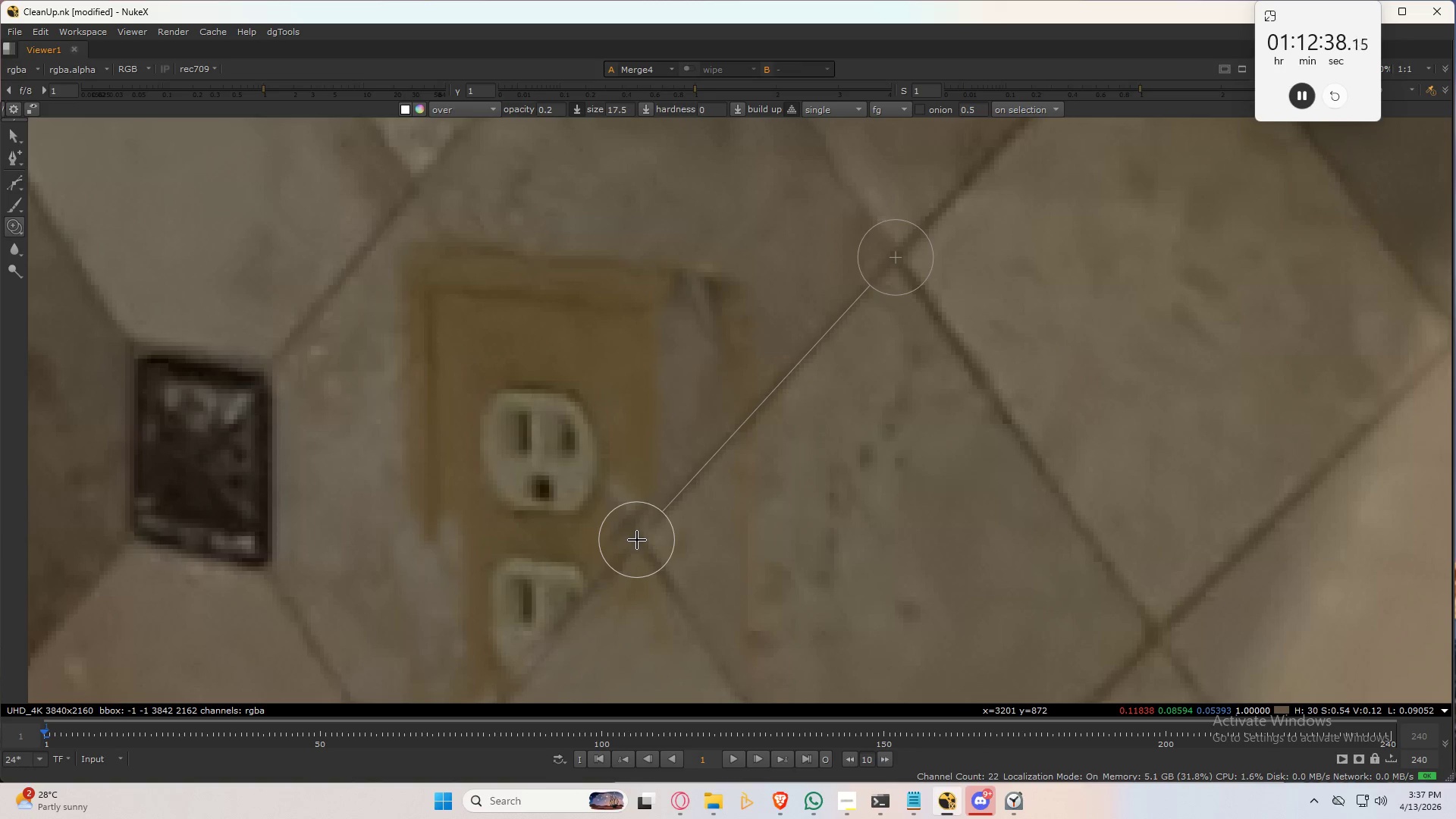 
key(Control+ControlLeft)
 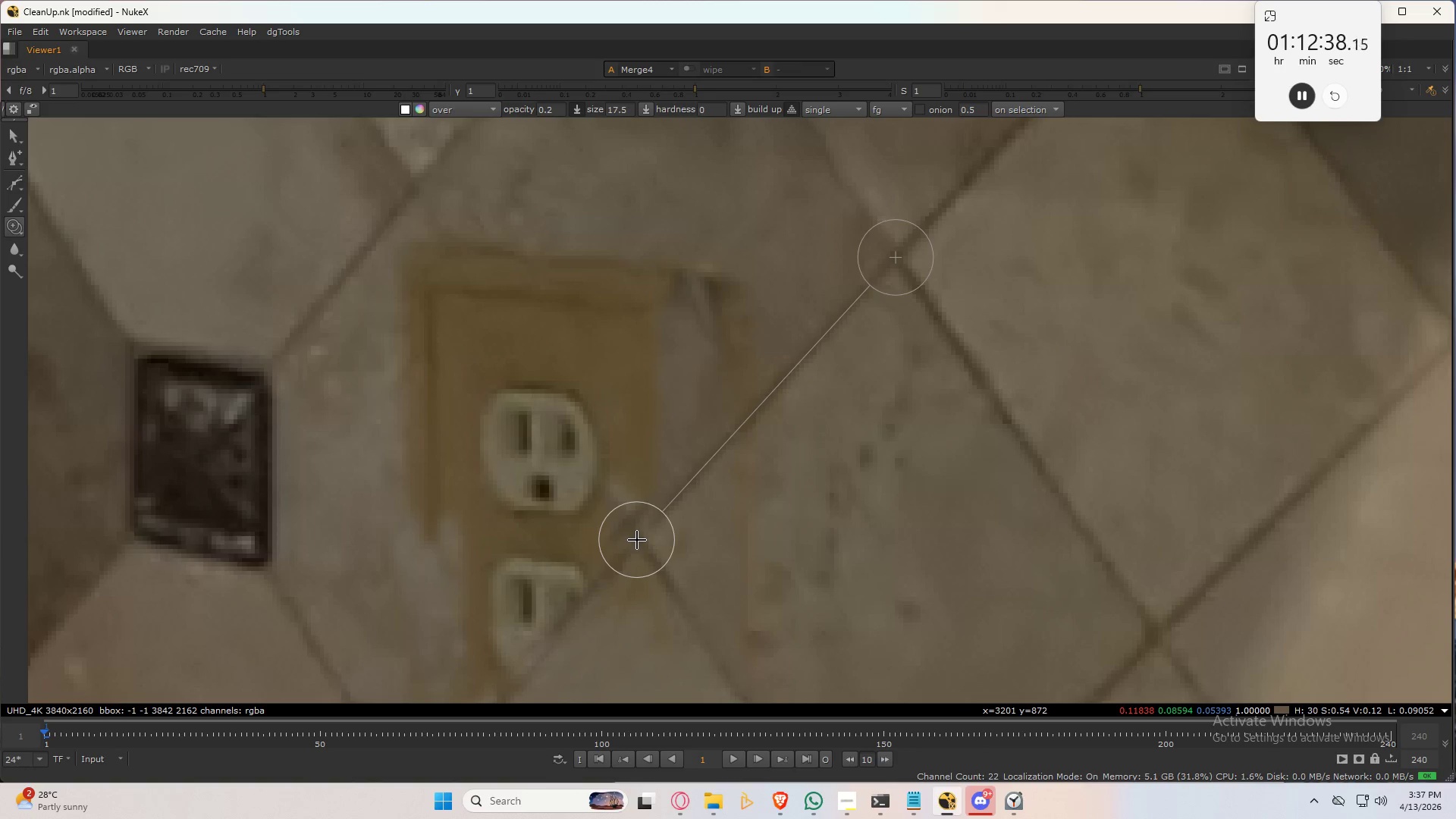 
key(Control+ControlLeft)
 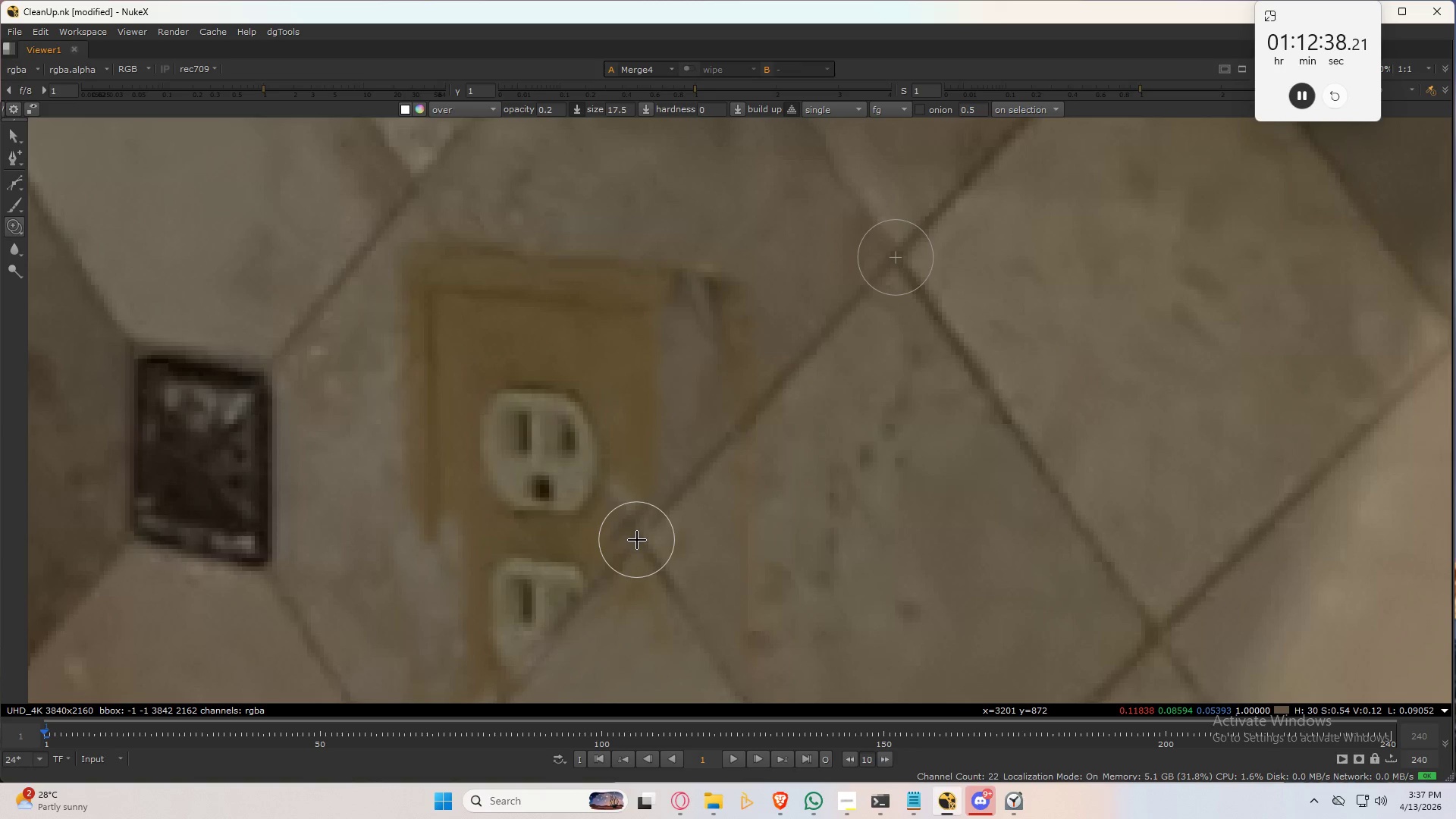 
key(Control+ControlLeft)
 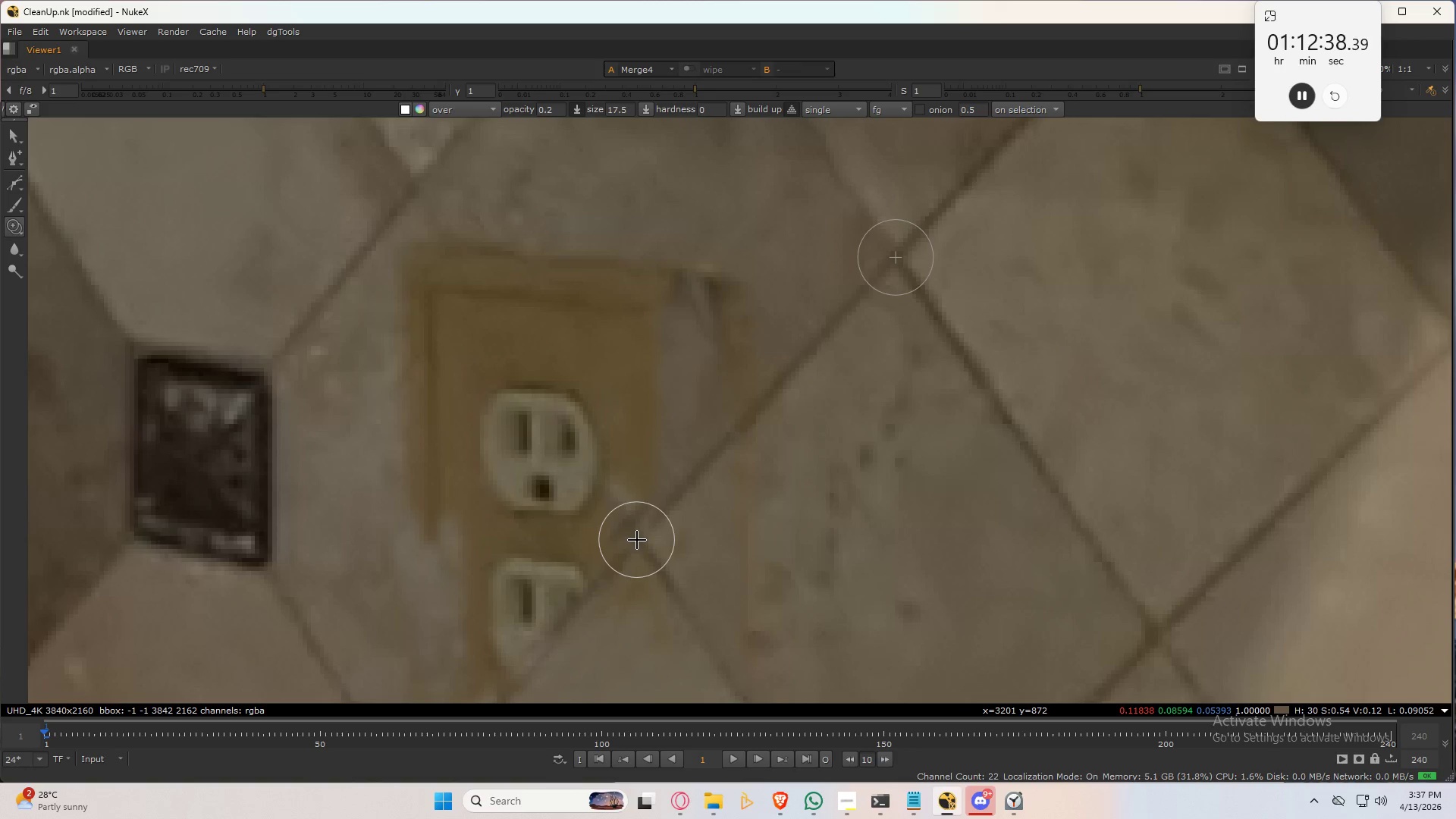 
left_click_drag(start_coordinate=[637, 540], to_coordinate=[663, 585])
 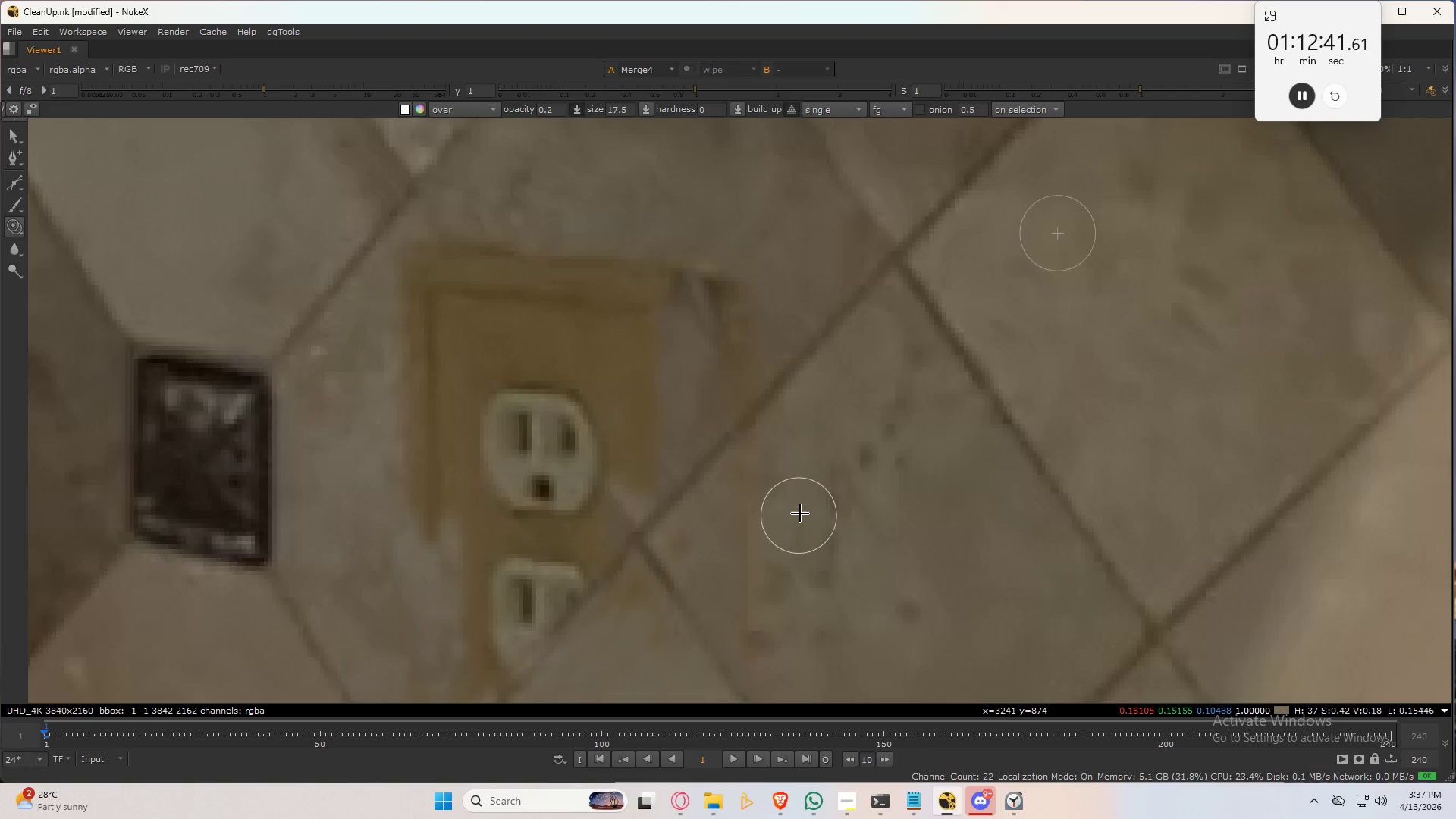 
scroll: coordinate [803, 509], scroll_direction: down, amount: 2.0
 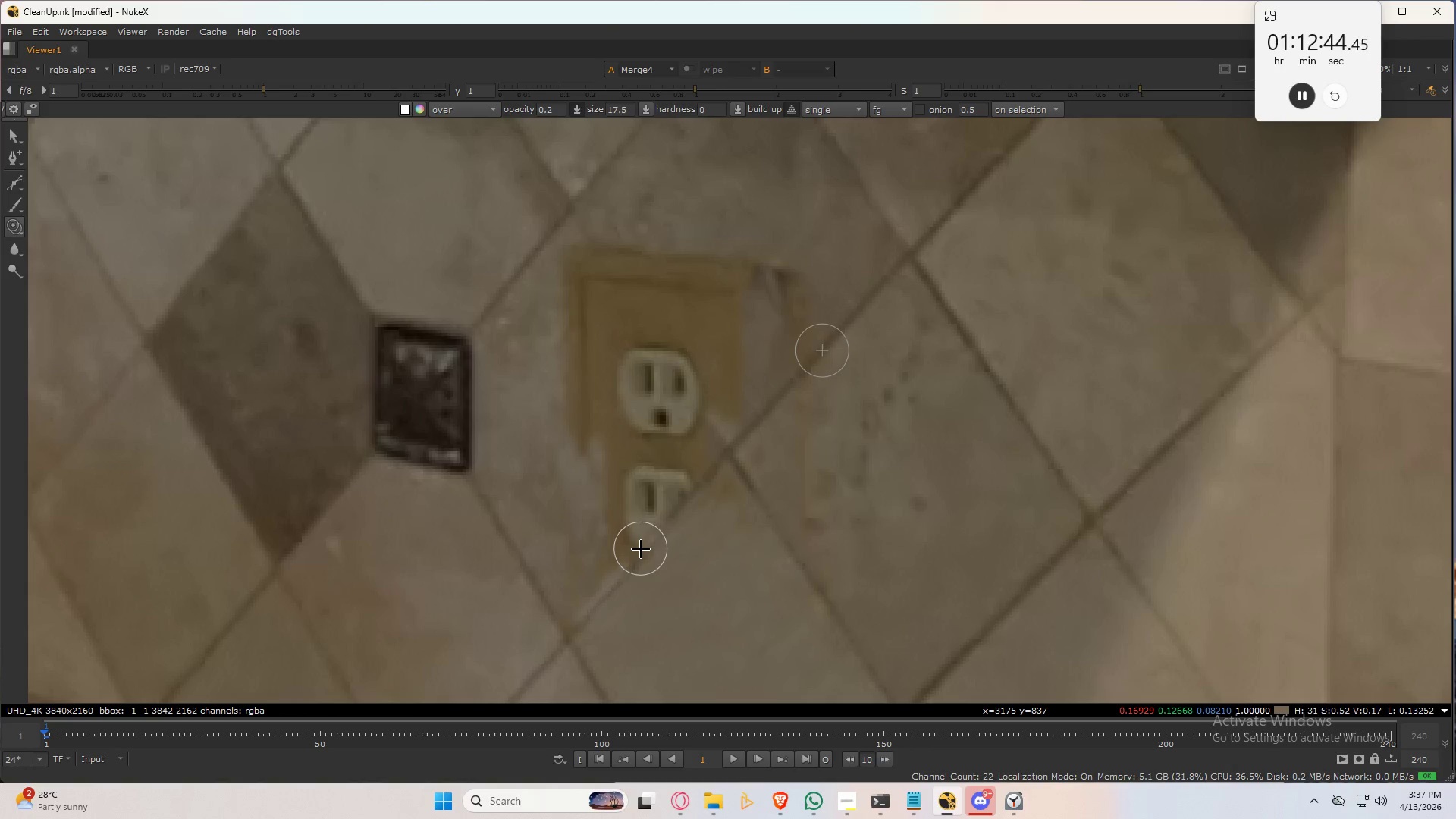 
left_click_drag(start_coordinate=[660, 535], to_coordinate=[636, 566])
 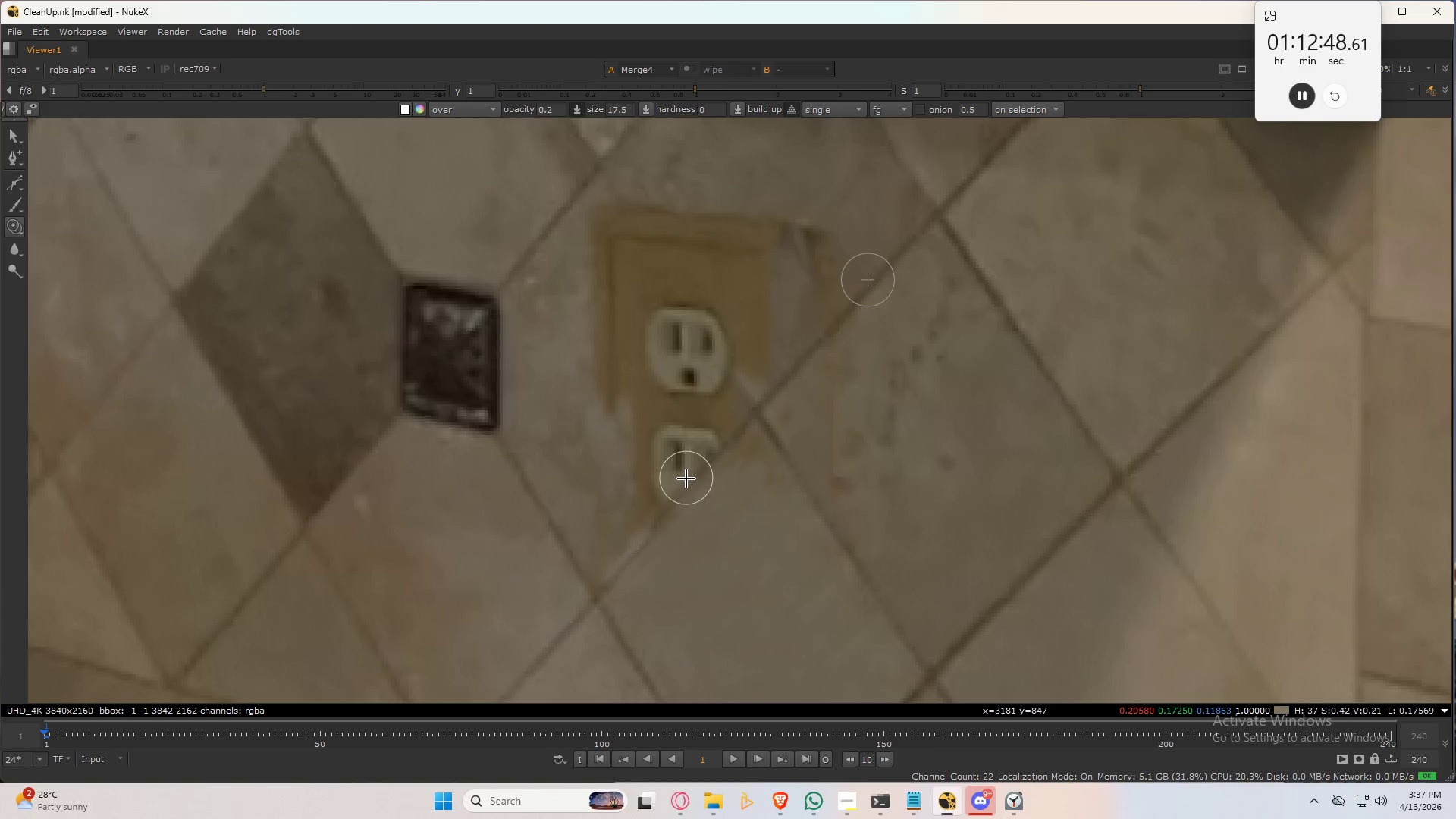 
left_click_drag(start_coordinate=[676, 497], to_coordinate=[602, 586])
 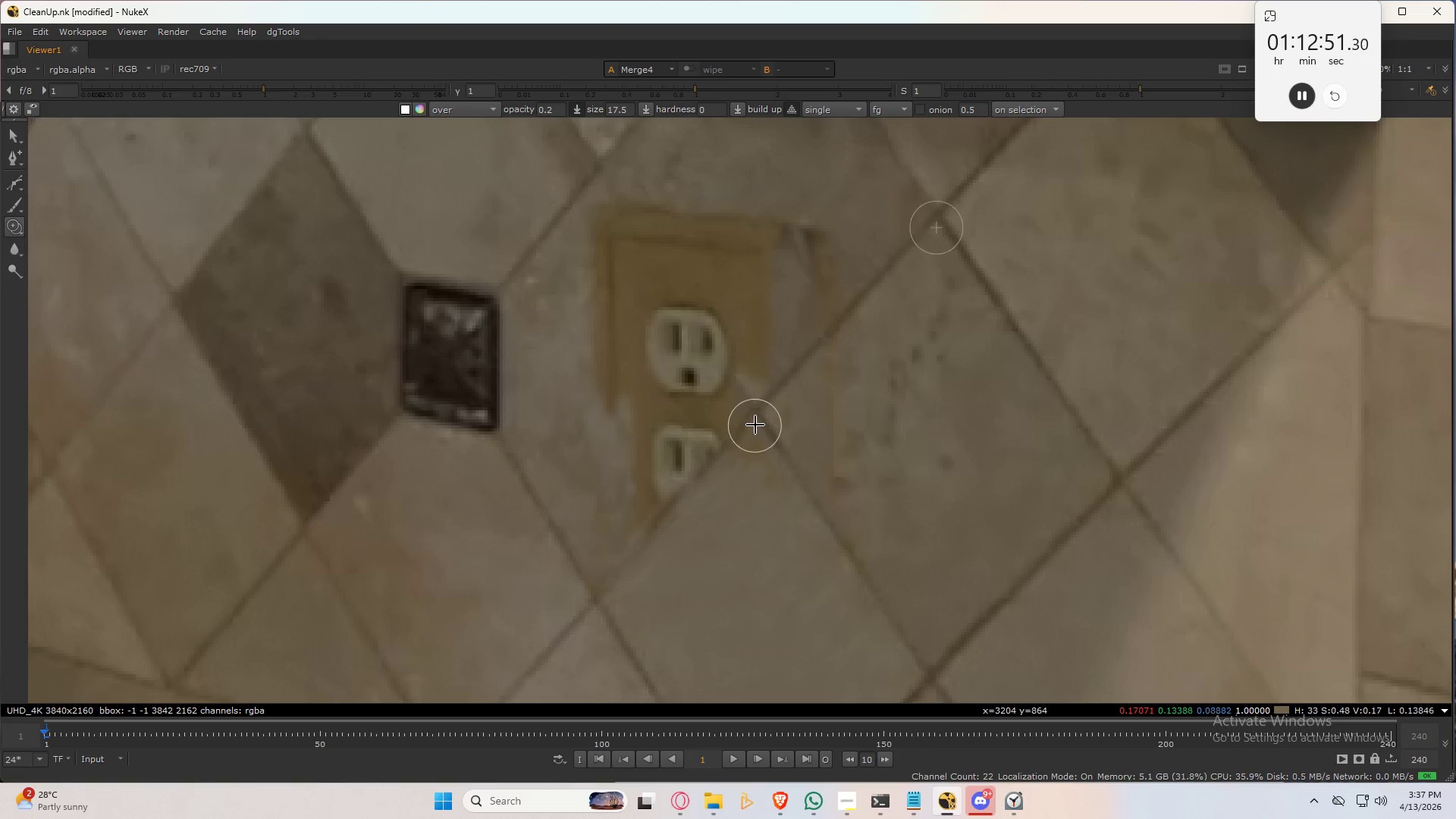 
scroll: coordinate [757, 421], scroll_direction: down, amount: 2.0
 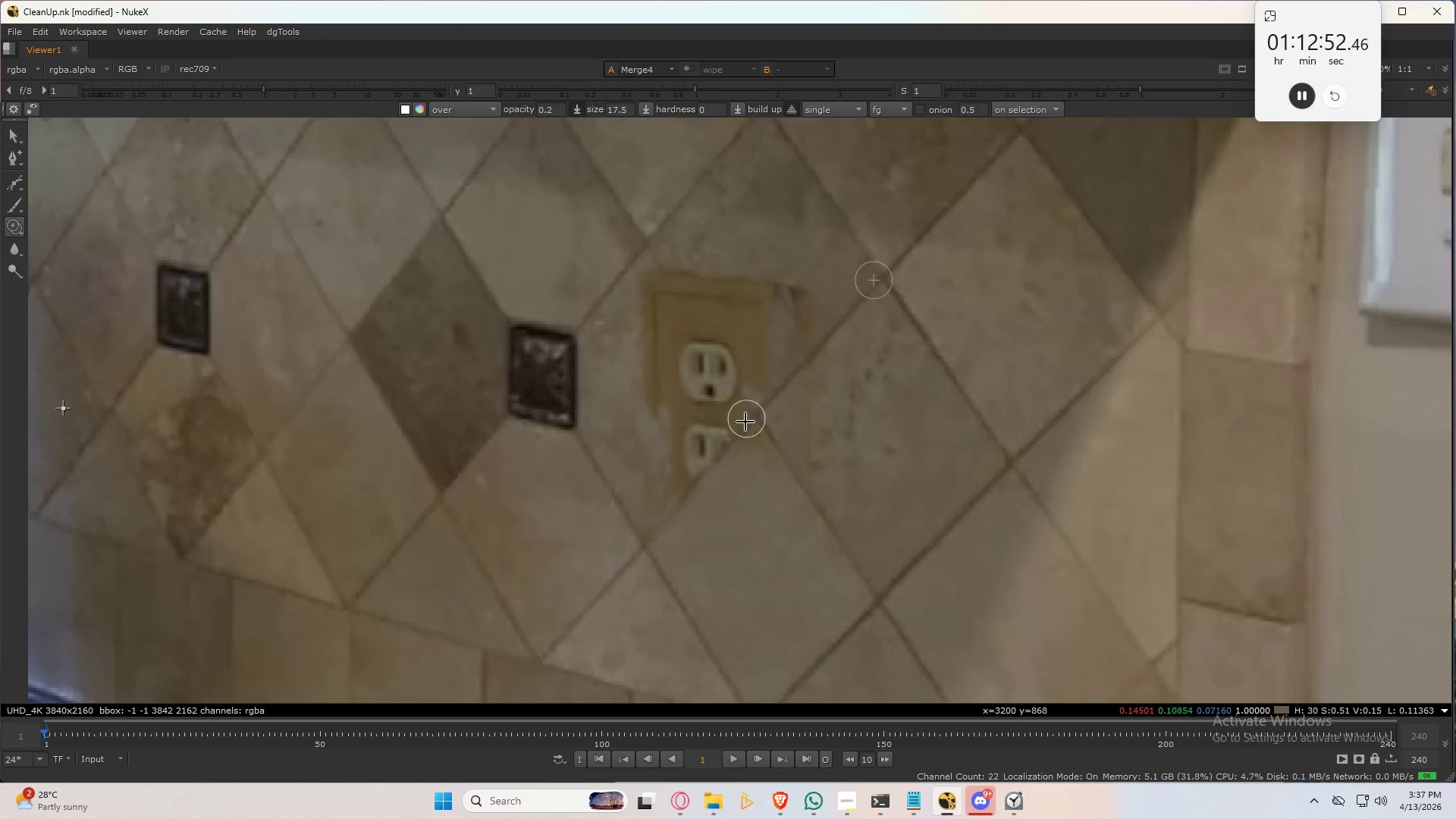 
scroll: coordinate [711, 466], scroll_direction: up, amount: 2.0
 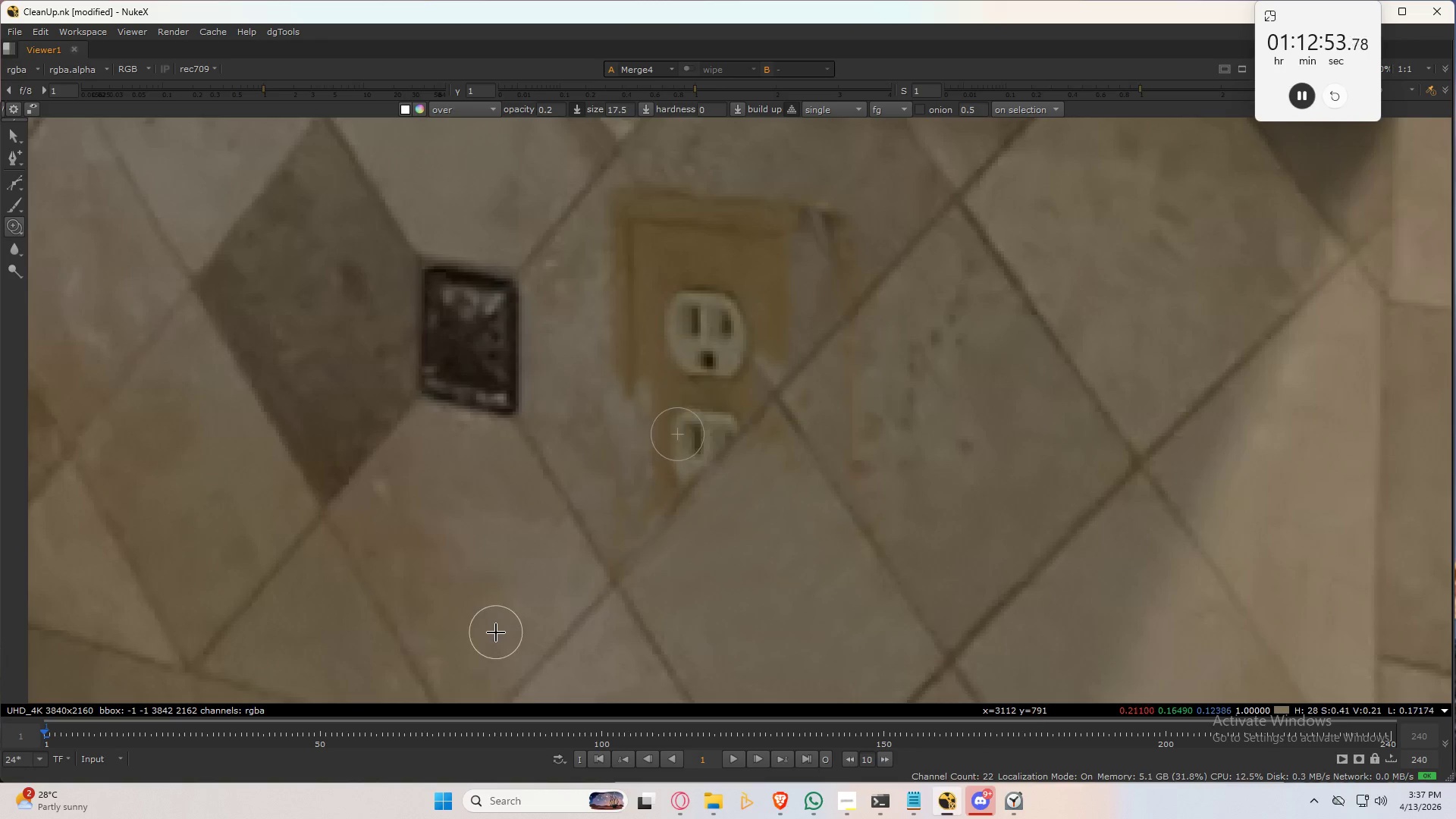 
hold_key(key=ControlLeft, duration=1.19)
left_click_drag(start_coordinate=[493, 630], to_coordinate=[647, 363])
 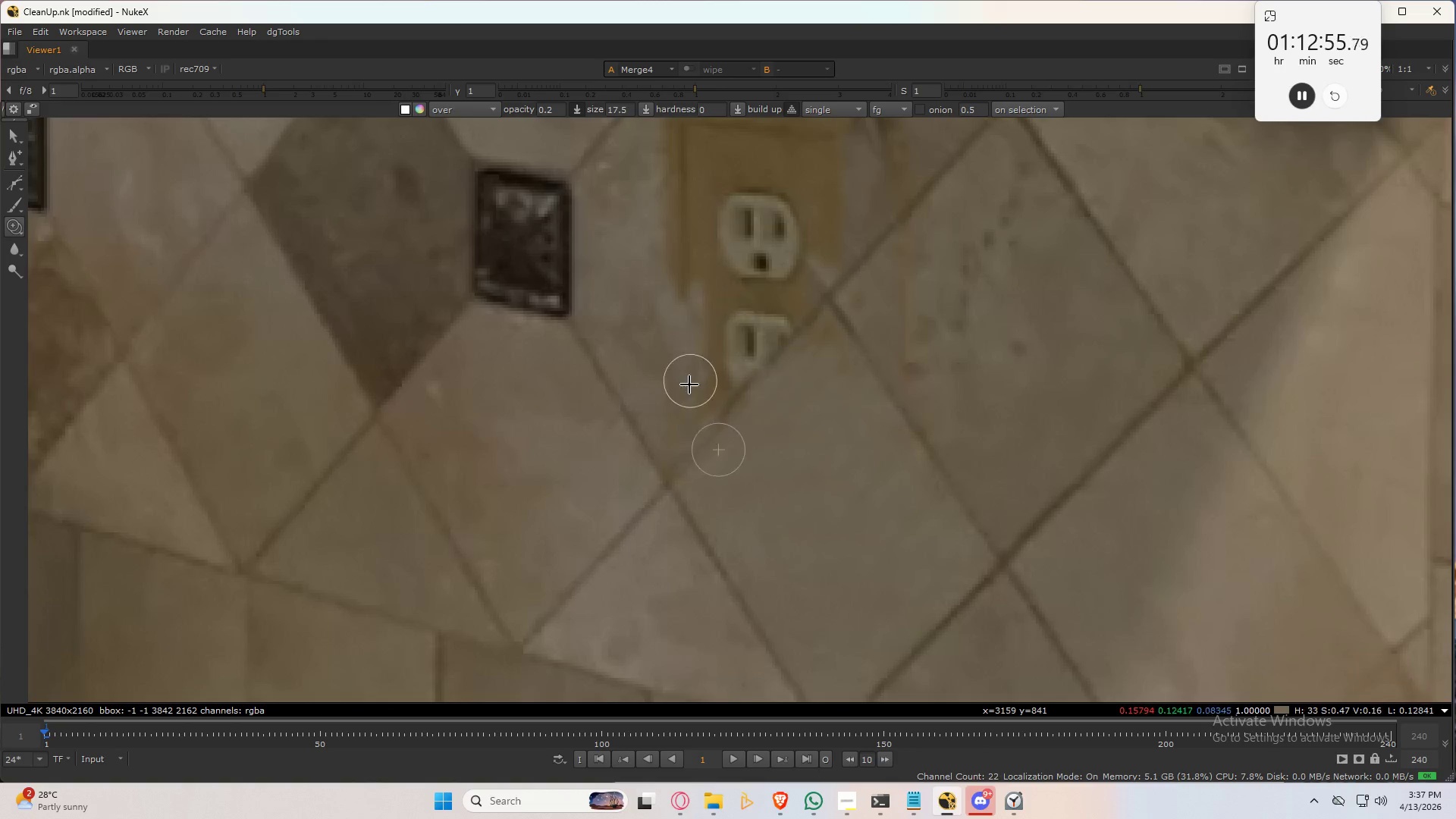 
scroll: coordinate [679, 404], scroll_direction: up, amount: 1.0
 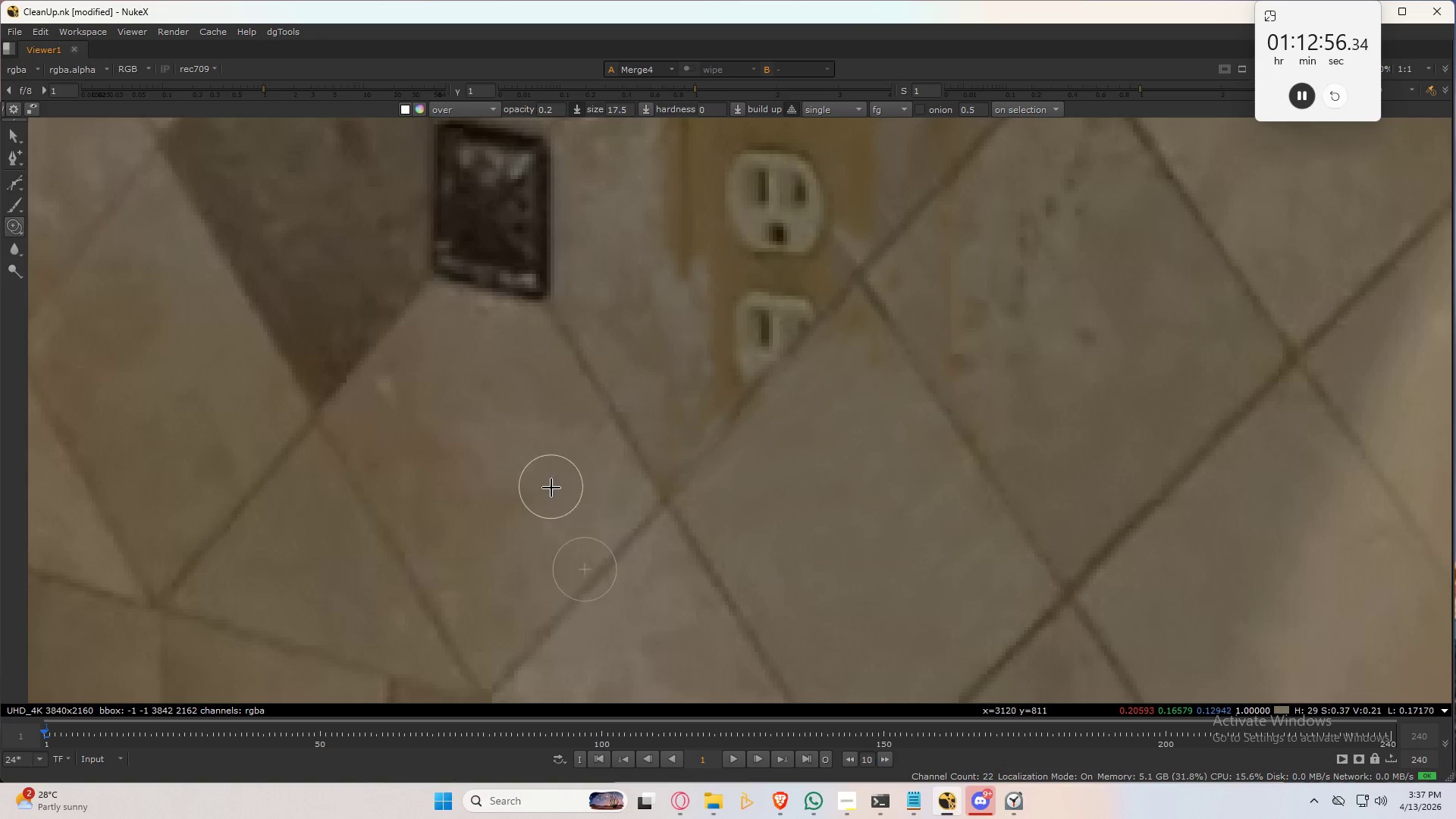 
hold_key(key=ControlLeft, duration=1.5)
 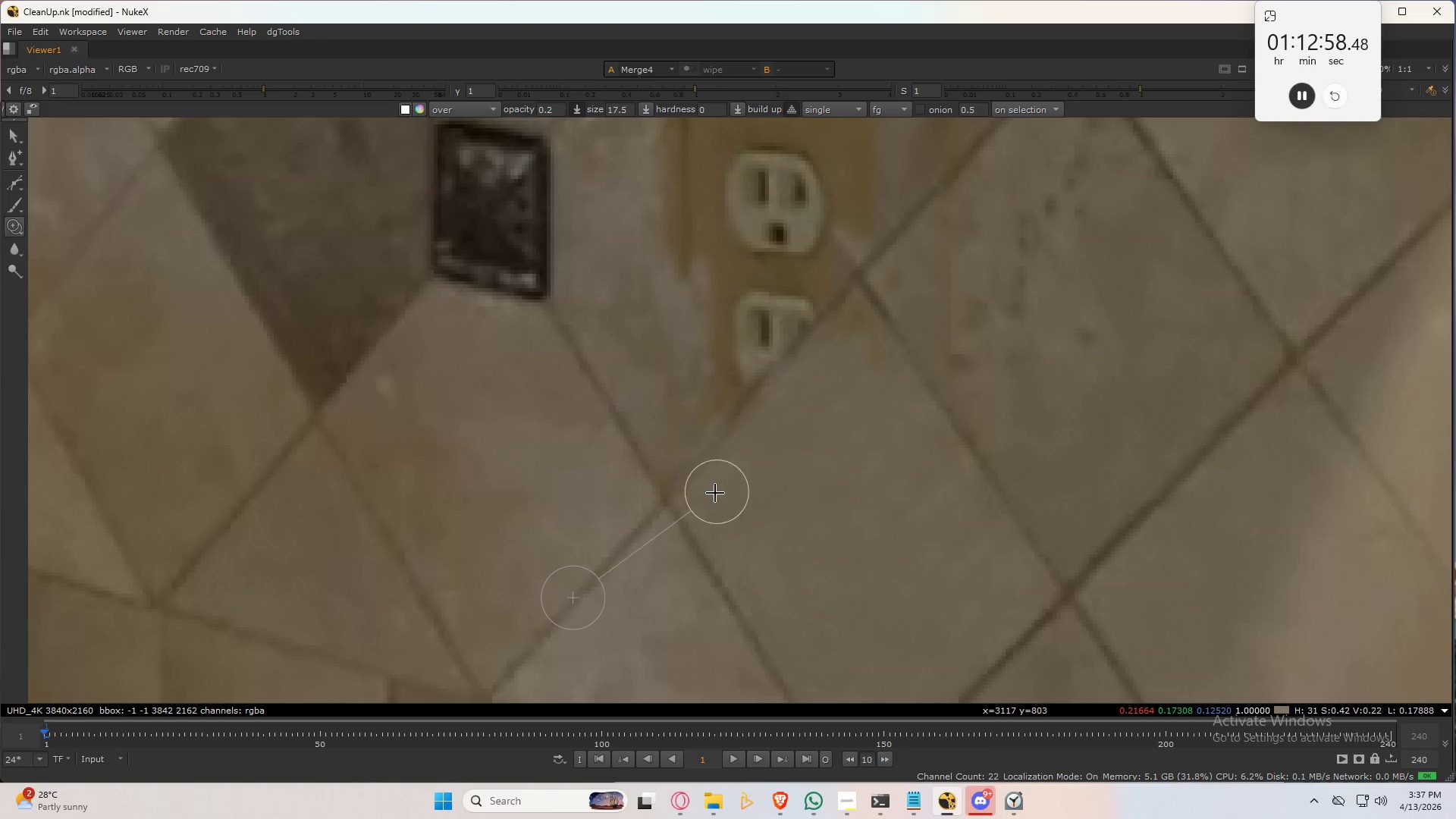 
hold_key(key=ControlLeft, duration=1.52)
left_click_drag(start_coordinate=[540, 516], to_coordinate=[685, 476])
 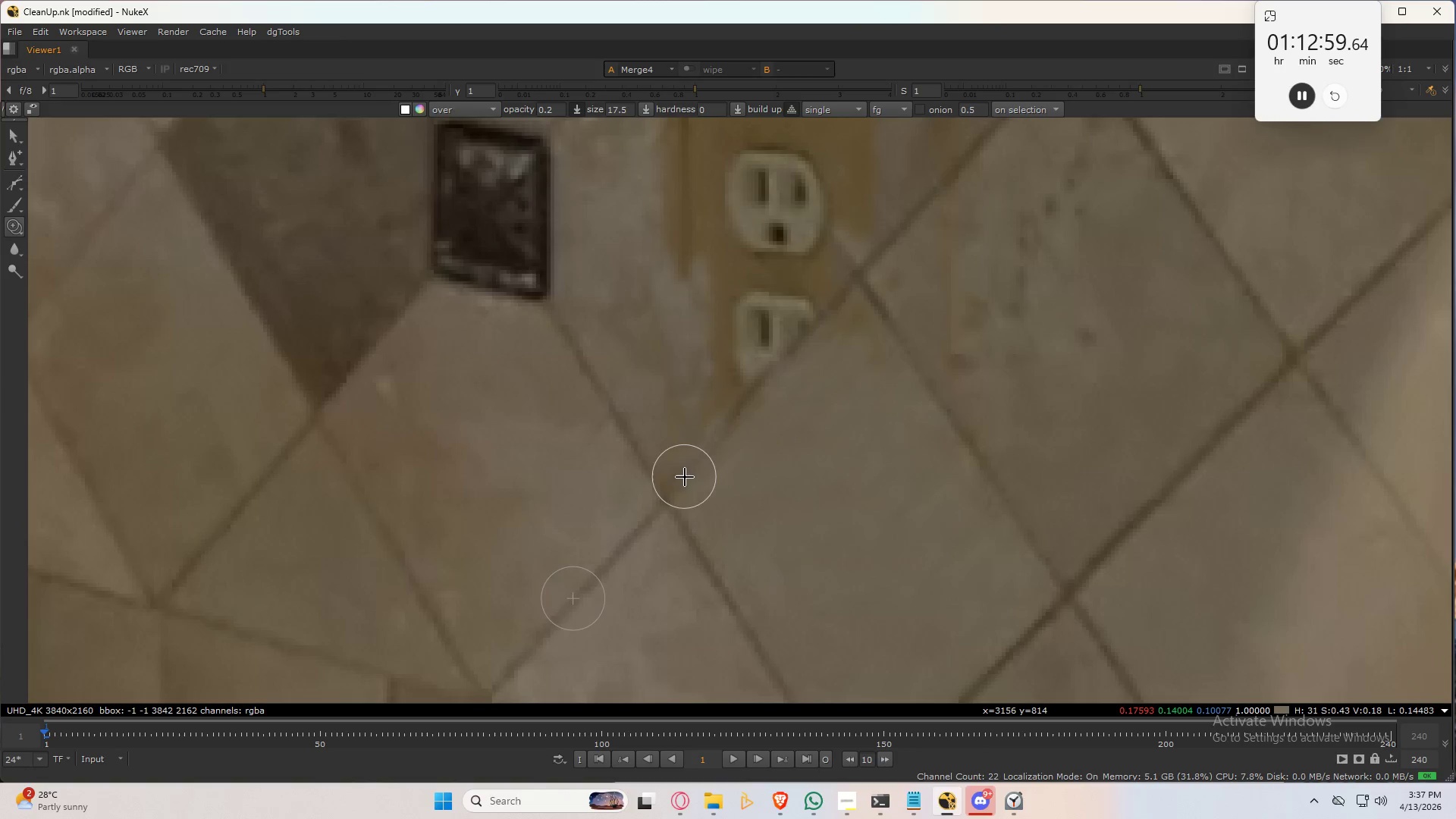 
left_click_drag(start_coordinate=[685, 477], to_coordinate=[750, 382])
 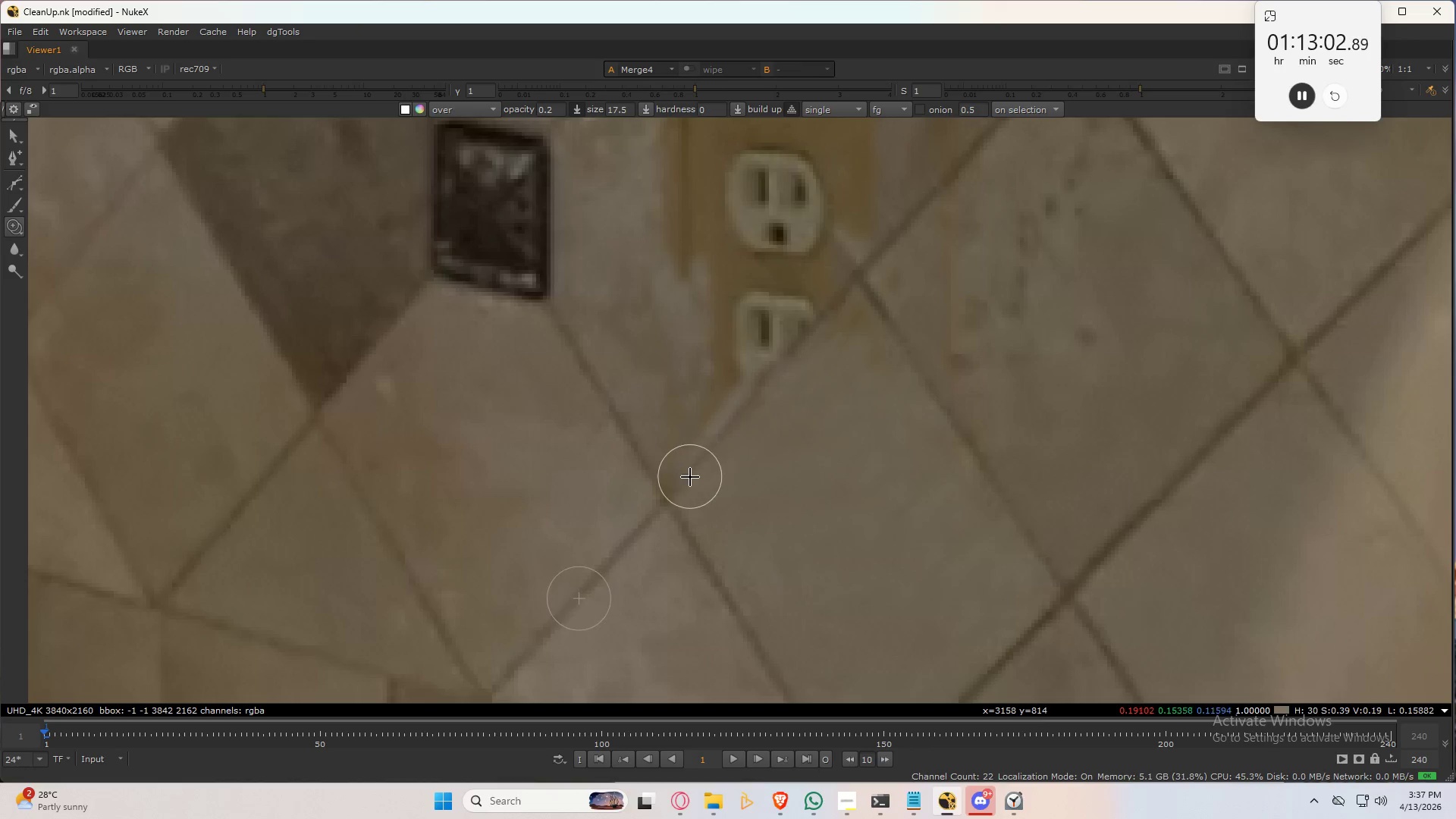 
hold_key(key=ControlLeft, duration=1.51)
left_click_drag(start_coordinate=[695, 472], to_coordinate=[690, 468])
 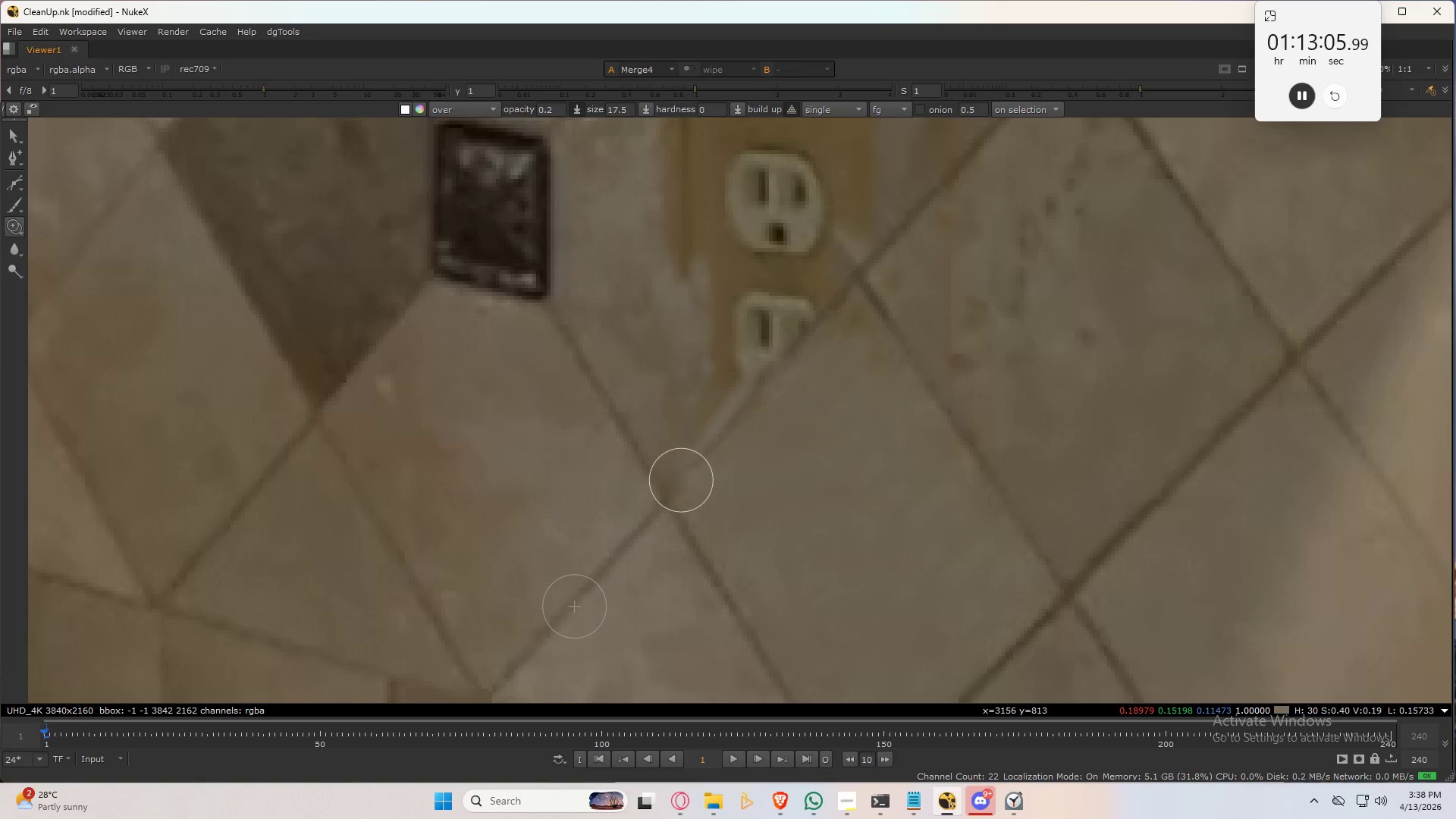 
hold_key(key=ControlLeft, duration=0.77)
 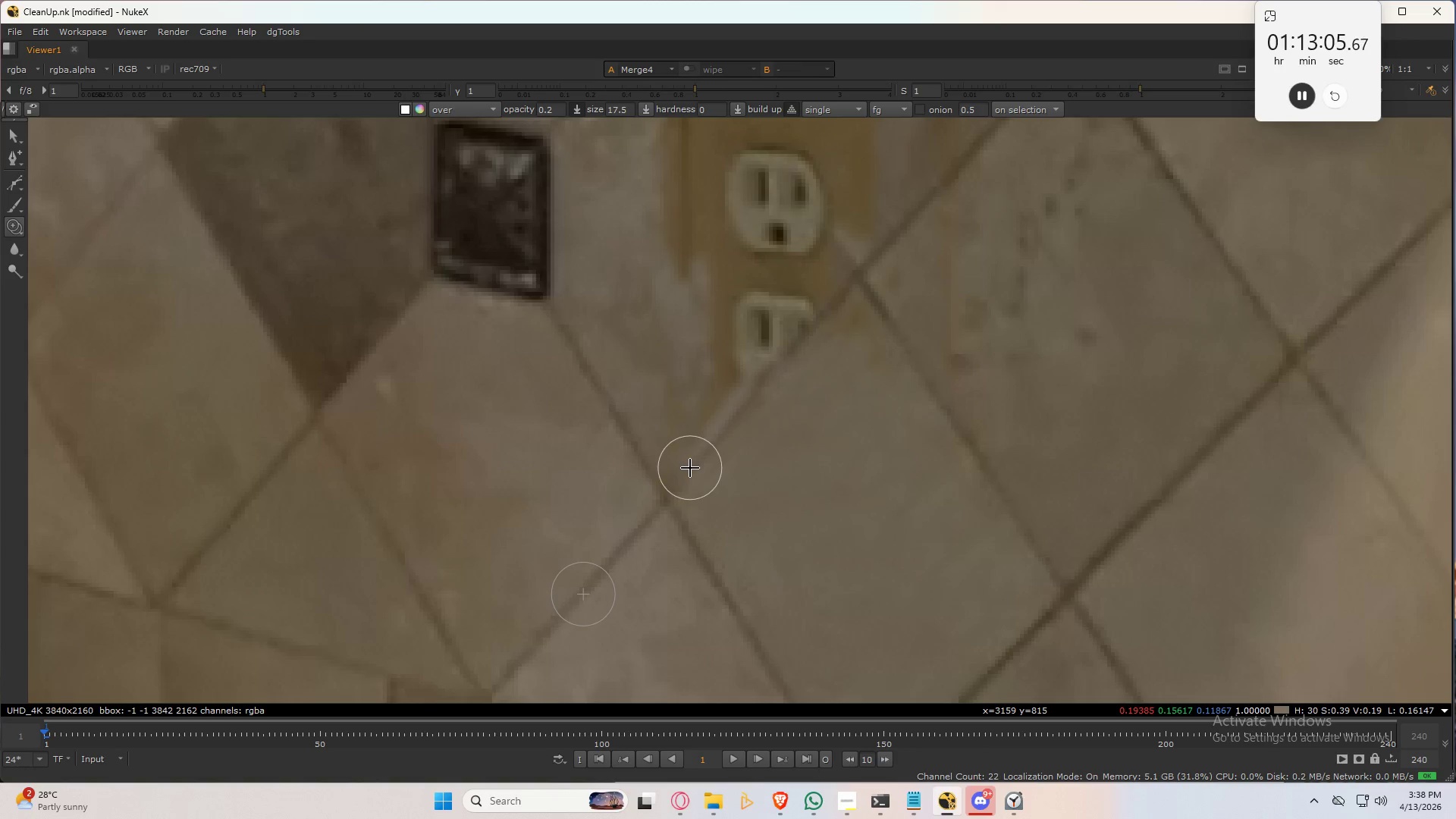 
left_click_drag(start_coordinate=[690, 468], to_coordinate=[667, 497])
 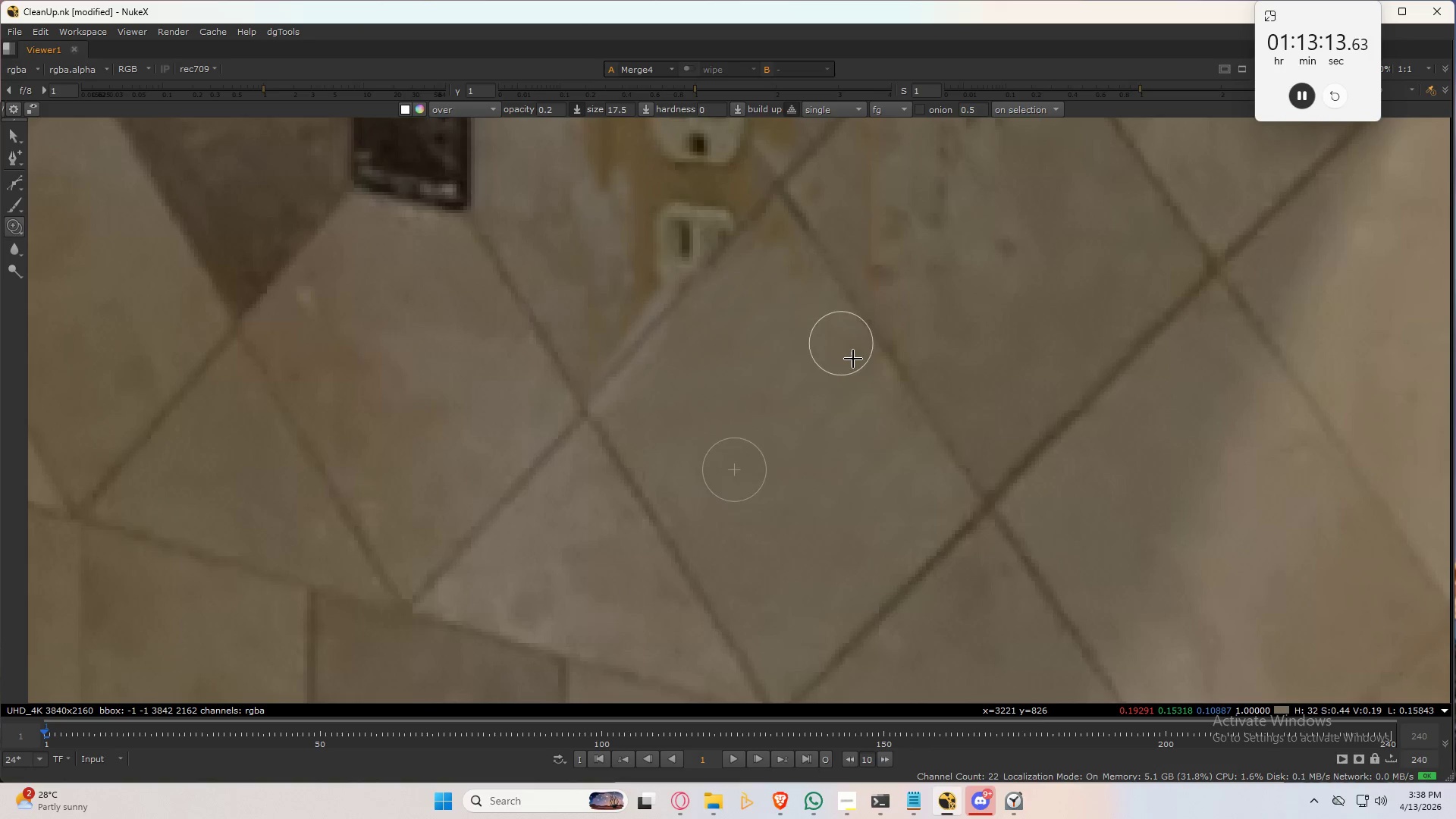 
wait(7.08)
 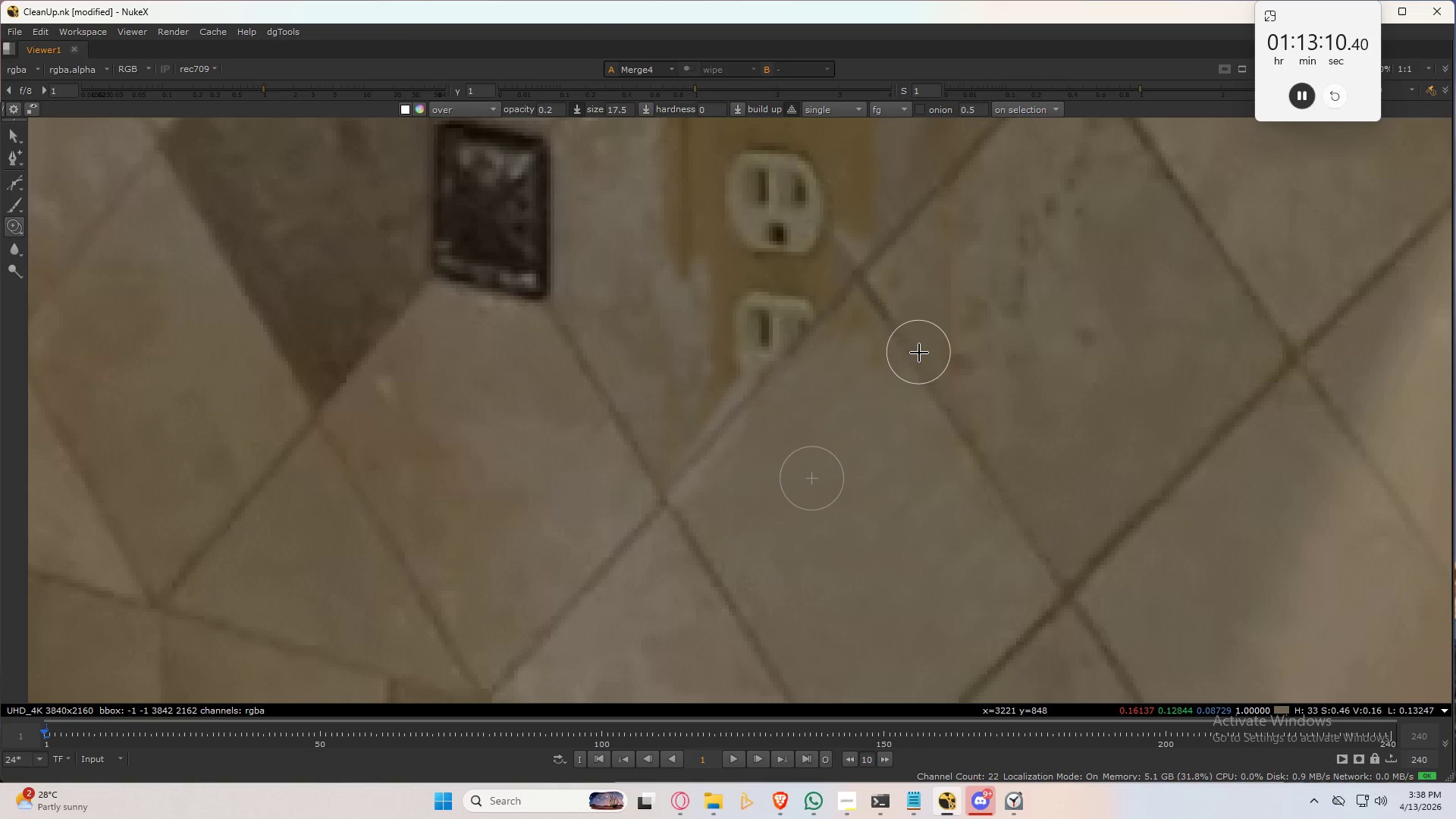 
hold_key(key=ControlLeft, duration=1.5)
left_click_drag(start_coordinate=[920, 491], to_coordinate=[593, 341])
 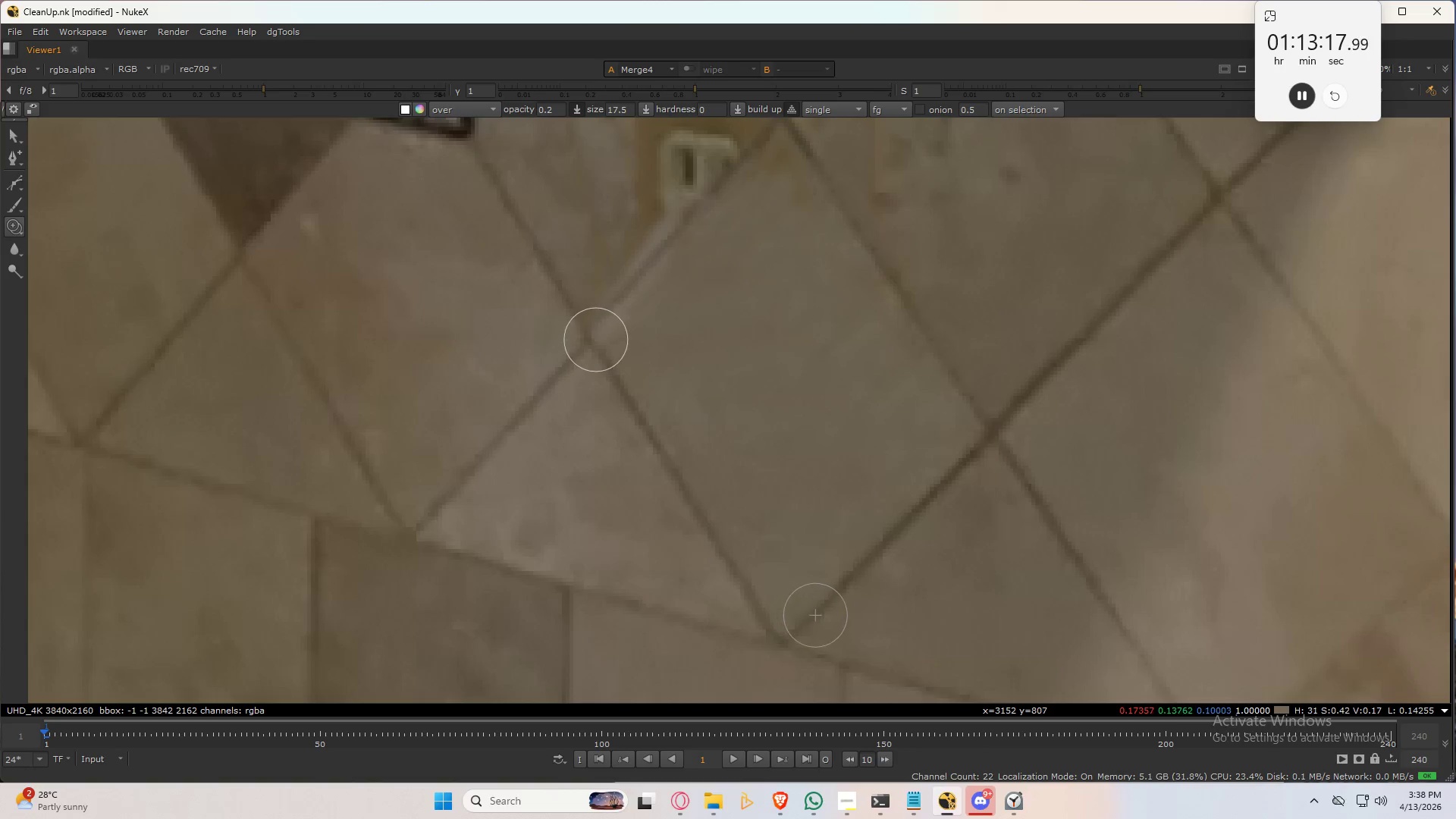 
hold_key(key=ControlLeft, duration=0.56)
 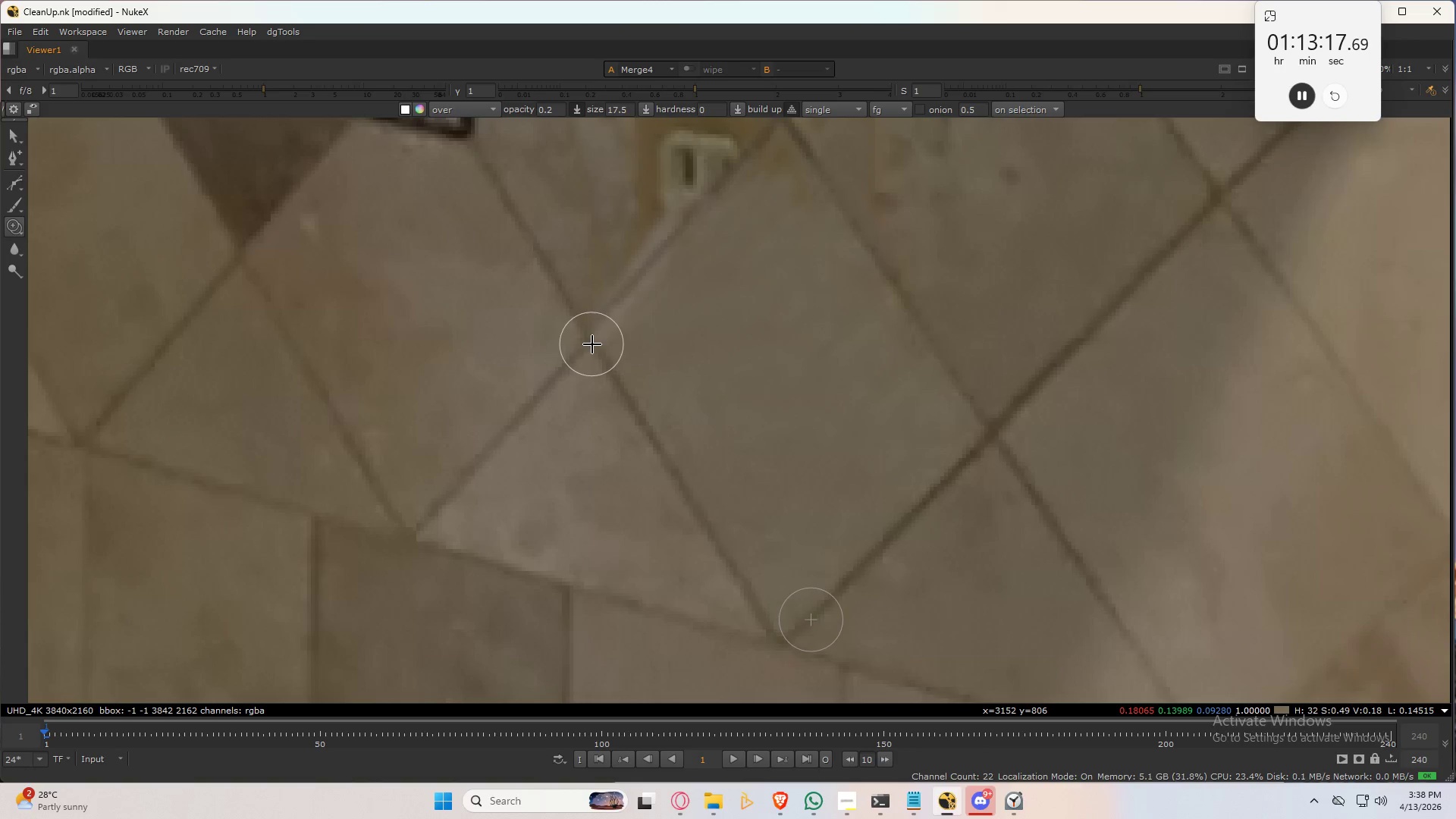 
left_click_drag(start_coordinate=[592, 344], to_coordinate=[704, 202])
 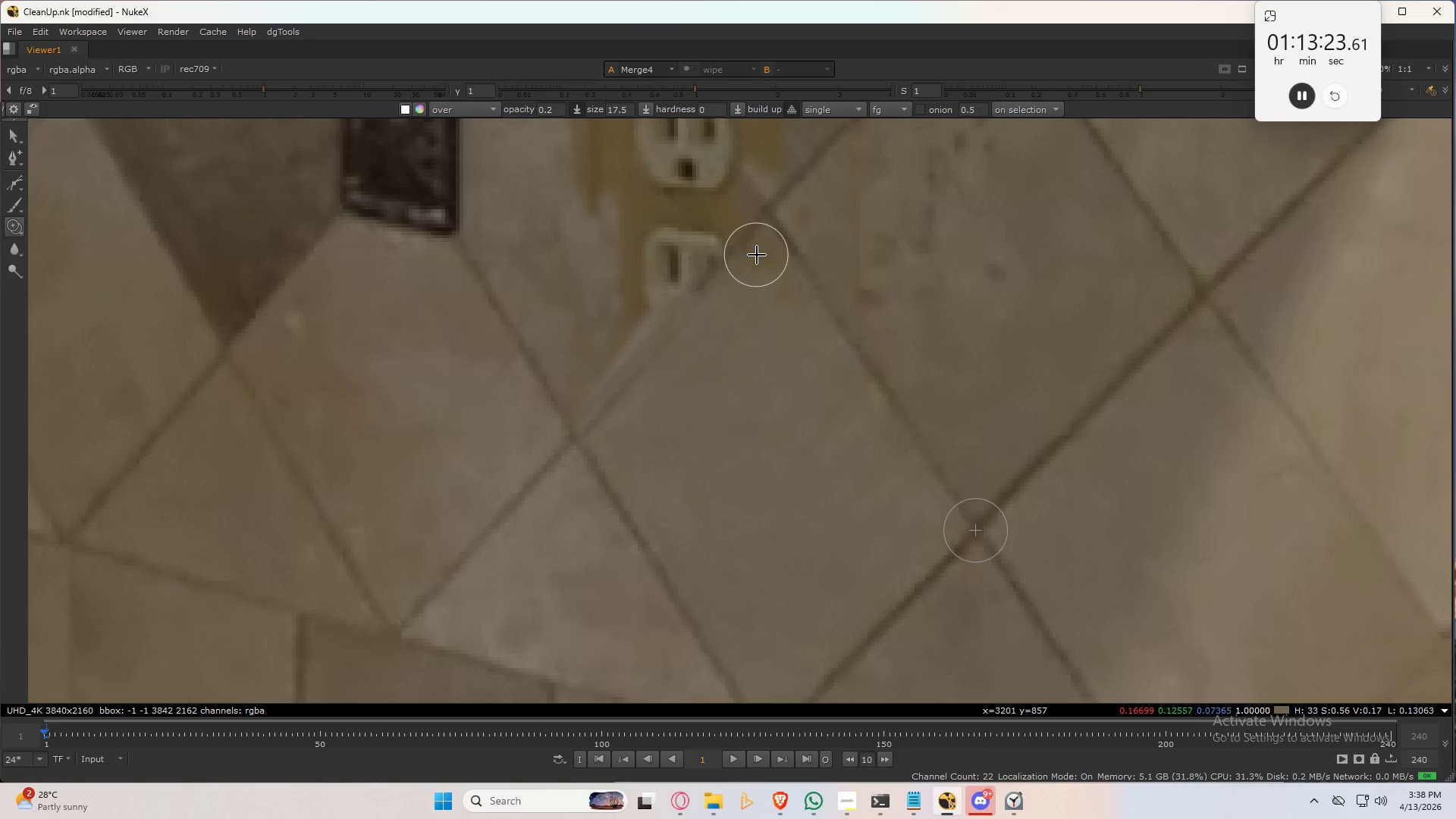 
hold_key(key=ControlLeft, duration=1.5)
left_click_drag(start_coordinate=[759, 255], to_coordinate=[766, 212])
 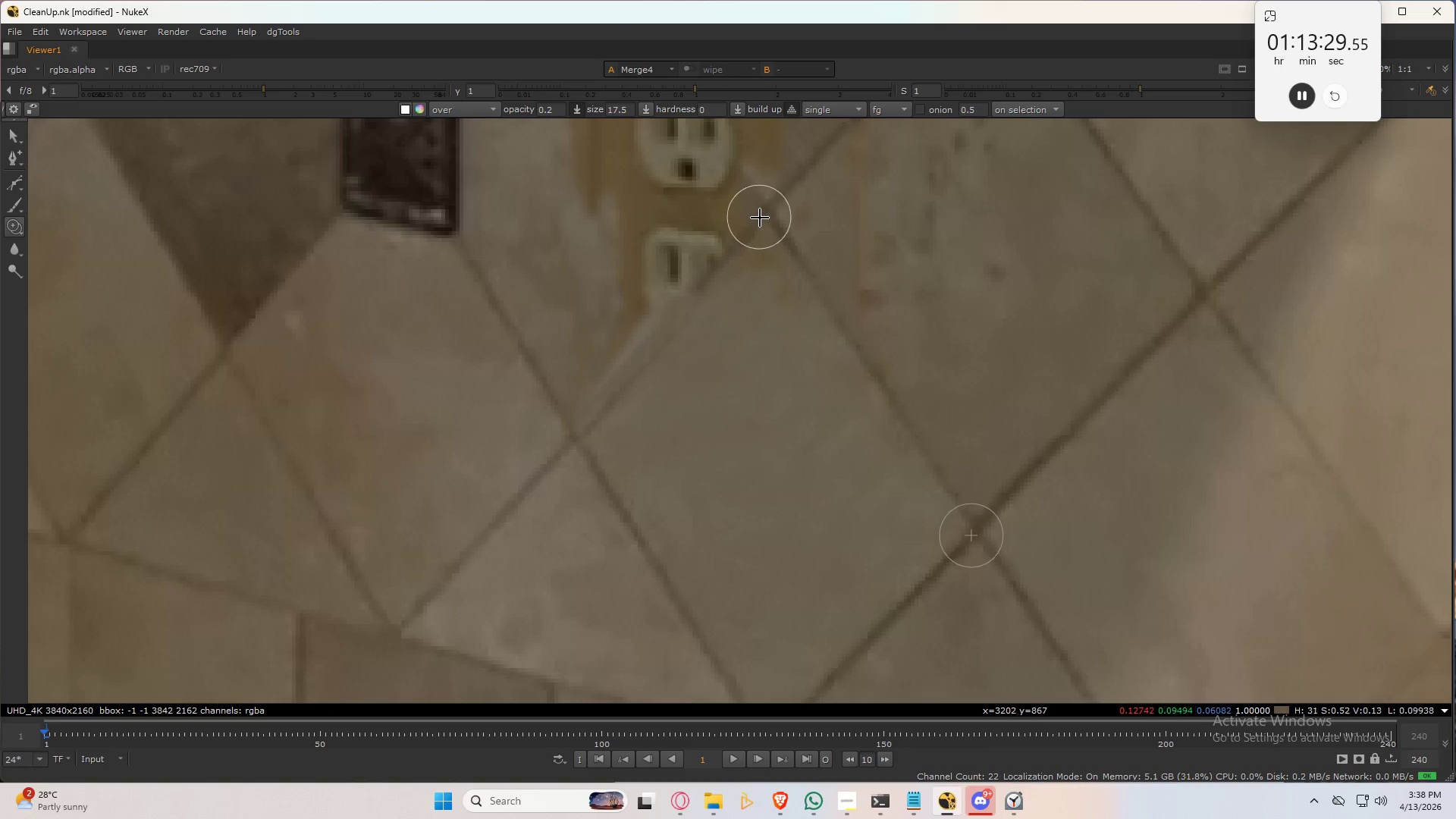 
hold_key(key=ControlLeft, duration=1.51)
 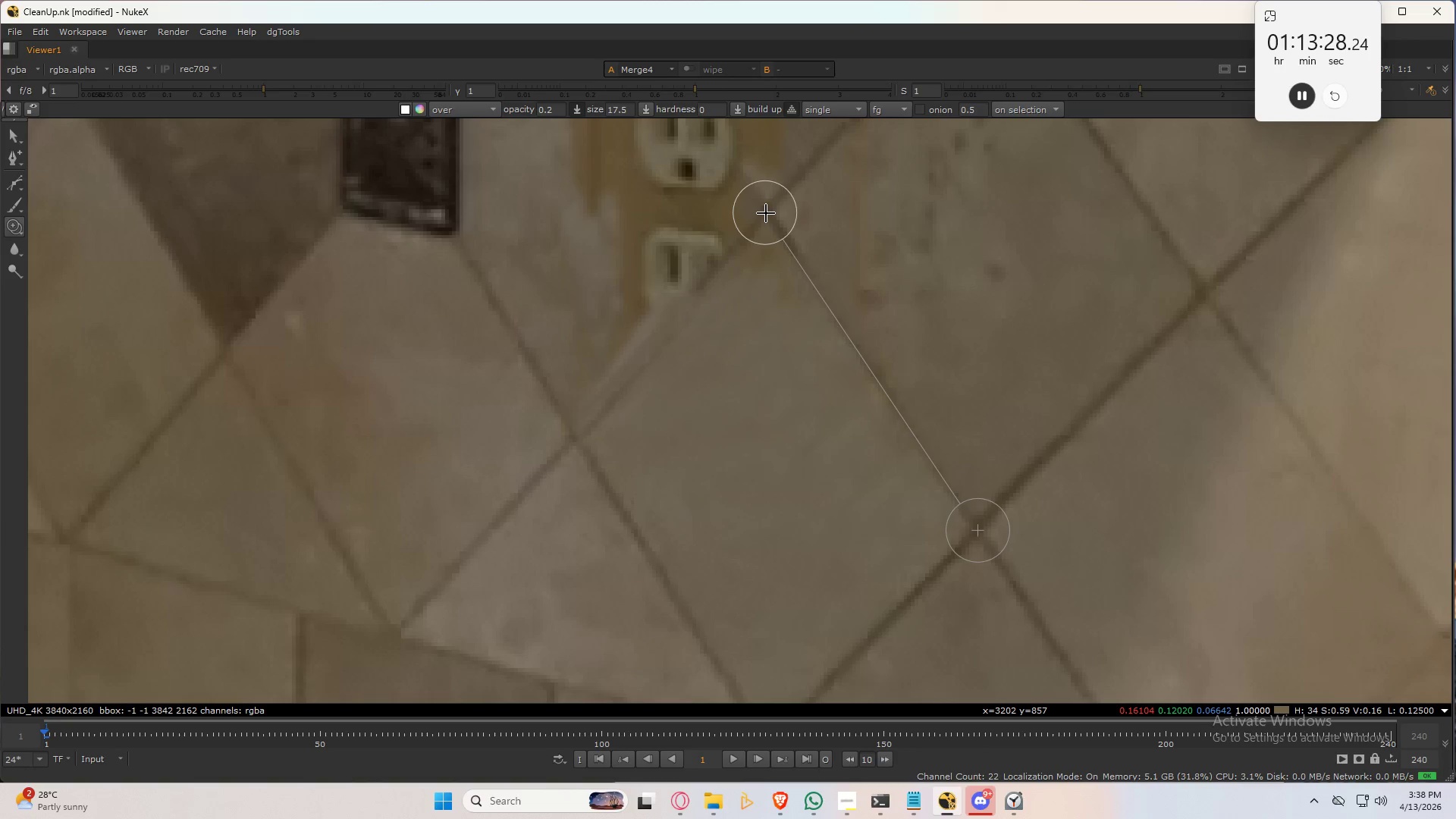 
hold_key(key=ControlLeft, duration=1.33)
 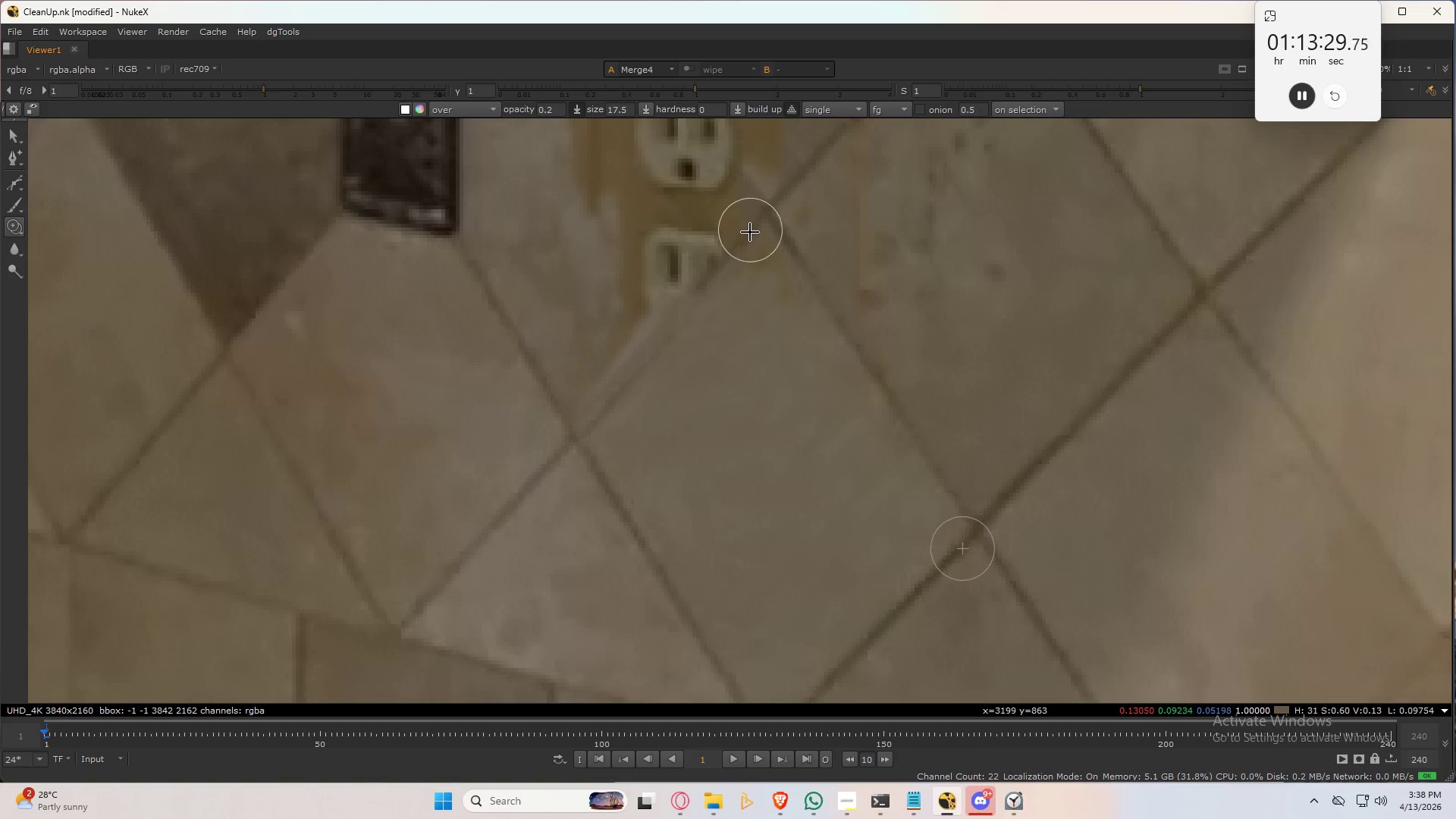 
left_click_drag(start_coordinate=[742, 243], to_coordinate=[612, 402])
 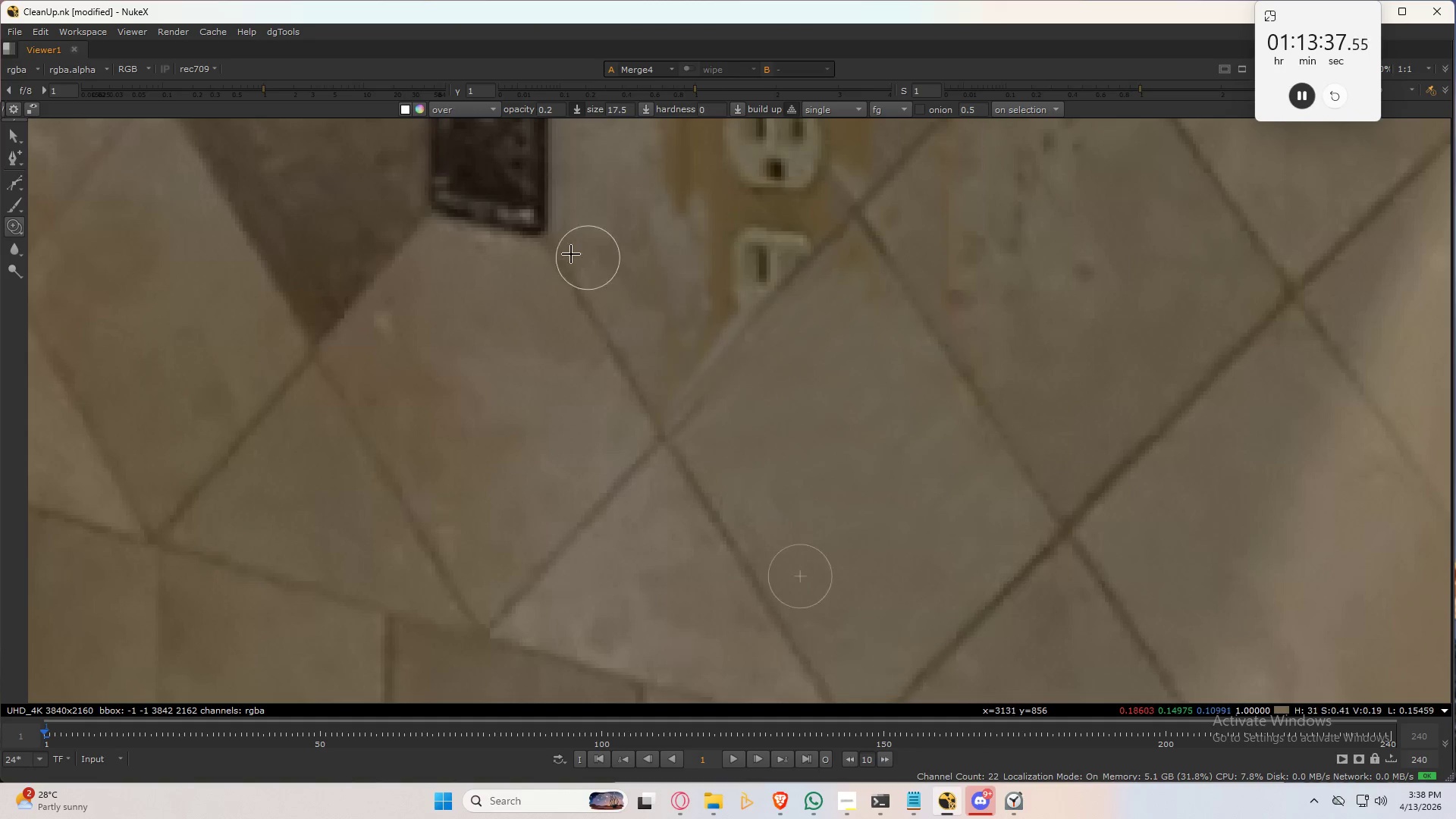 
wait(6.67)
 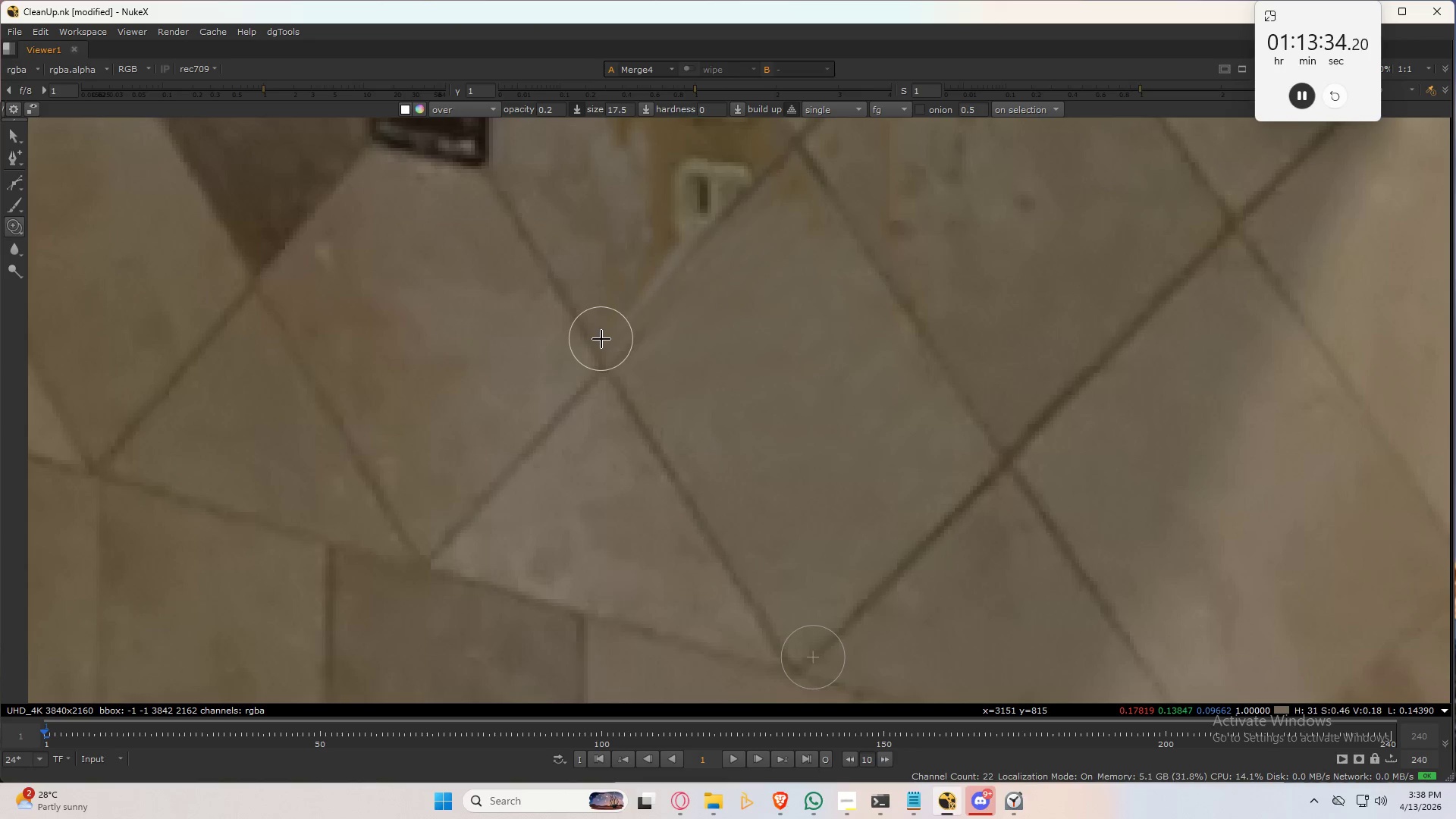 
hold_key(key=ControlLeft, duration=1.5)
 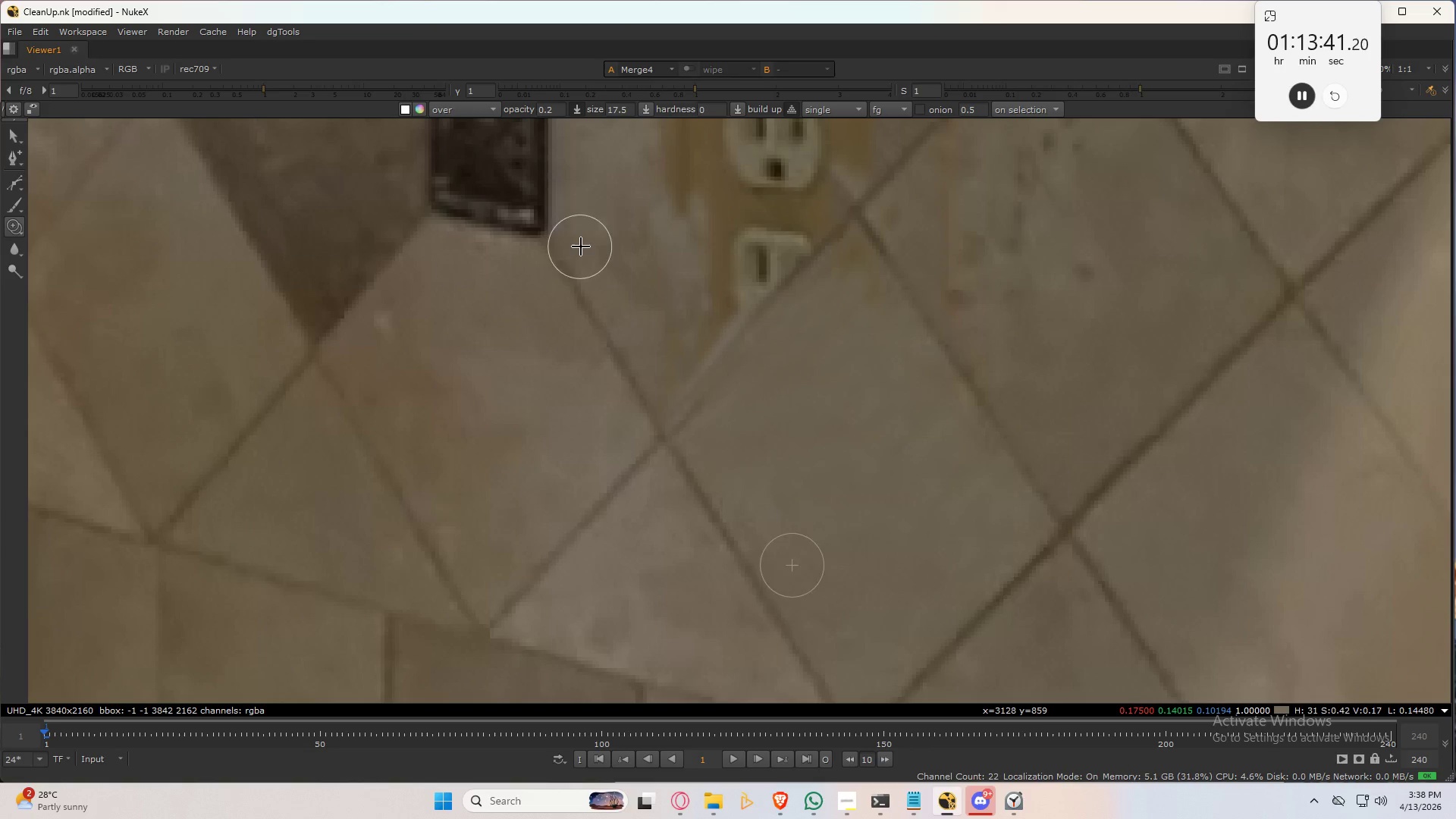 
hold_key(key=ControlLeft, duration=1.51)
left_click_drag(start_coordinate=[610, 219], to_coordinate=[740, 463])
 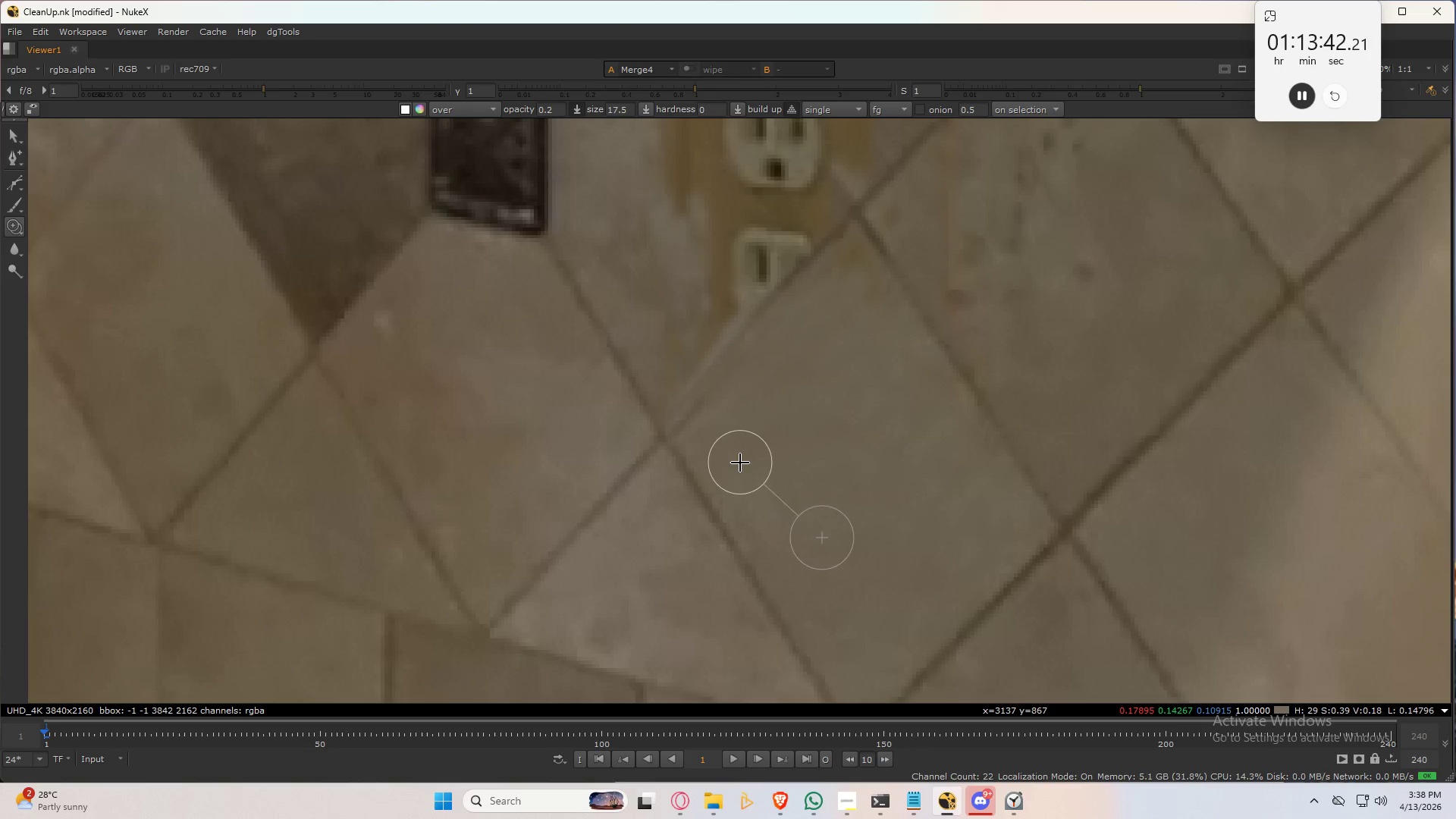 
key(Control+ControlLeft)
 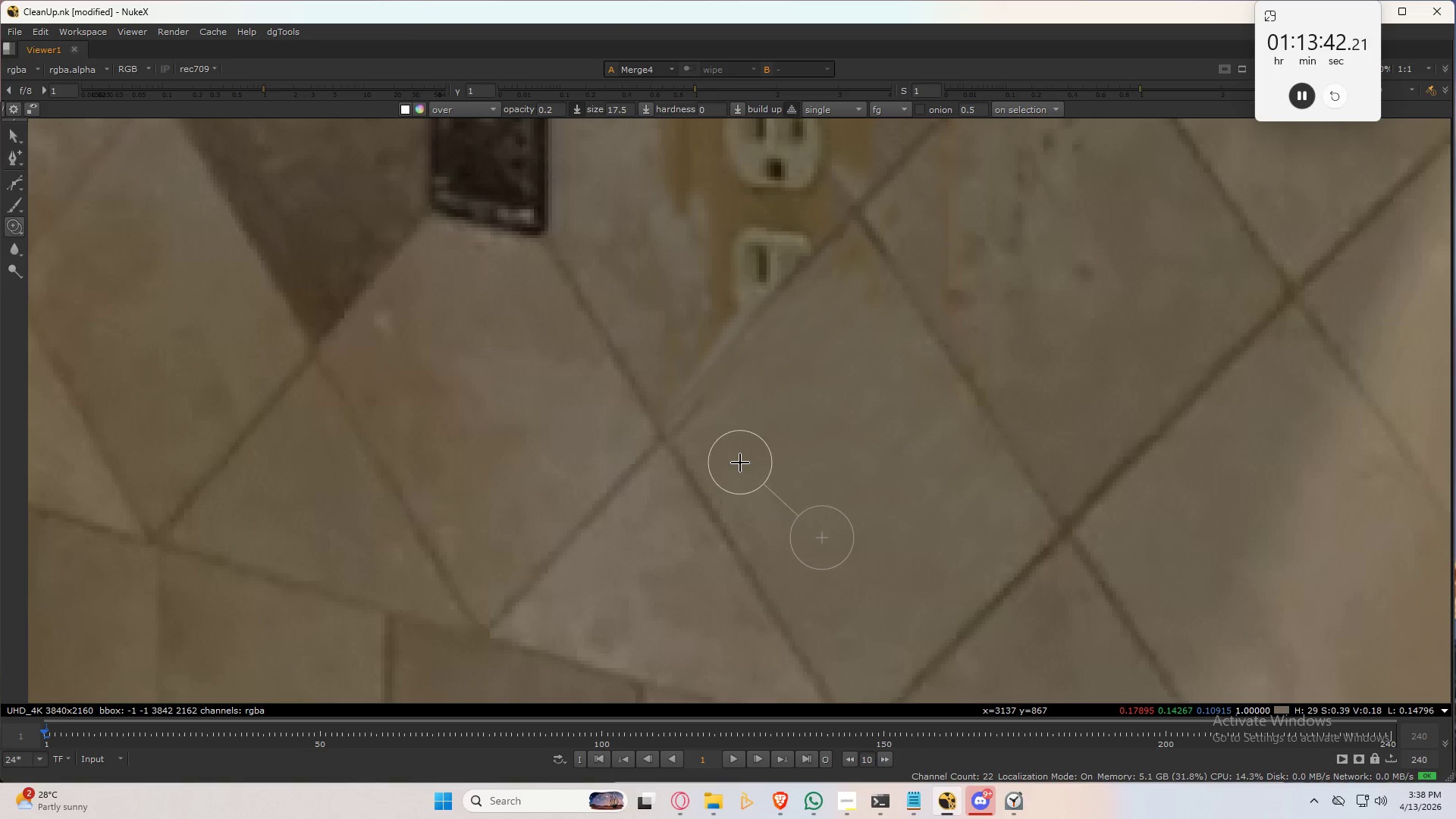 
key(Control+ControlLeft)
 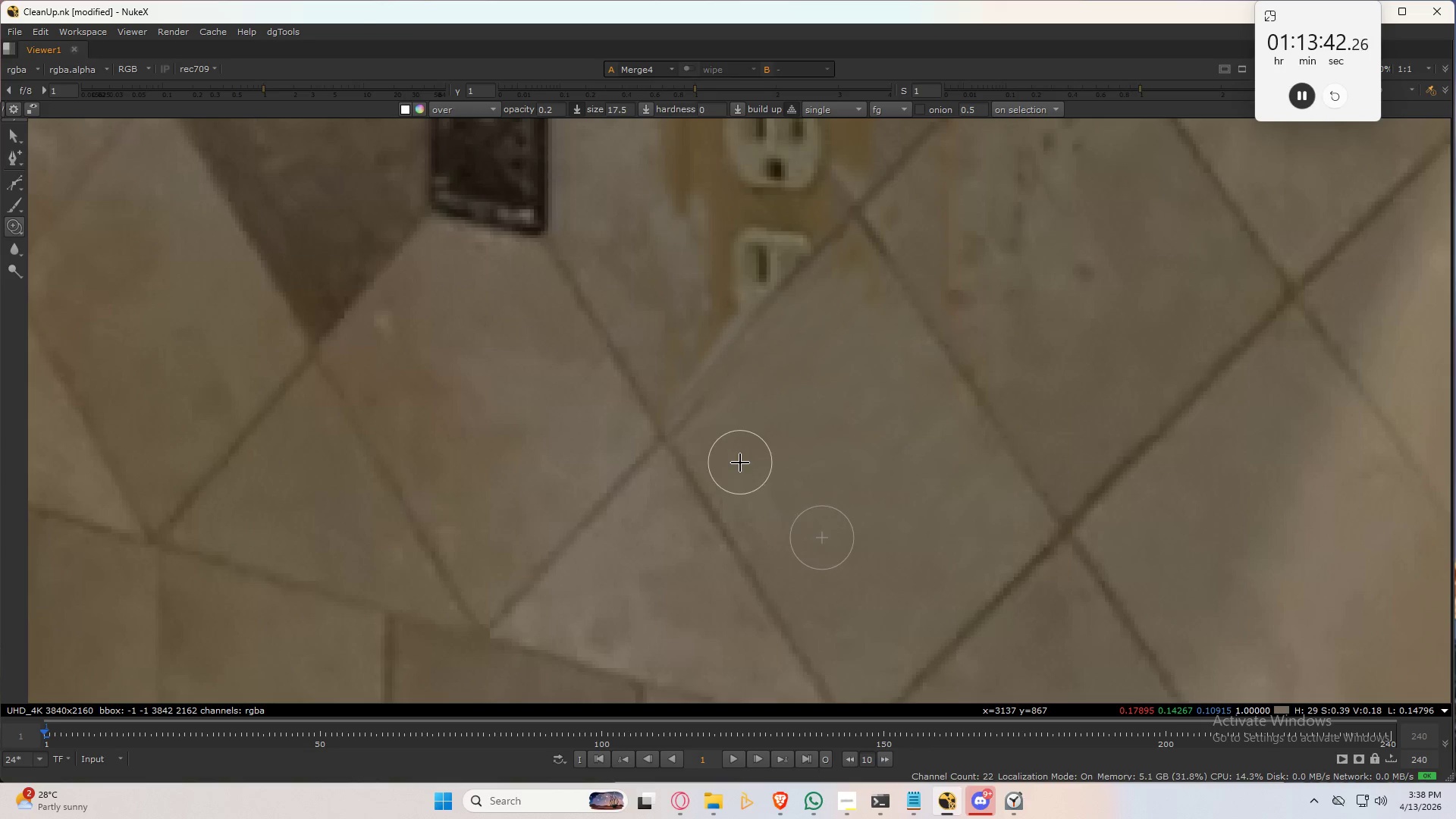 
hold_key(key=ControlLeft, duration=1.56)
hold_key(key=ShiftLeft, duration=0.39)
left_click_drag(start_coordinate=[711, 384], to_coordinate=[739, 428])
 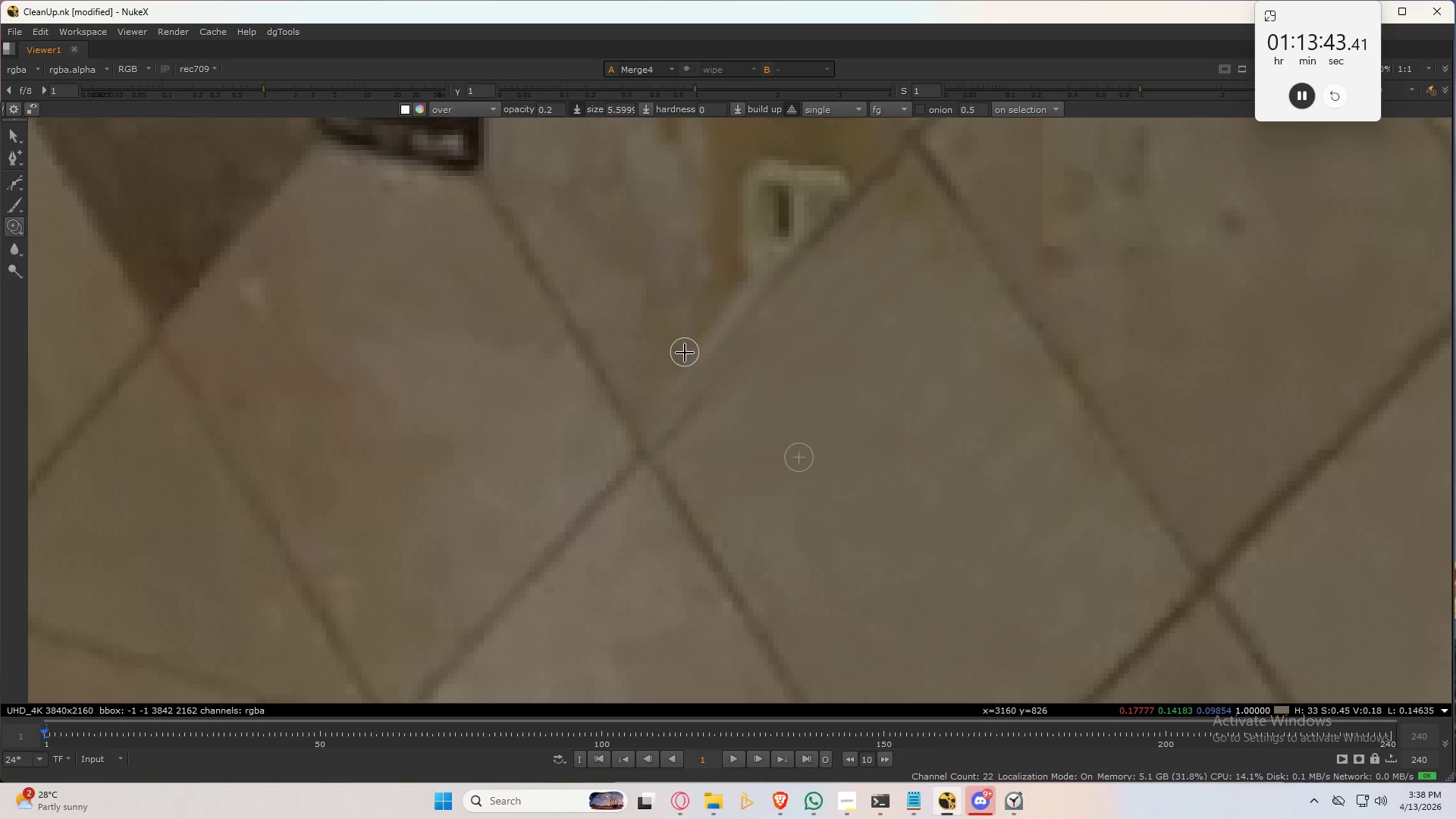 
scroll: coordinate [711, 394], scroll_direction: up, amount: 2.0
 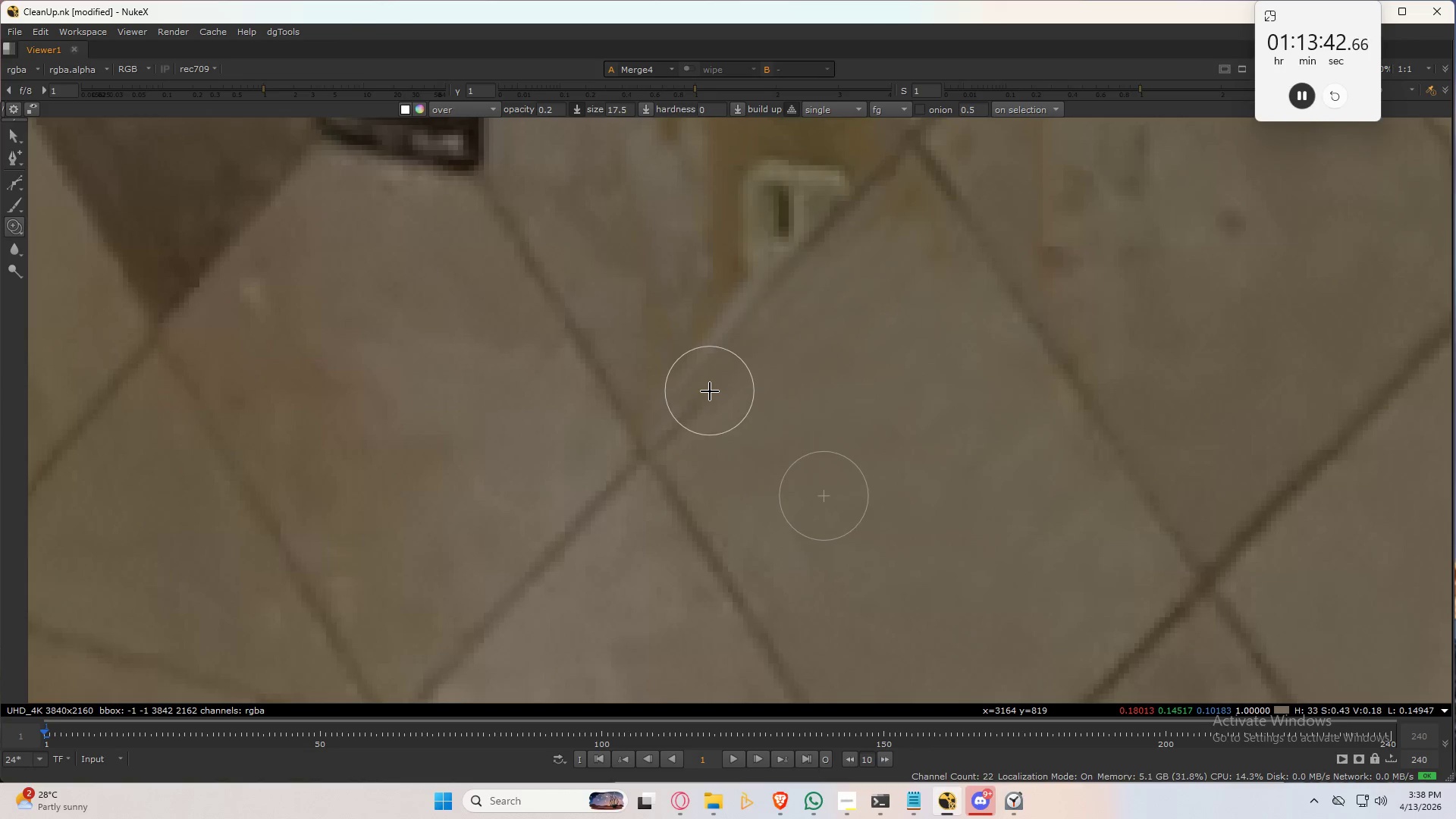 
left_click_drag(start_coordinate=[677, 340], to_coordinate=[740, 408])
 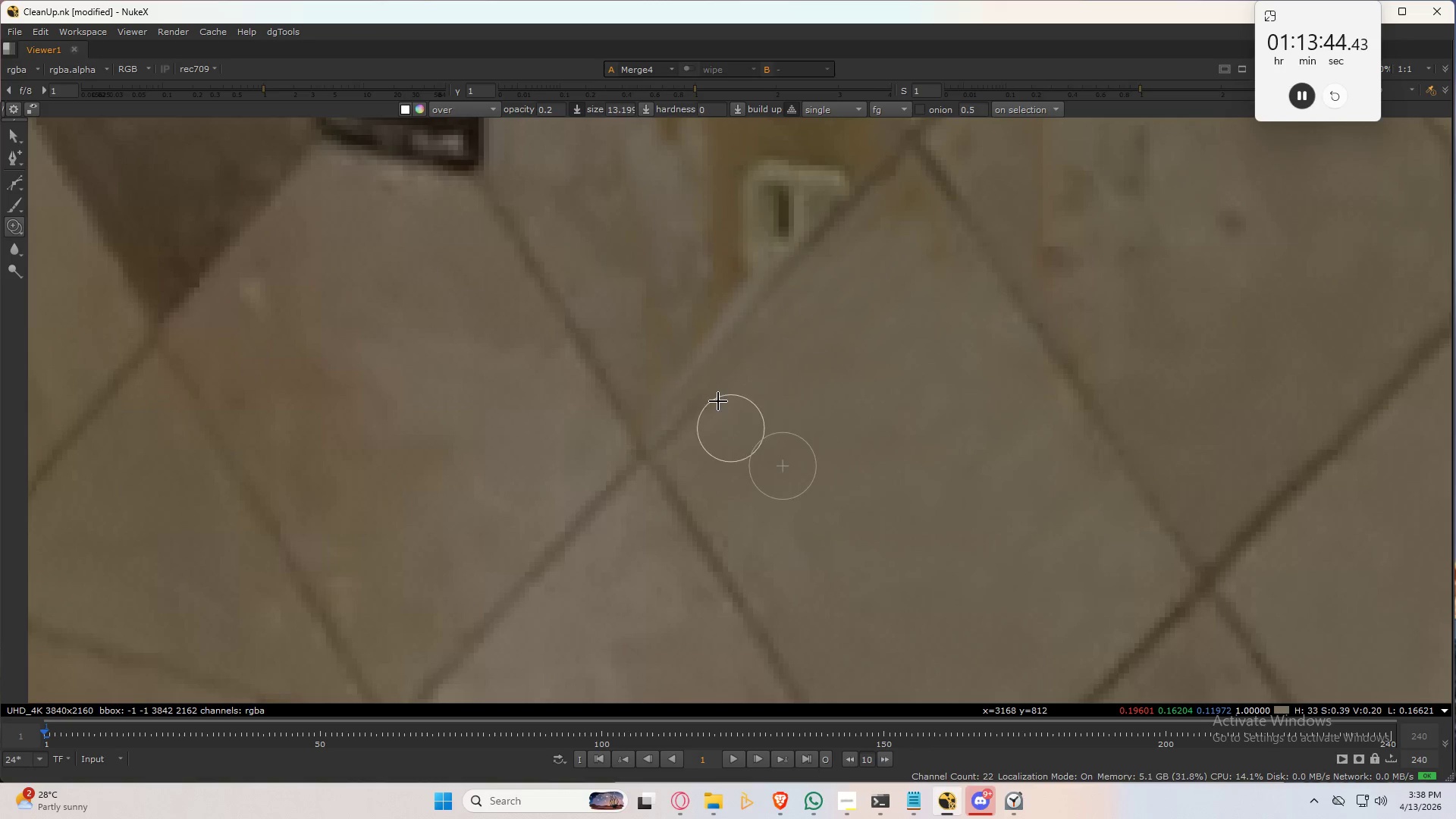 
key(Control+ControlLeft)
 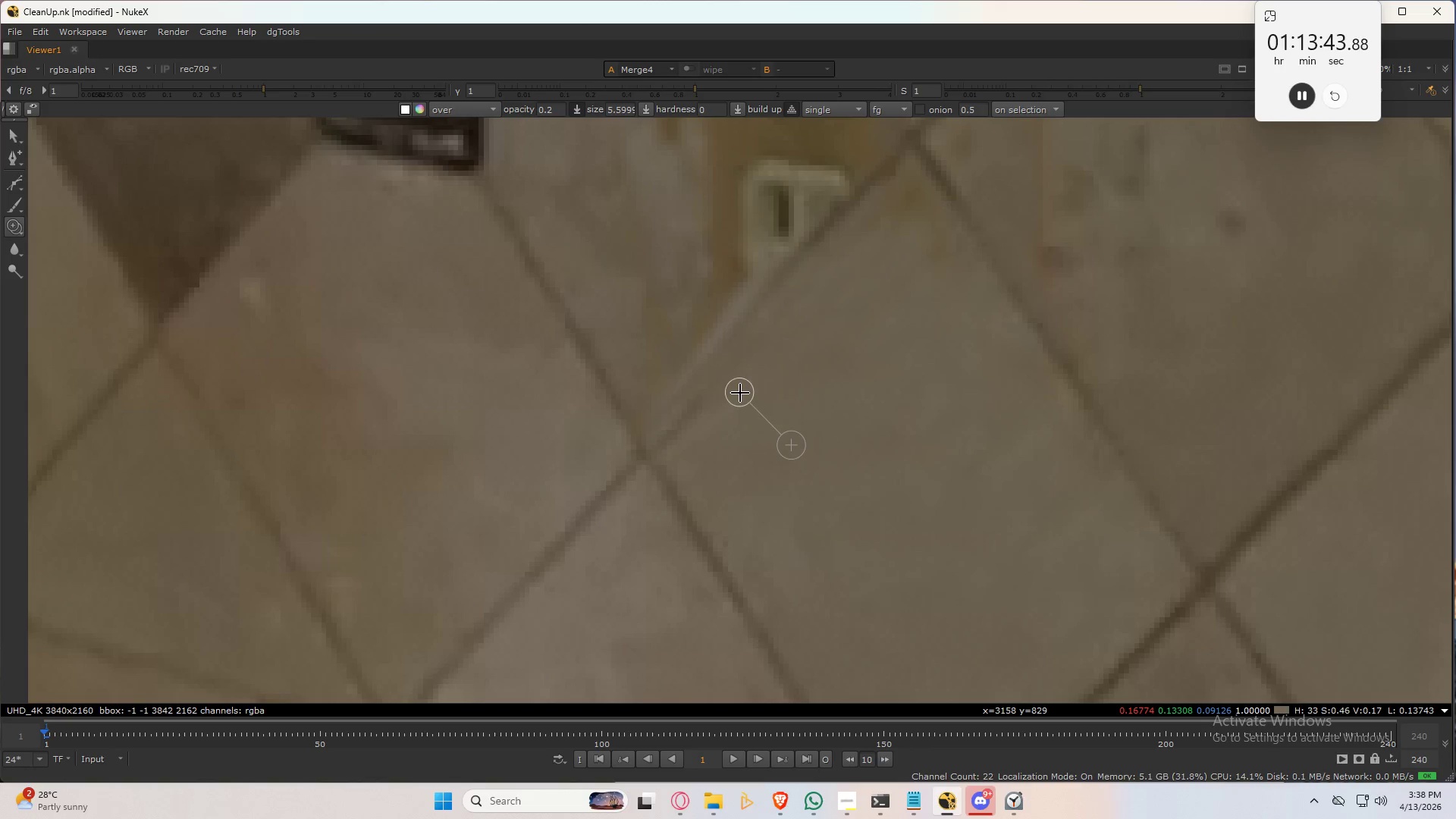 
key(Control+ControlLeft)
 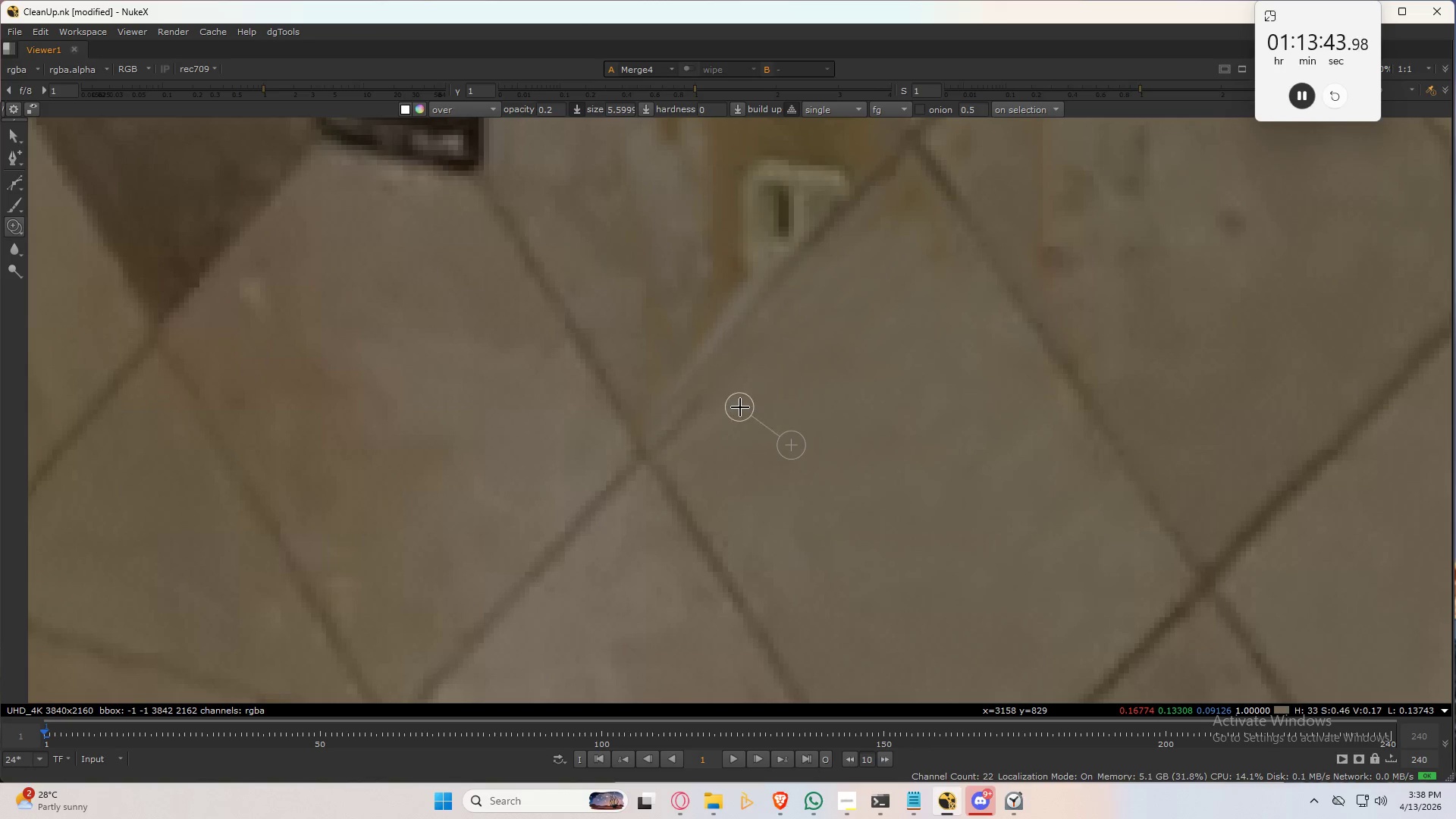 
key(Control+ControlLeft)
 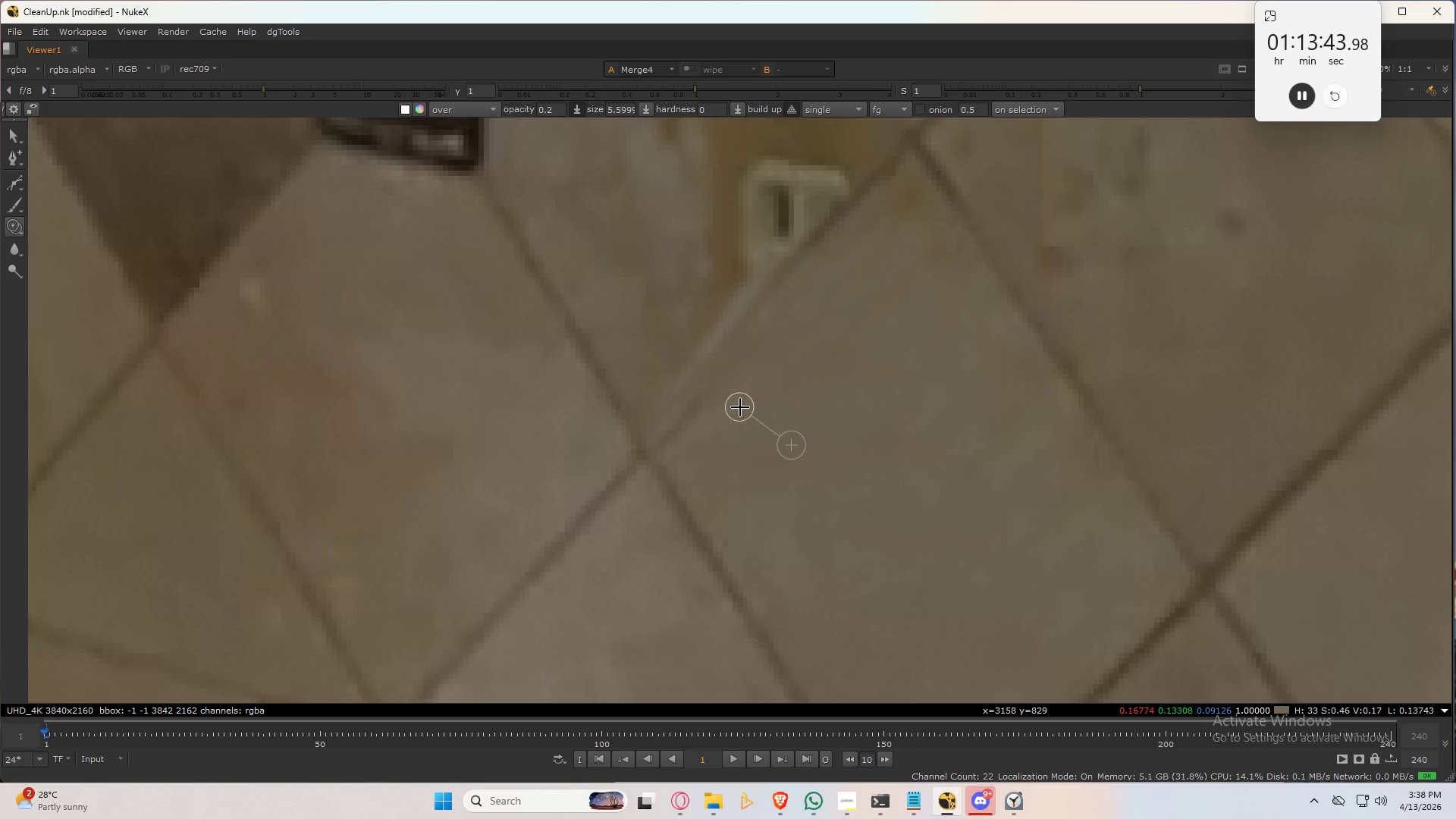 
hold_key(key=ControlLeft, duration=5.39)
hold_key(key=ShiftLeft, duration=0.48)
left_click_drag(start_coordinate=[731, 428], to_coordinate=[715, 394])
 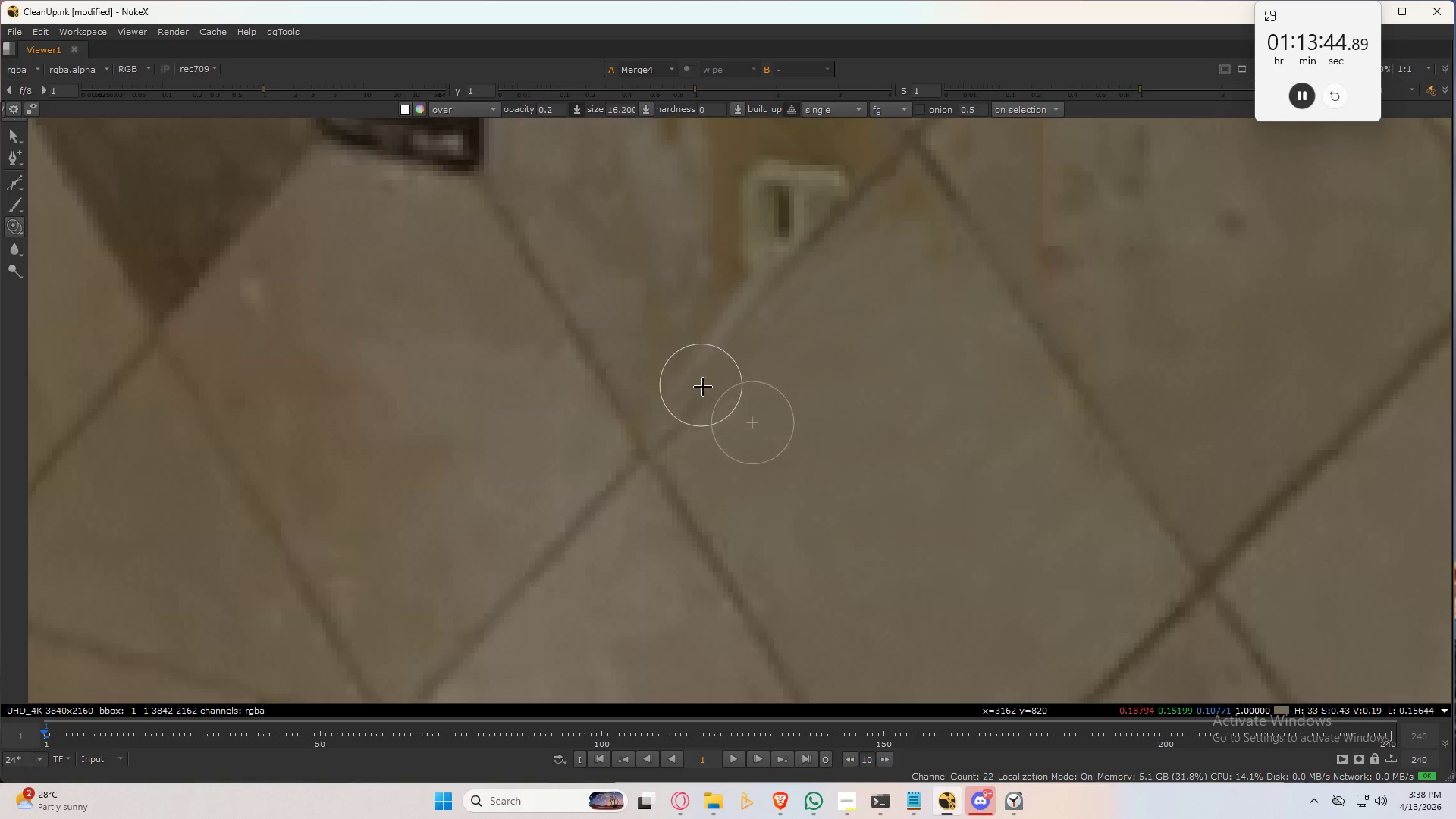 
left_click_drag(start_coordinate=[706, 392], to_coordinate=[652, 450])
 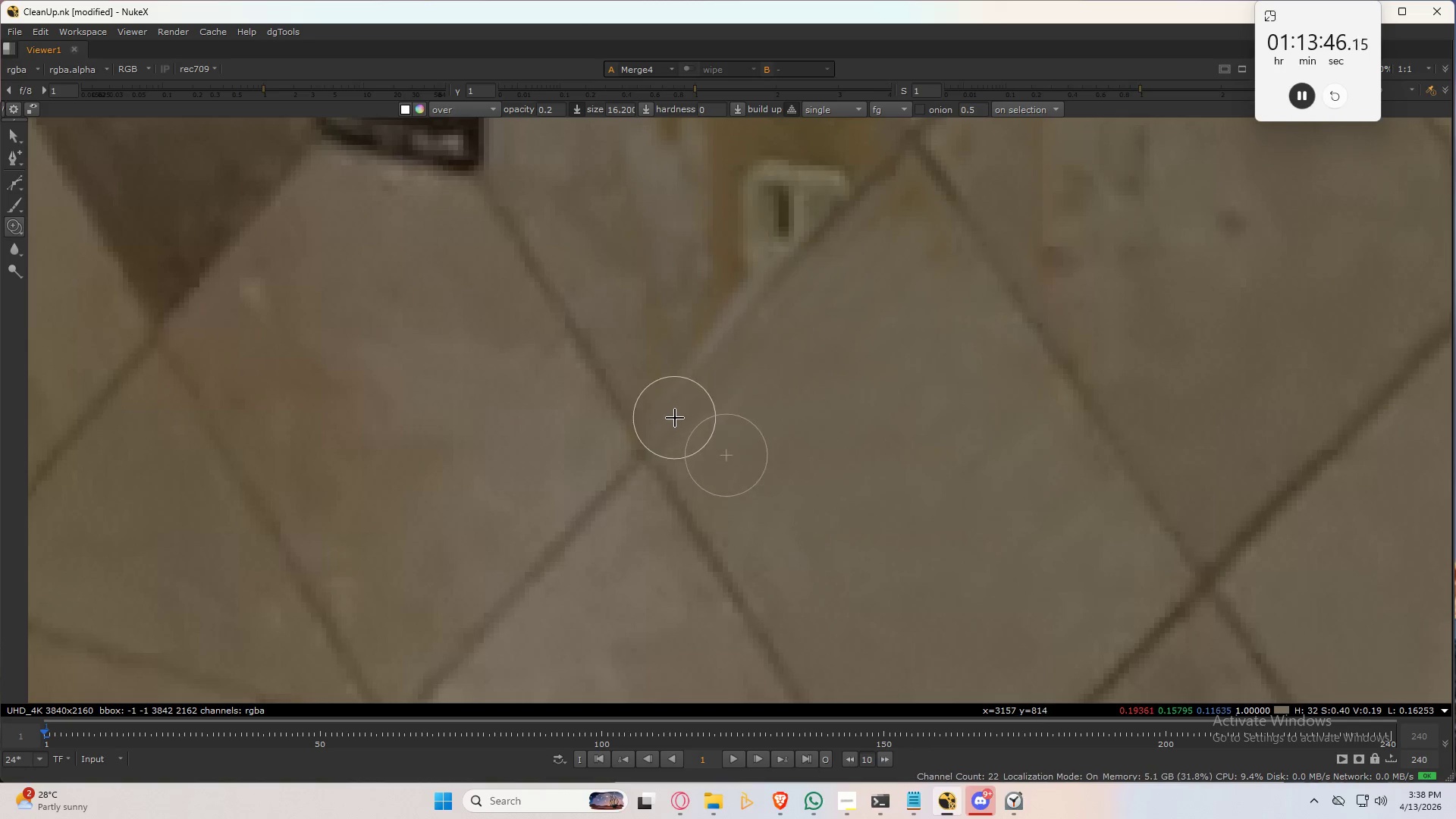 
left_click_drag(start_coordinate=[687, 405], to_coordinate=[872, 222])
 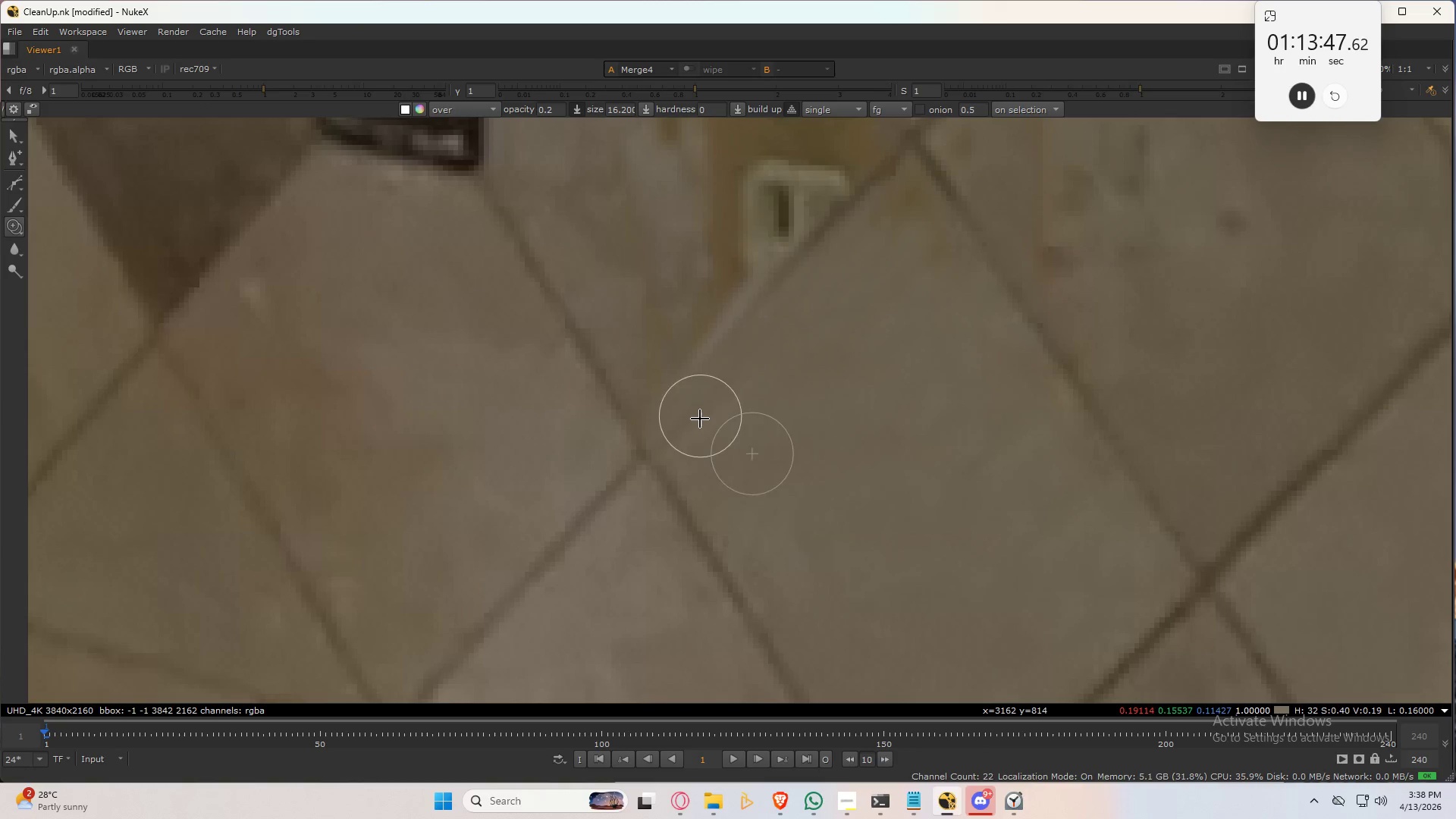 
left_click_drag(start_coordinate=[693, 434], to_coordinate=[667, 457])
 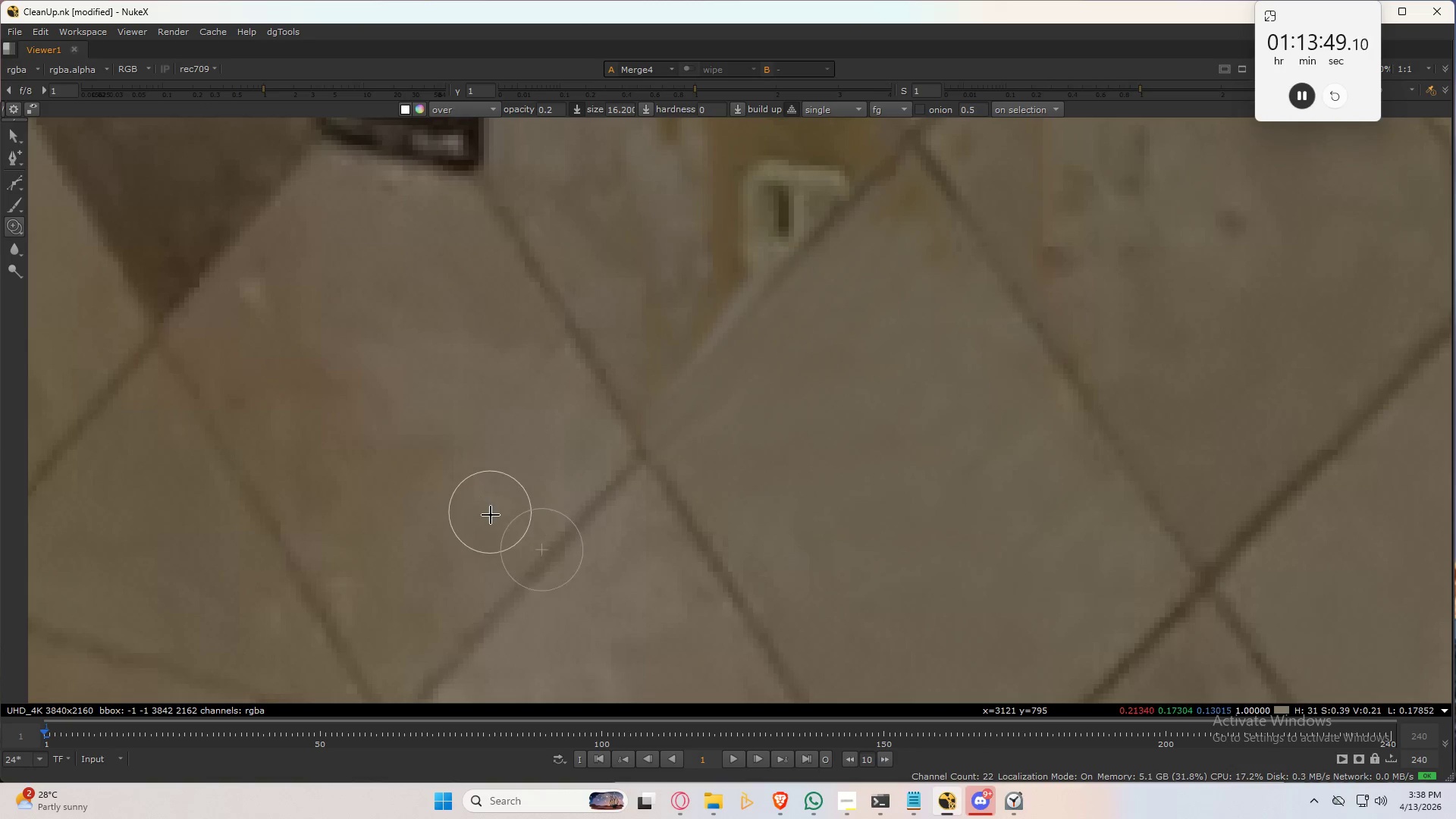 
hold_key(key=ControlLeft, duration=1.5)
left_click_drag(start_coordinate=[488, 534], to_coordinate=[669, 423])
 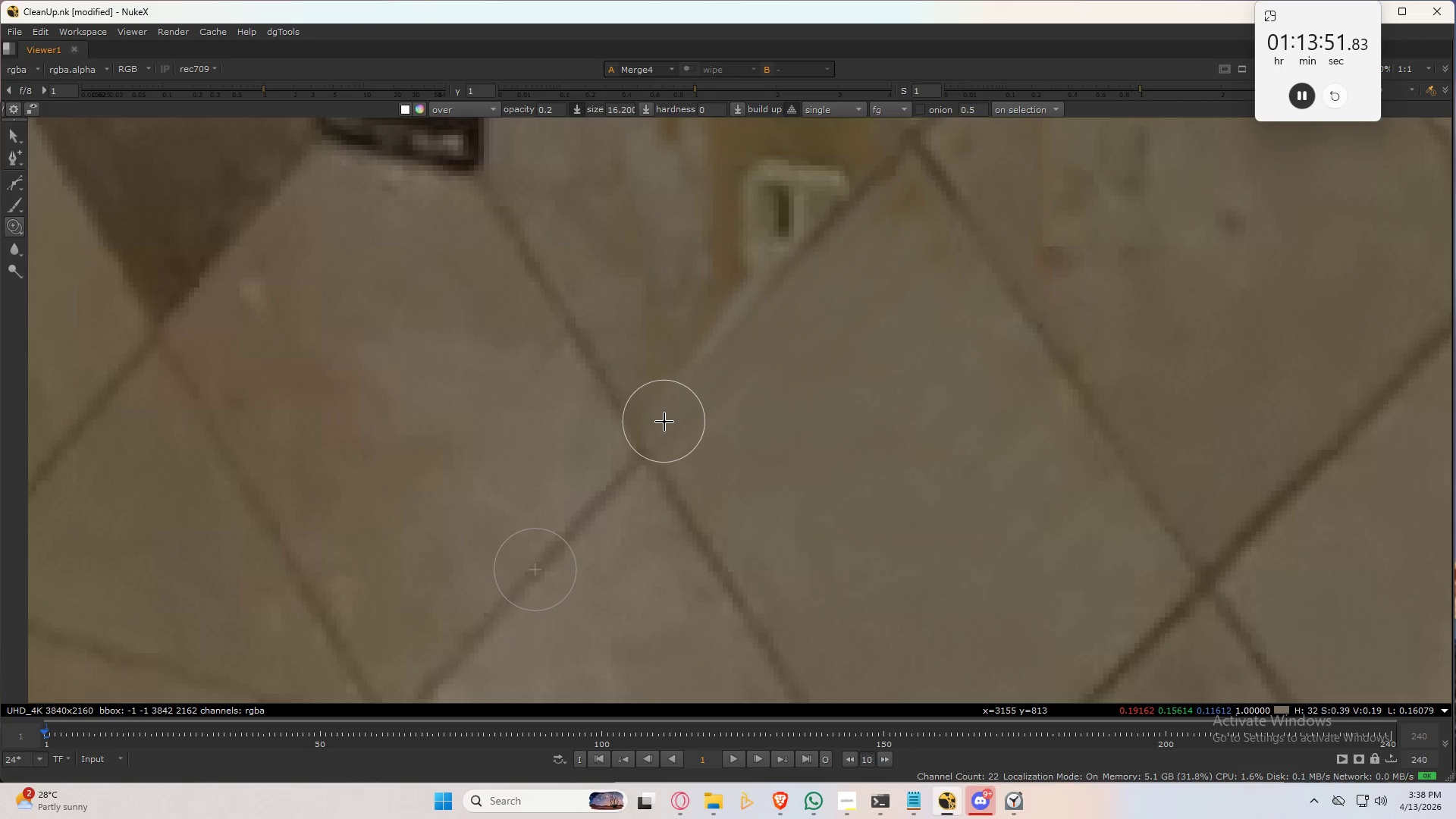 
hold_key(key=ControlLeft, duration=0.5)
 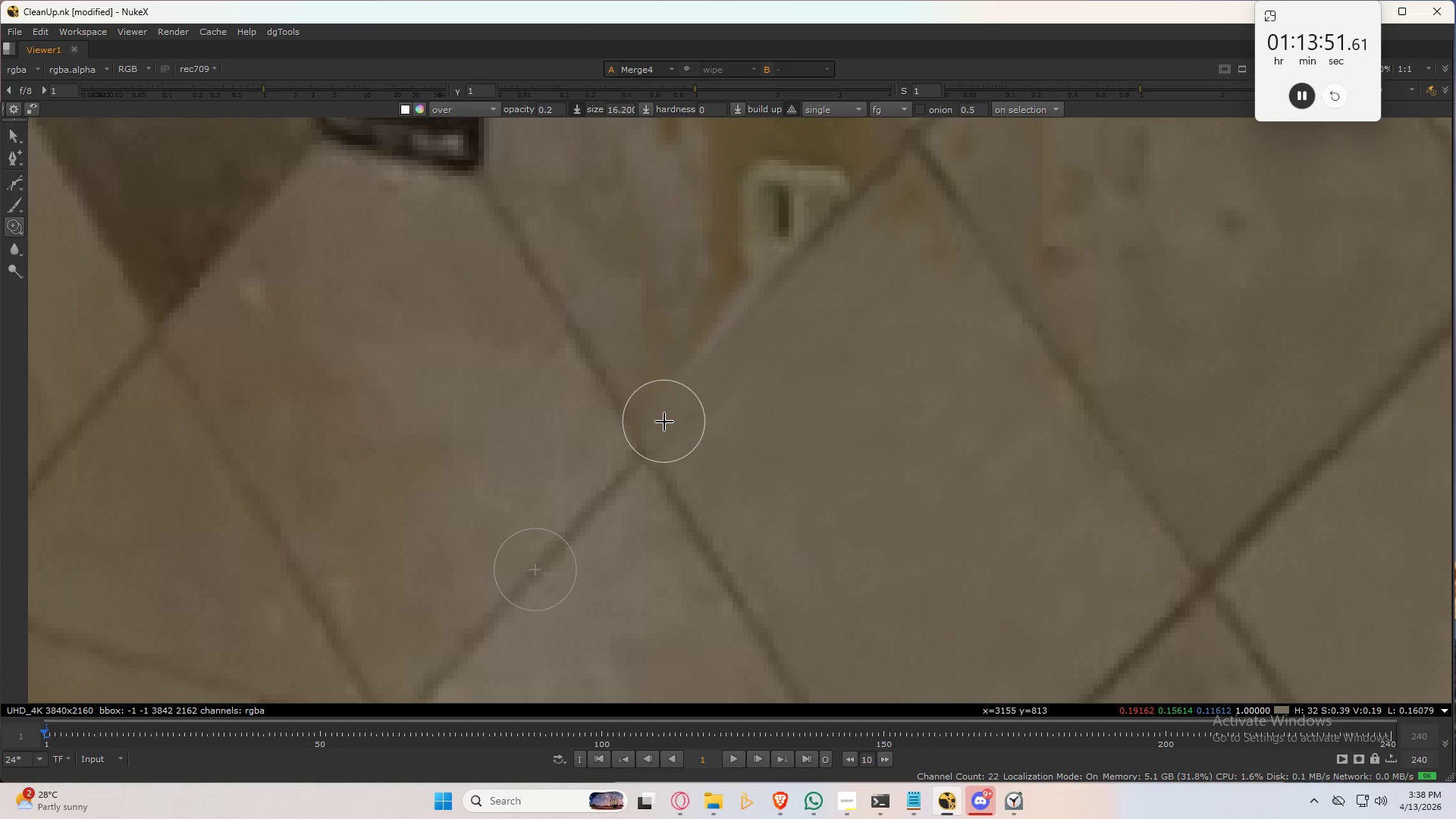 
hold_key(key=ControlLeft, duration=0.97)
left_click_drag(start_coordinate=[665, 422], to_coordinate=[661, 429])
 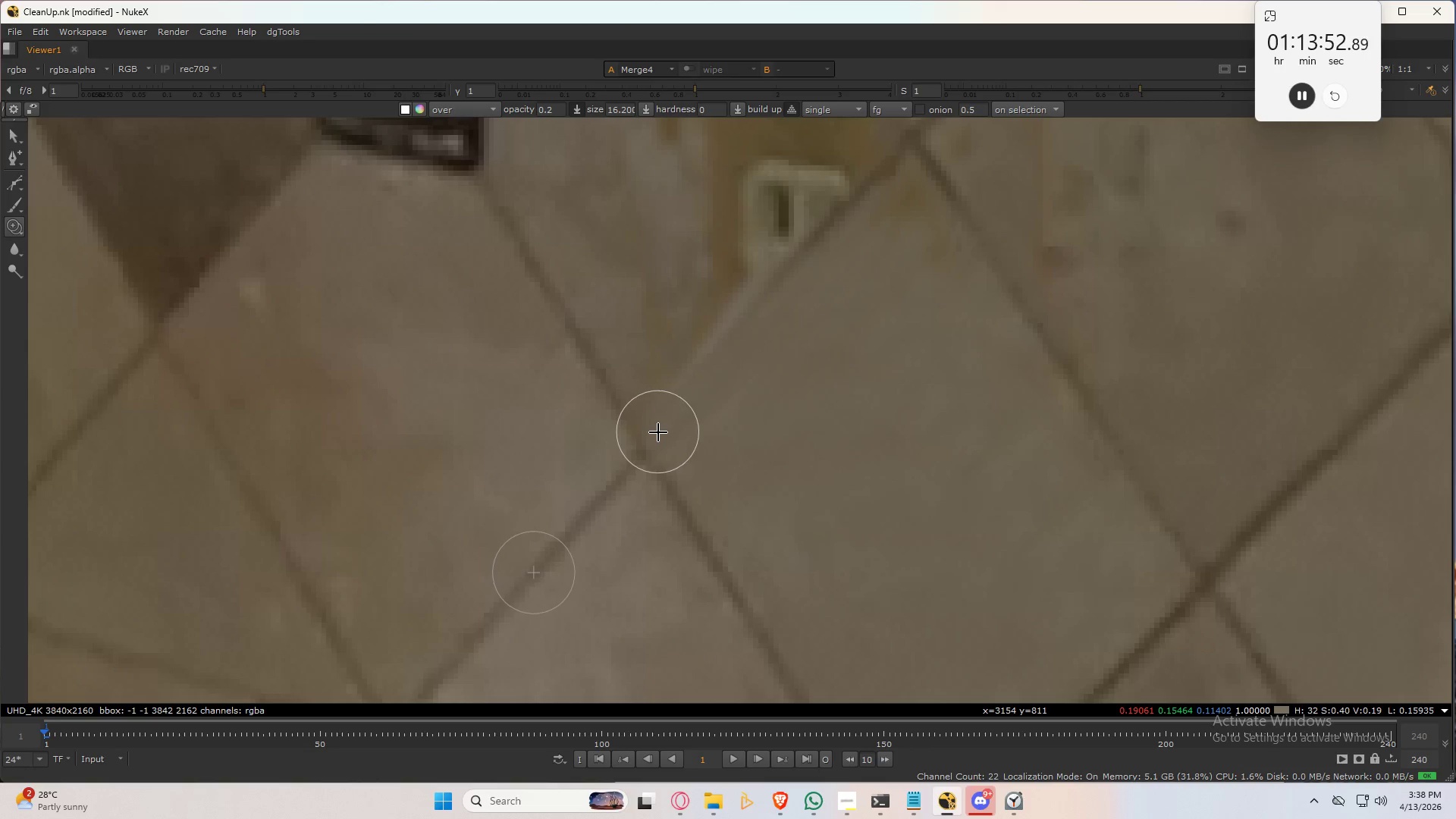 
hold_key(key=ControlLeft, duration=1.5)
 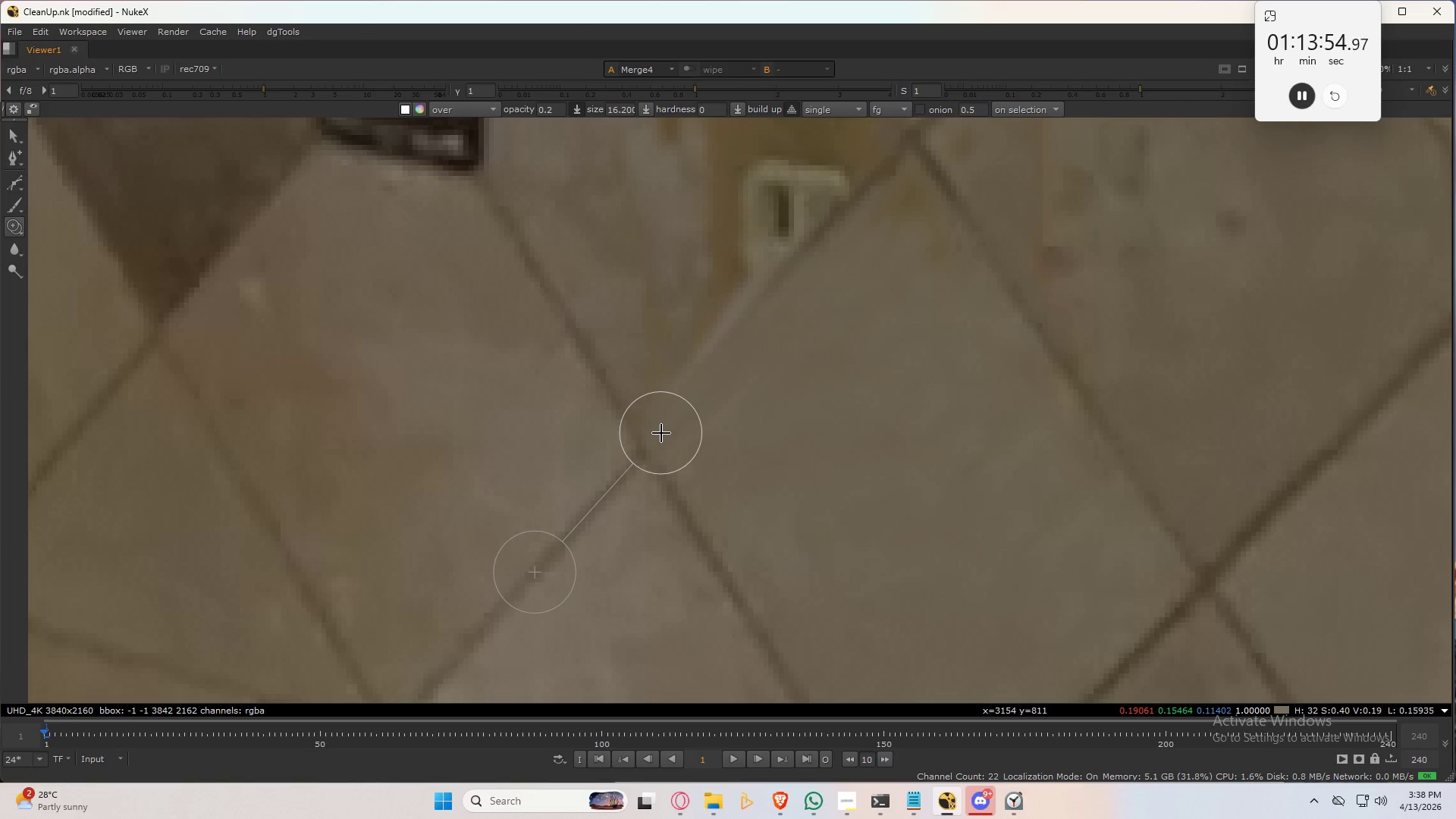 
hold_key(key=ControlLeft, duration=0.61)
 